 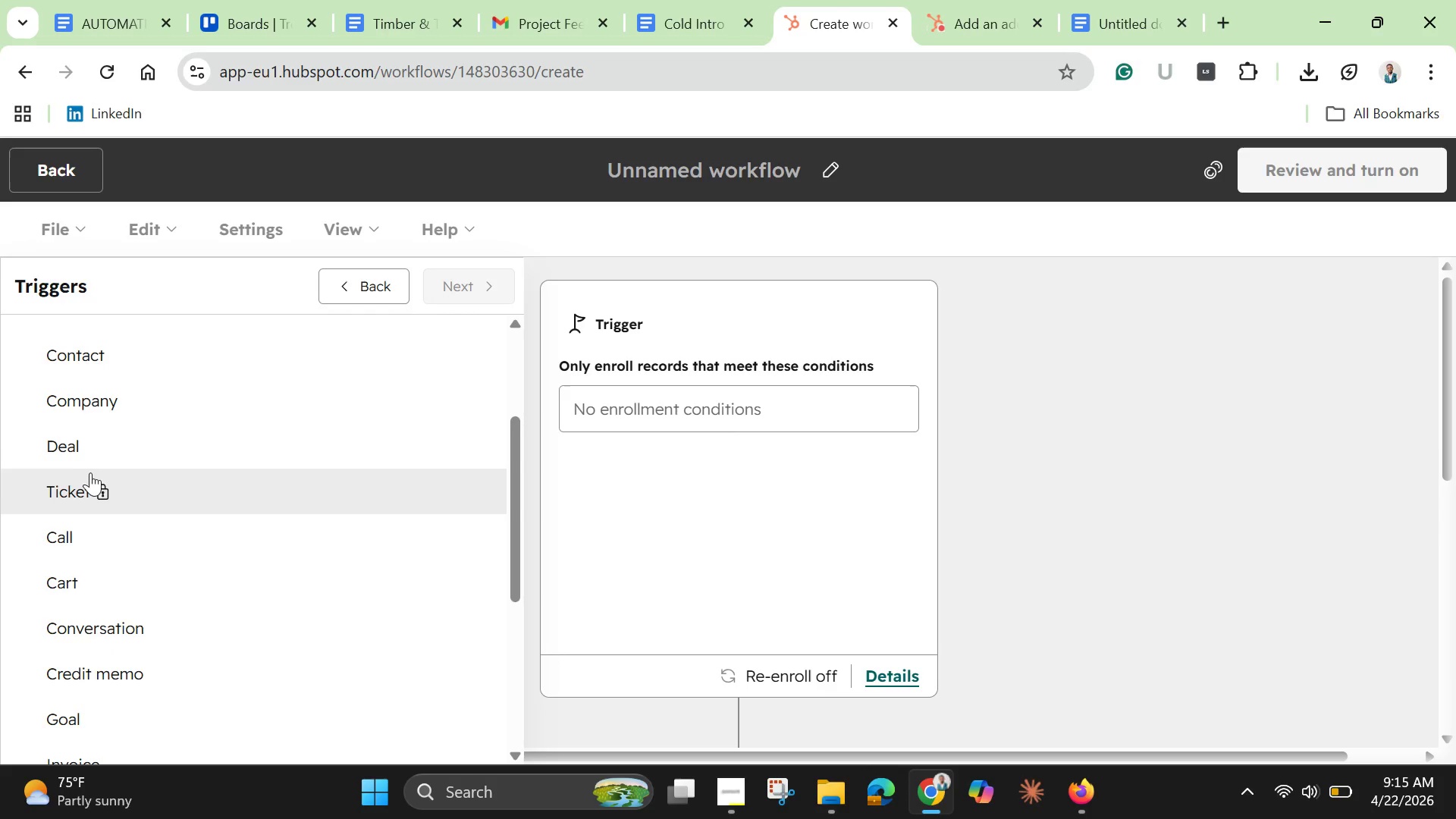 
left_click([78, 445])
 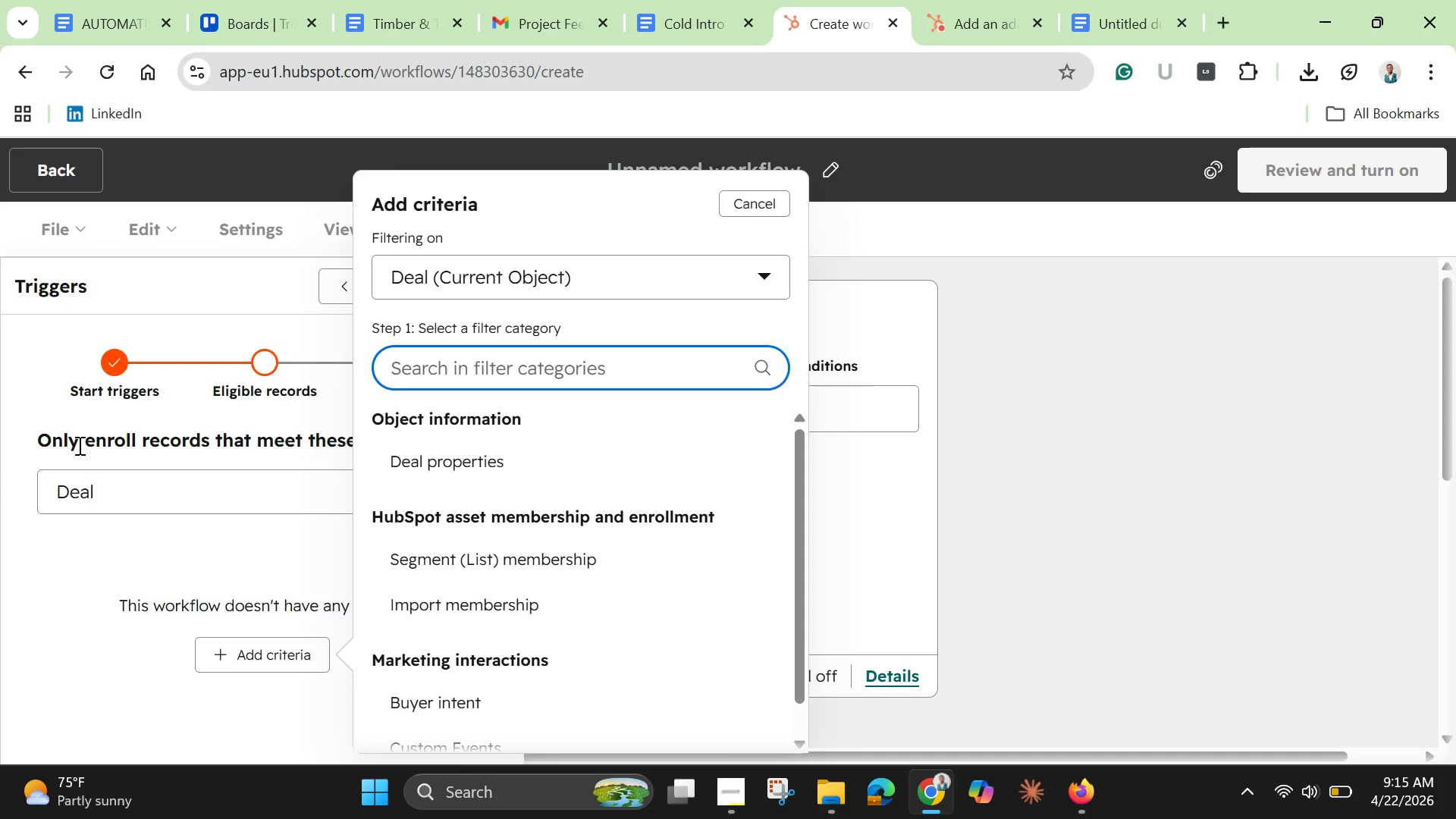 
wait(11.88)
 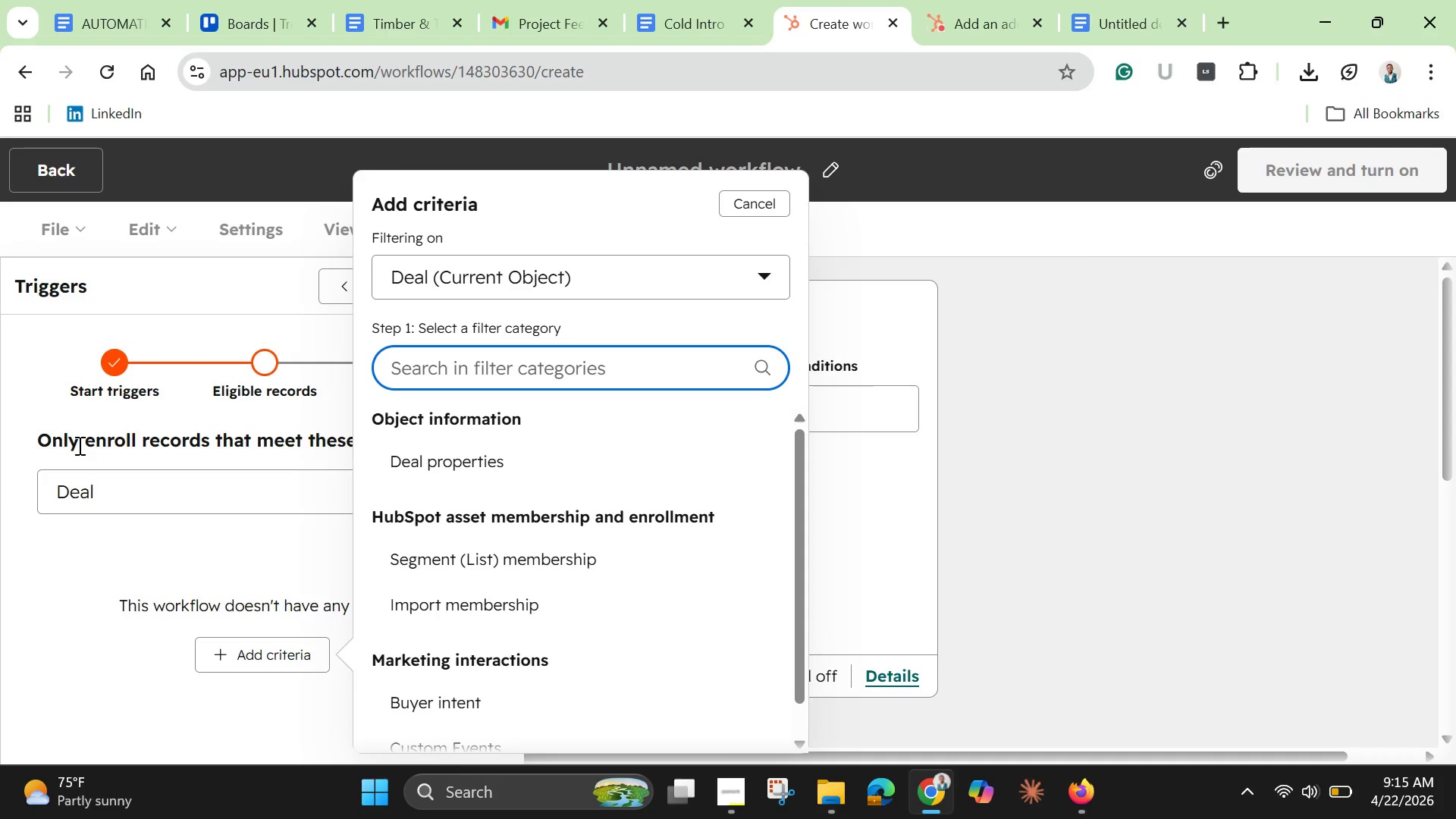 
scroll: coordinate [562, 542], scroll_direction: down, amount: 4.0
 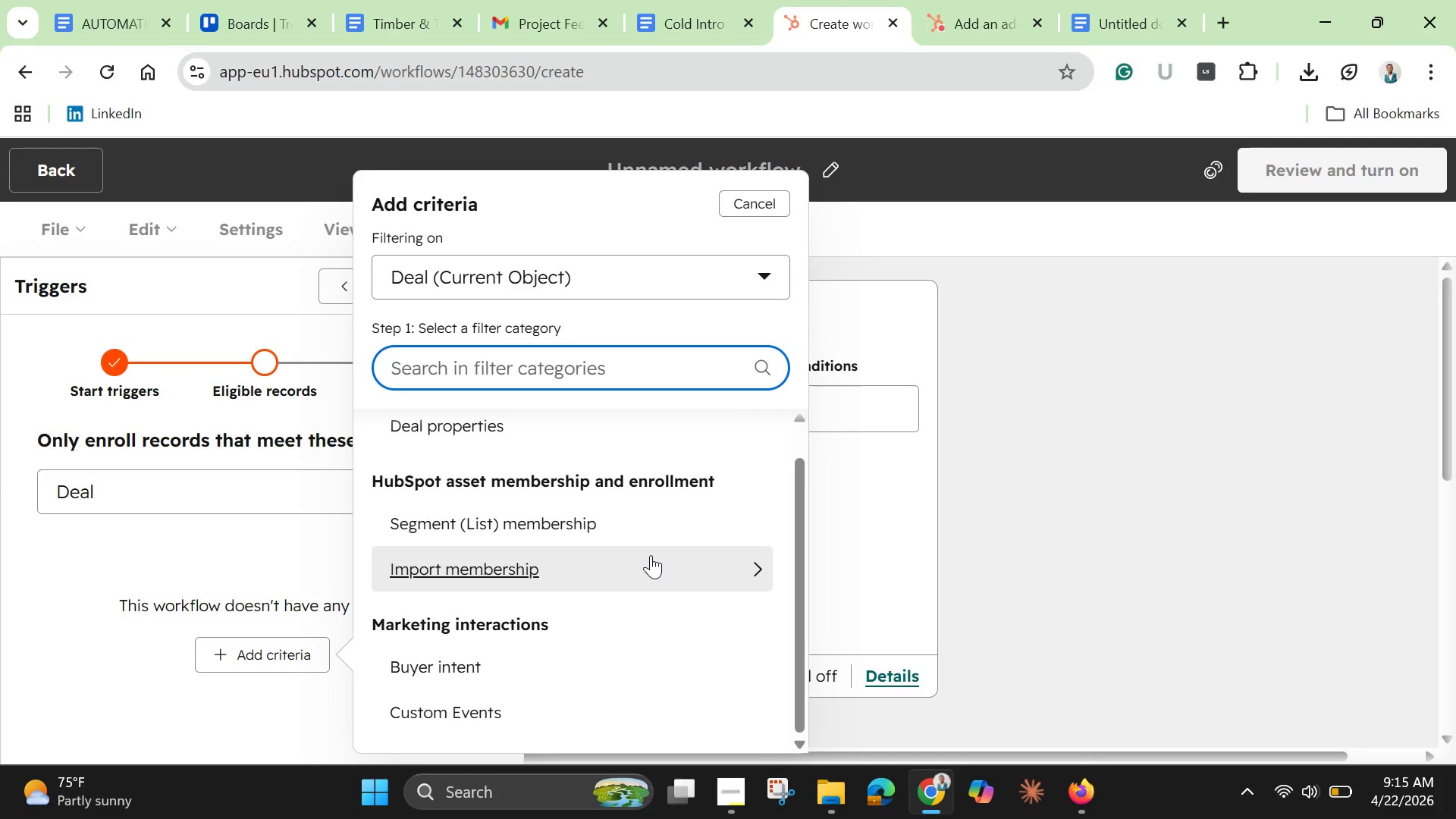 
wait(13.13)
 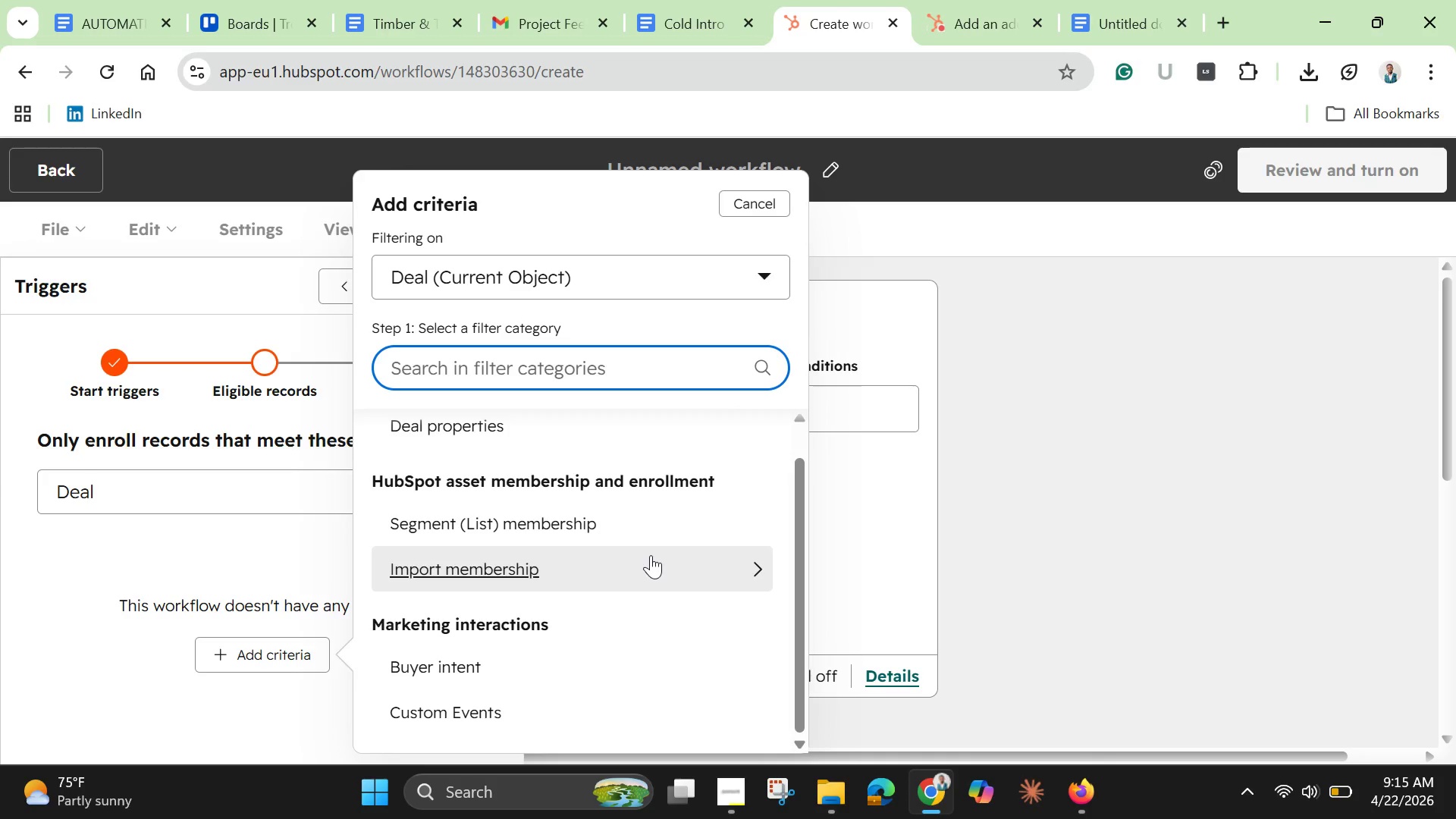 
left_click([513, 422])
 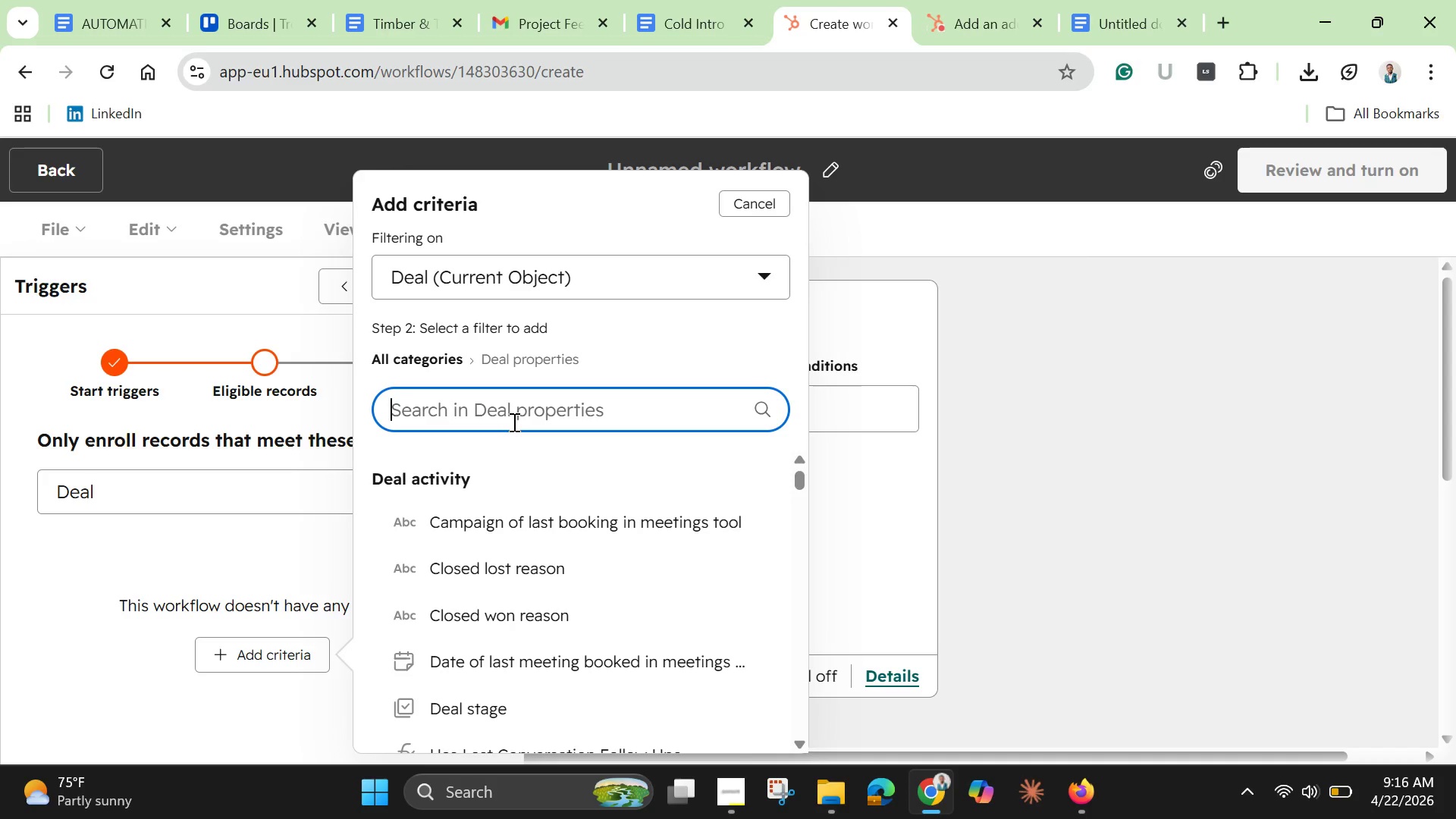 
wait(19.91)
 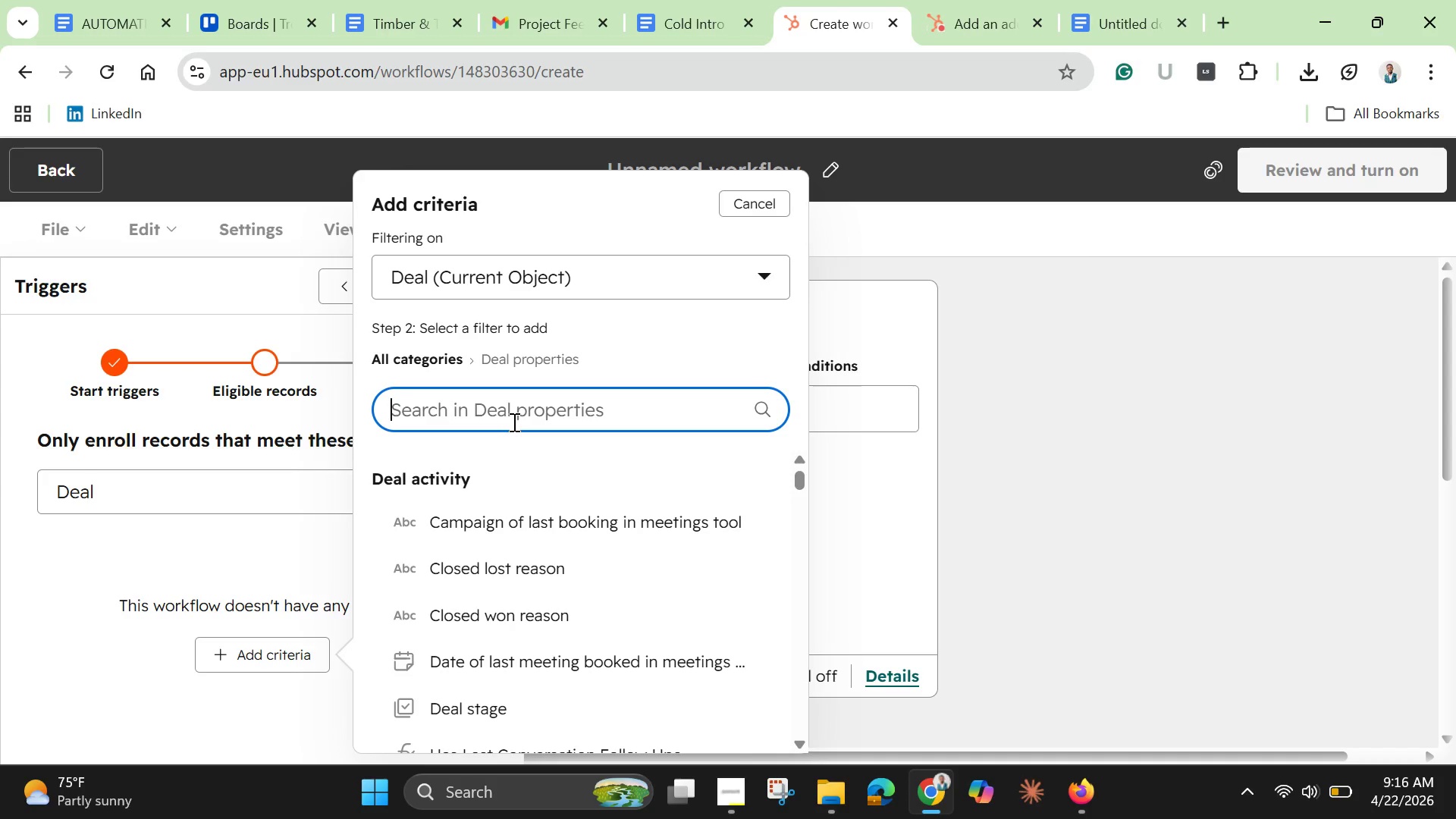 
left_click([463, 708])
 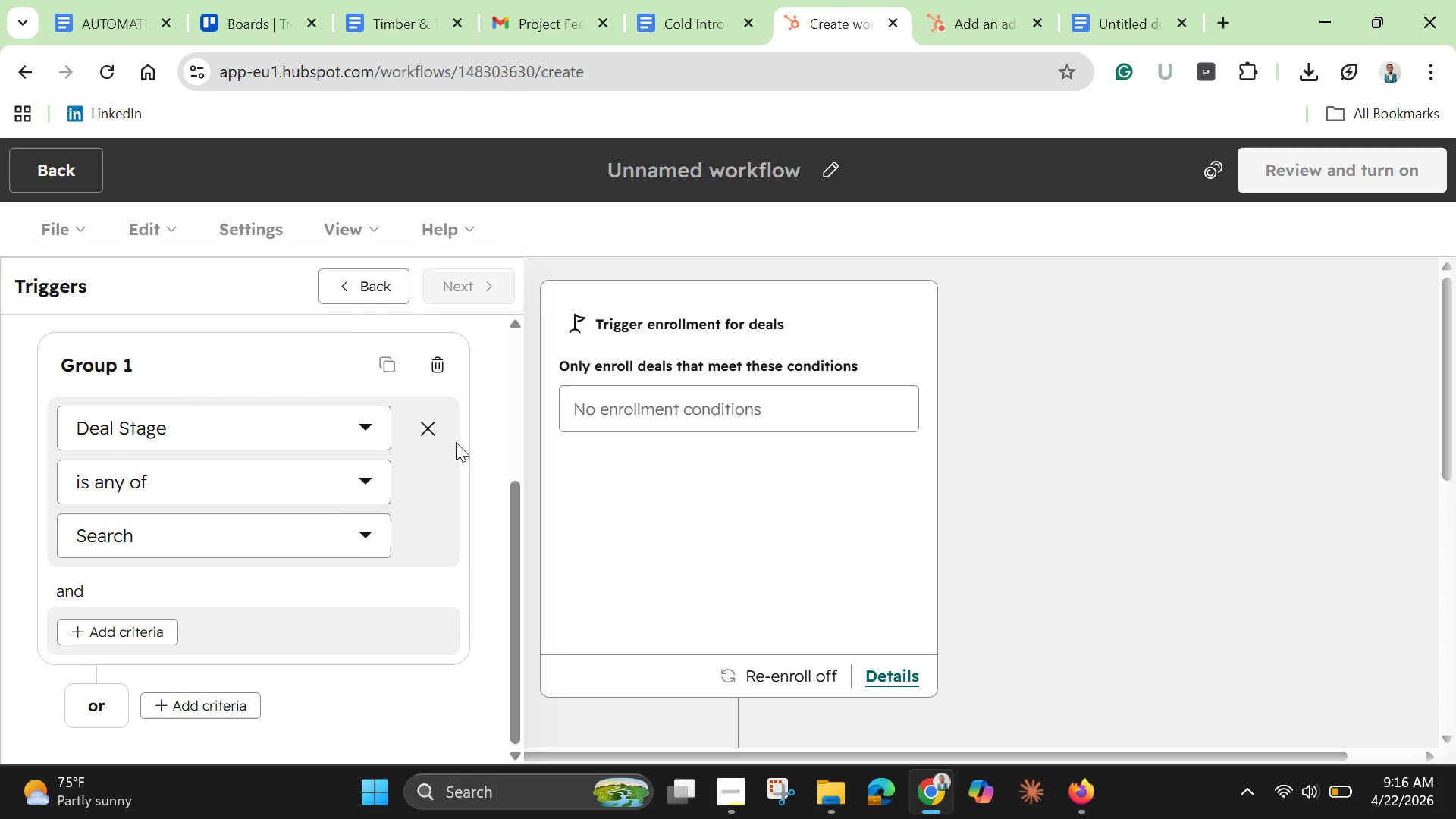 
wait(15.73)
 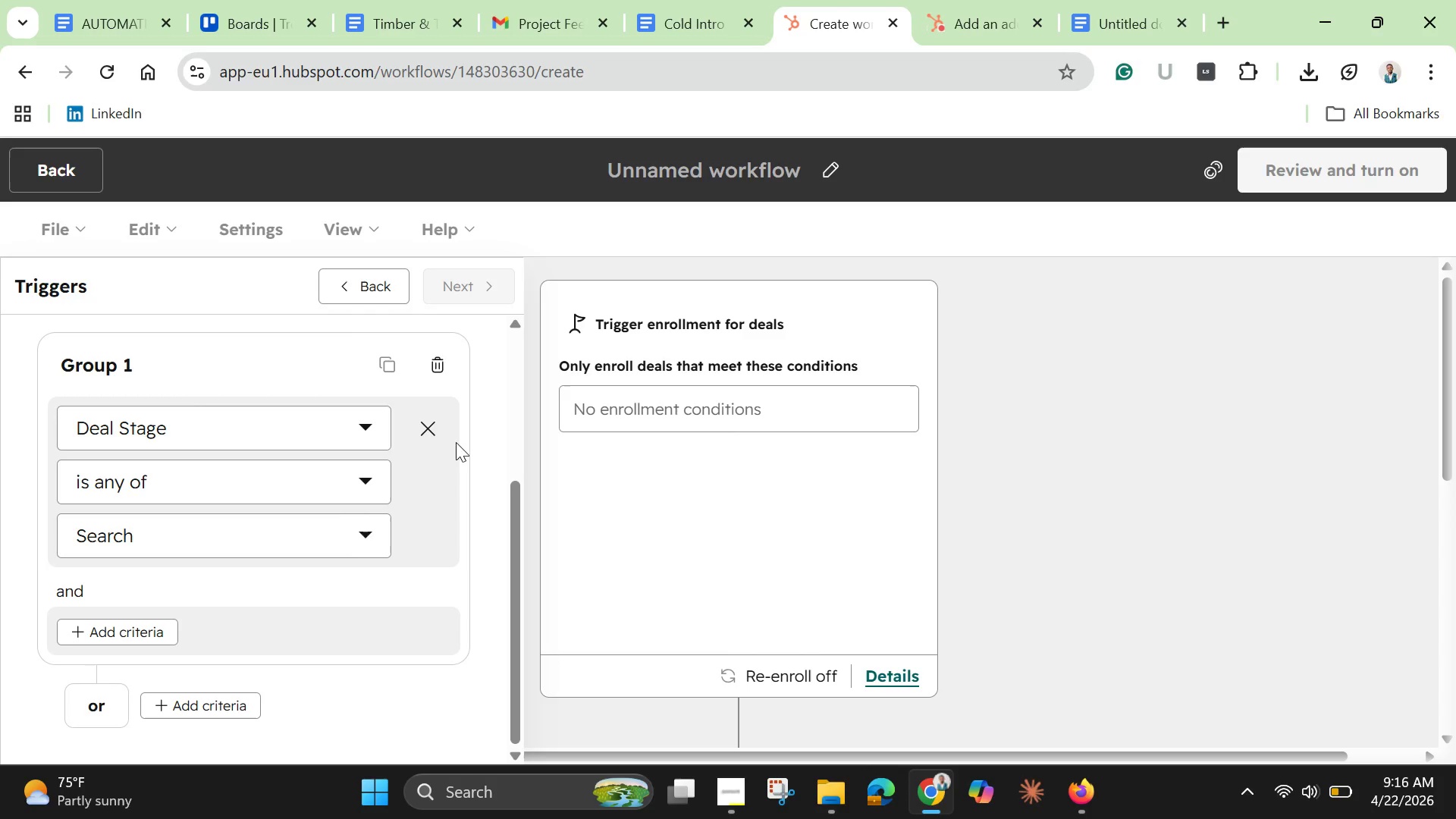 
left_click([356, 542])
 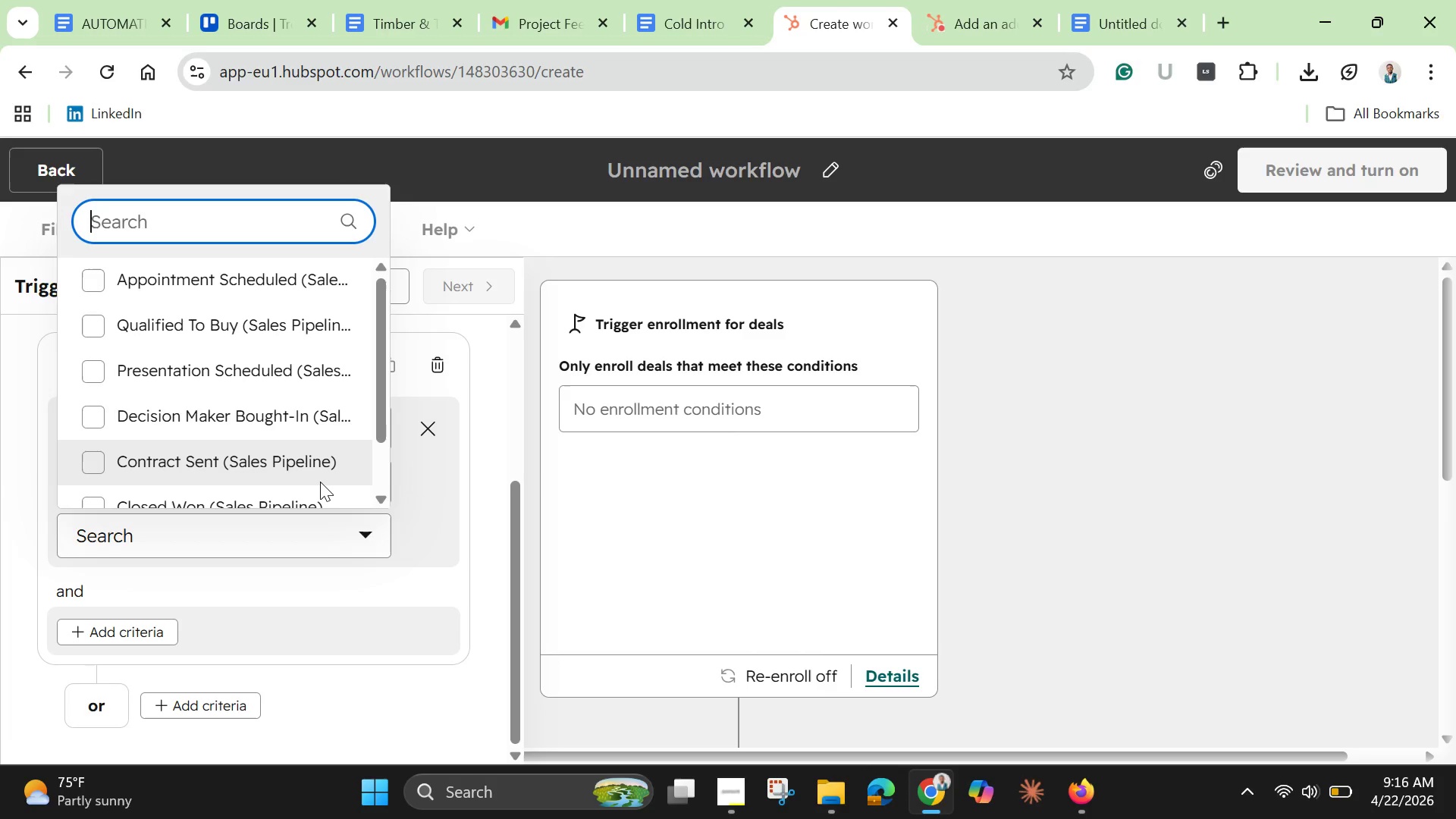 
scroll: coordinate [320, 482], scroll_direction: down, amount: 2.0
 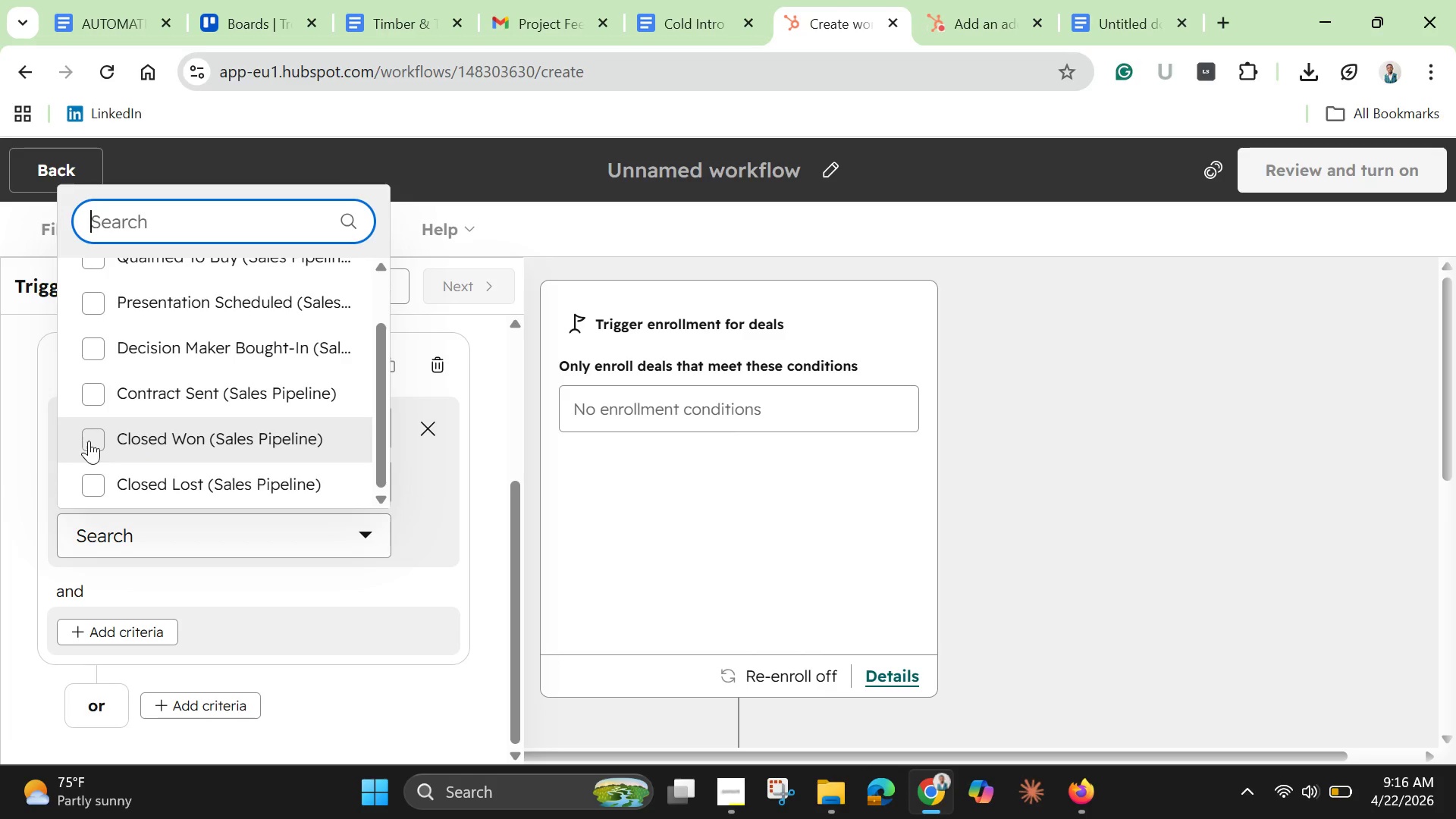 
left_click([90, 441])
 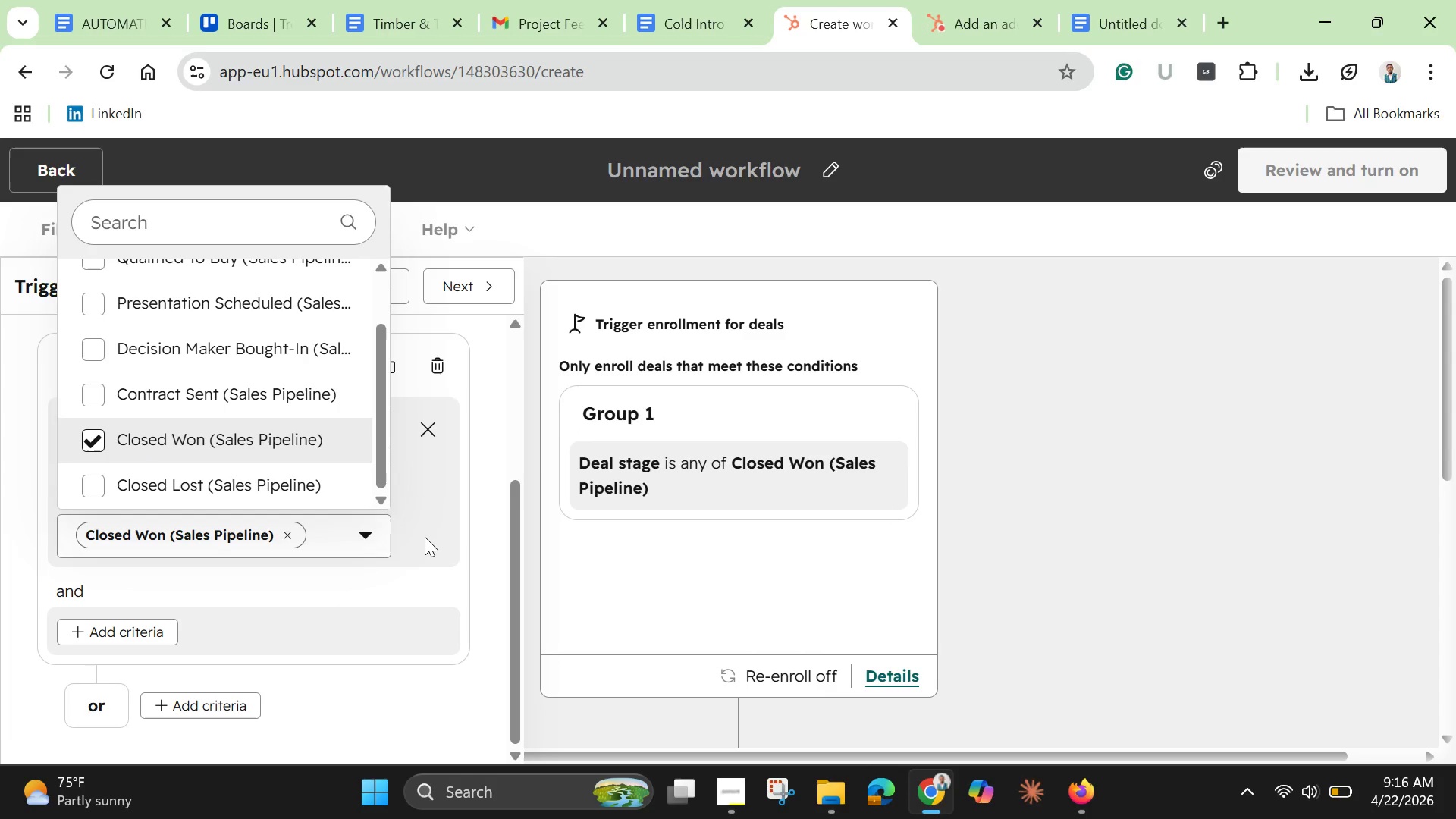 
wait(6.42)
 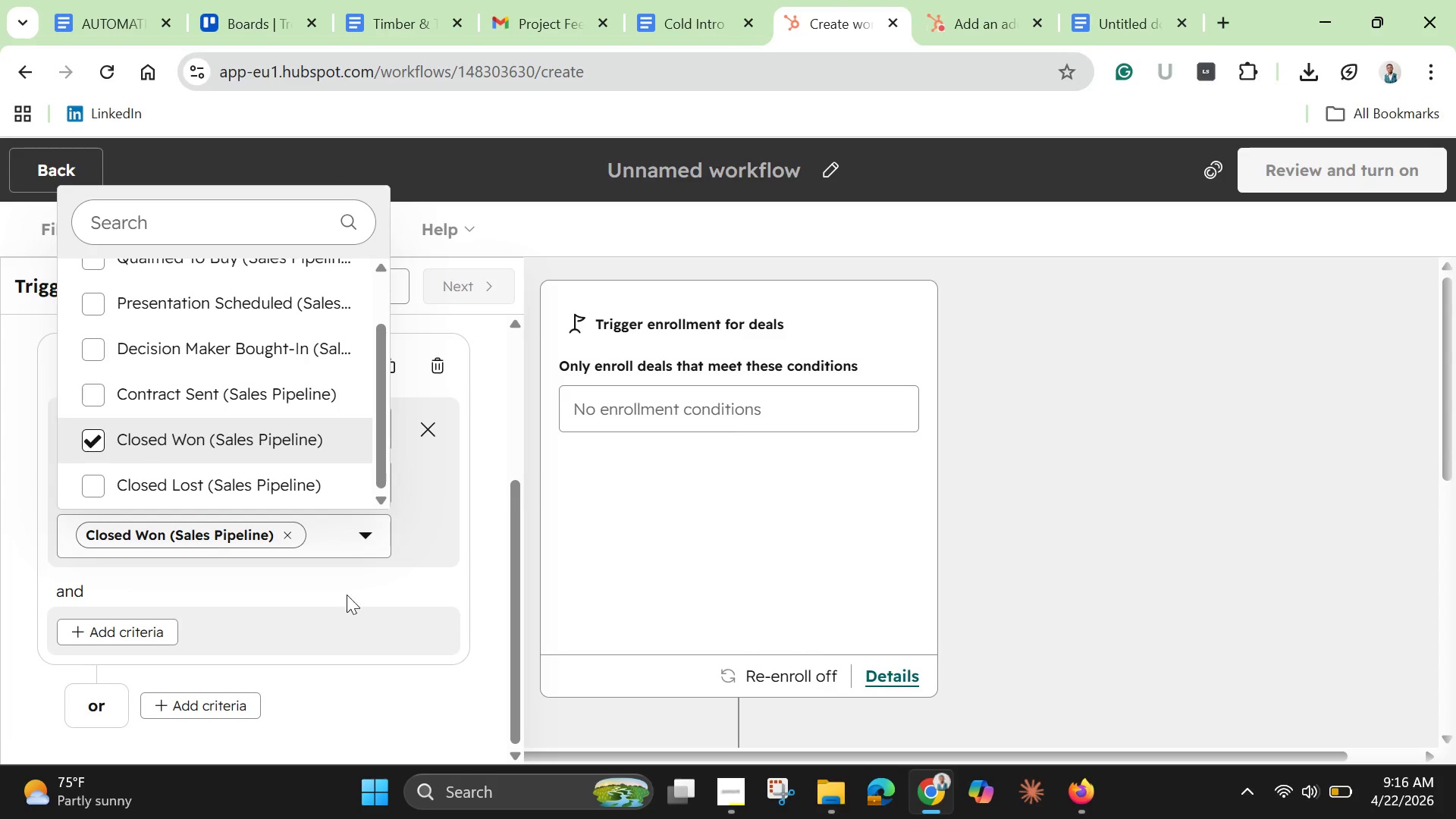 
scroll: coordinate [275, 461], scroll_direction: down, amount: 3.0
 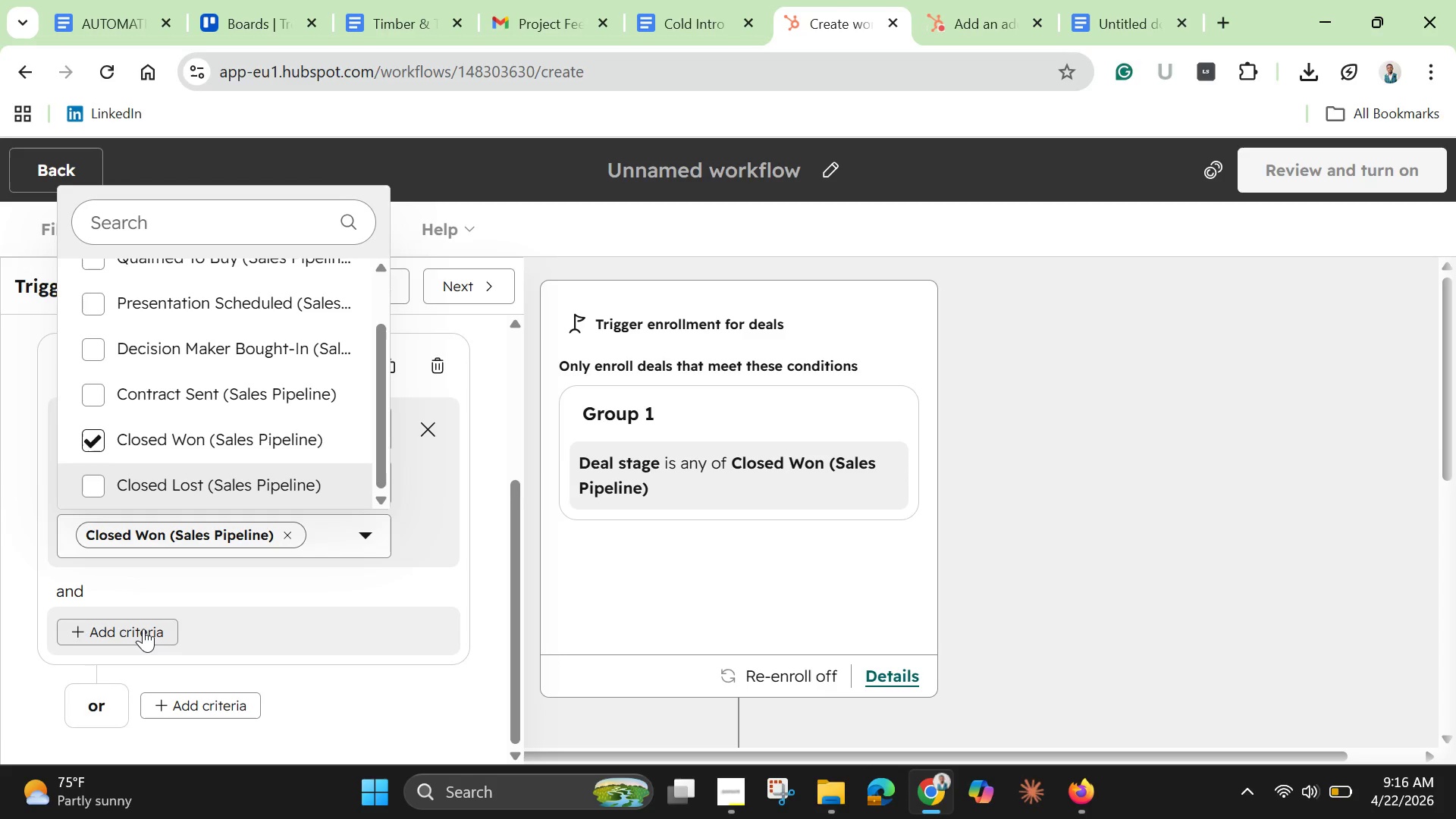 
wait(5.34)
 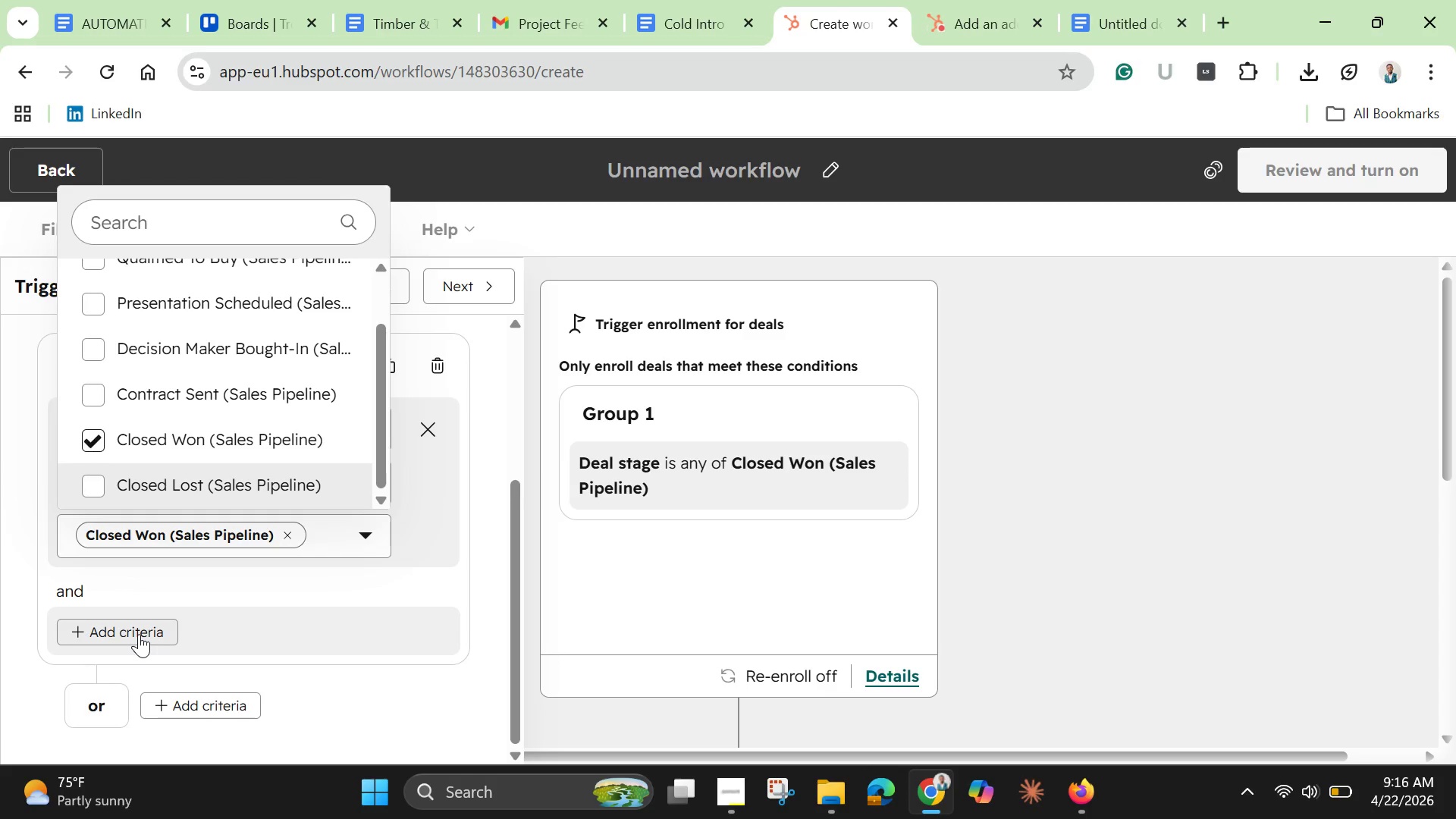 
left_click([143, 629])
 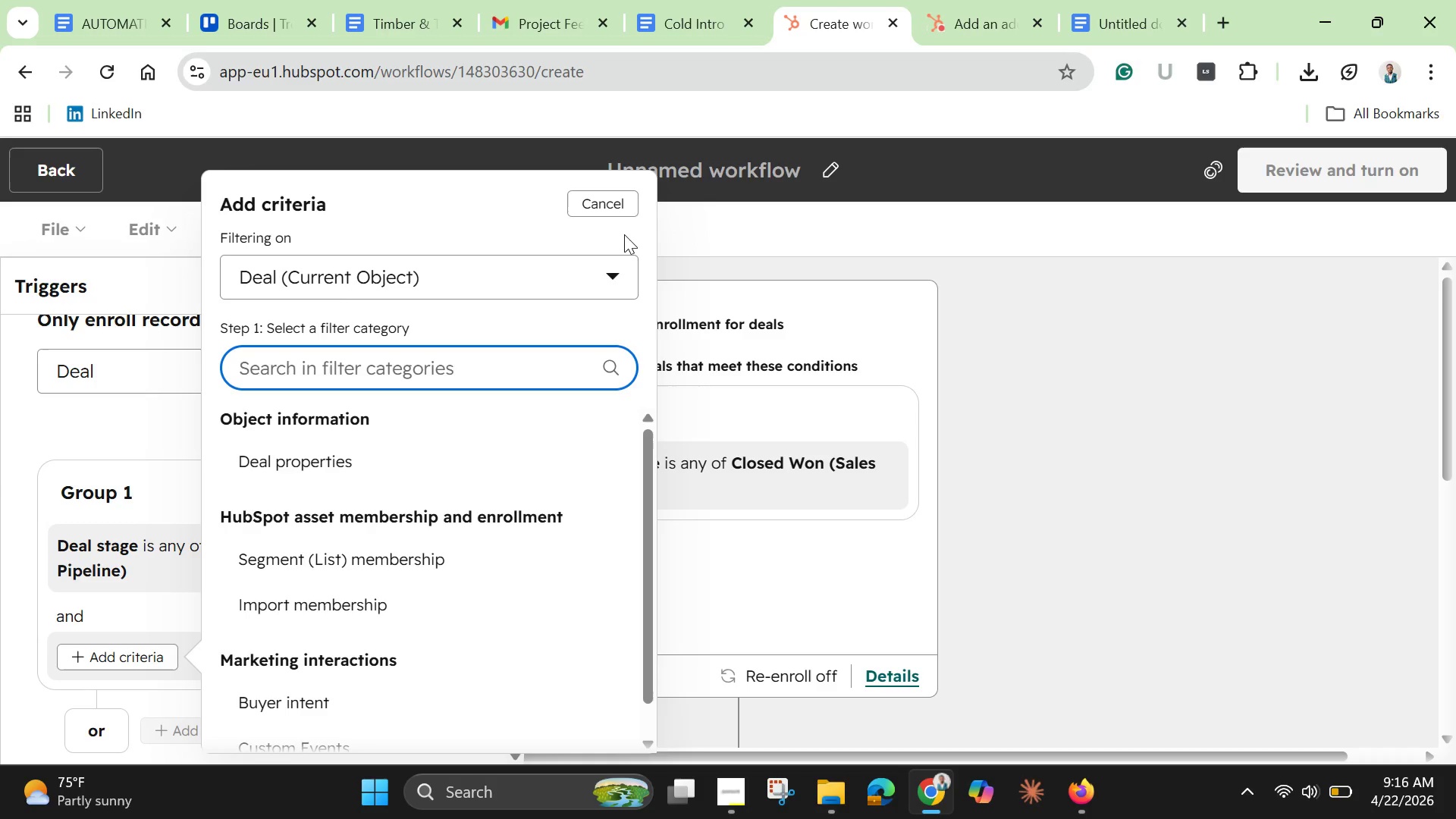 
scroll: coordinate [473, 597], scroll_direction: down, amount: 3.0
 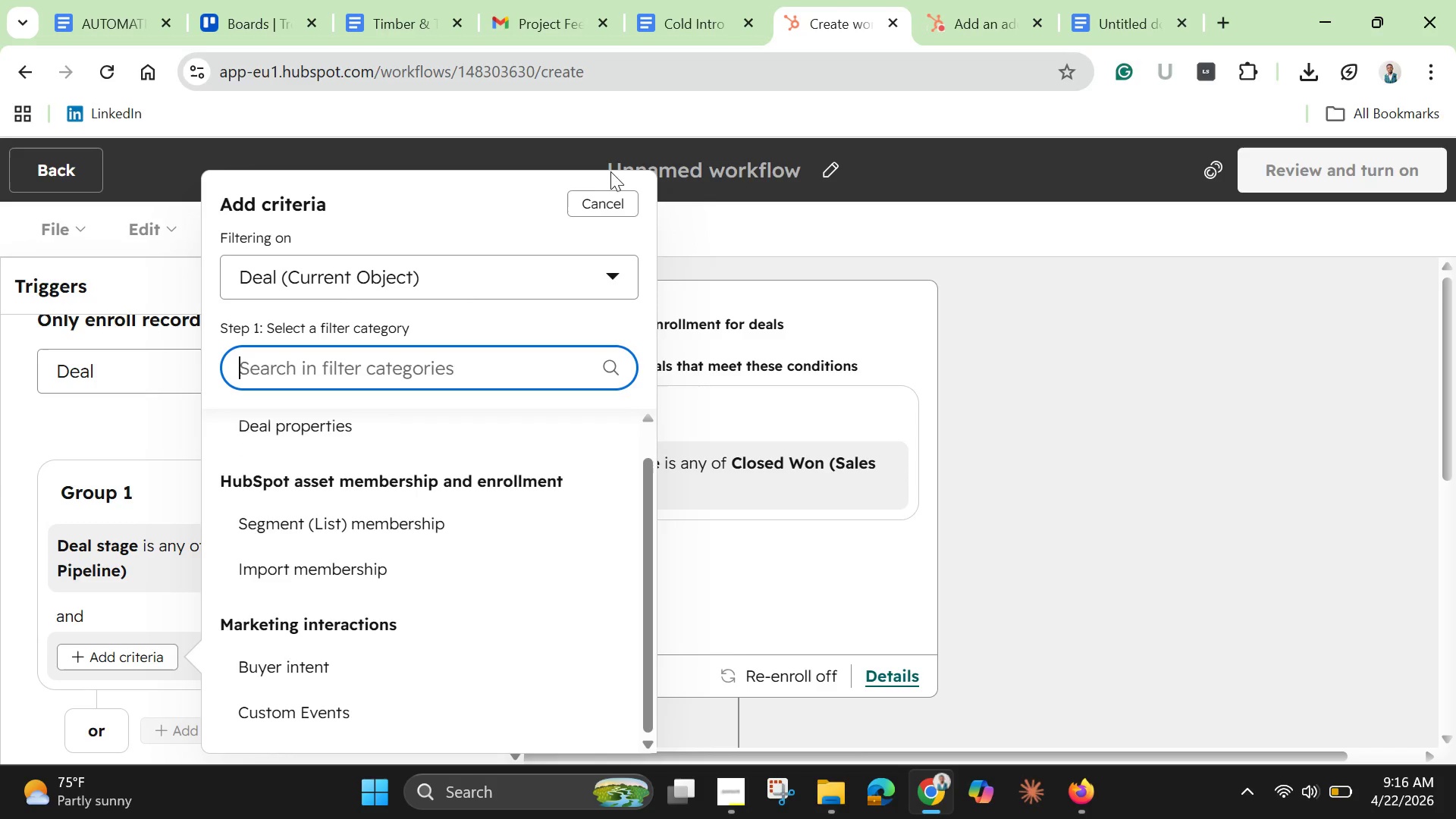 
left_click([601, 202])
 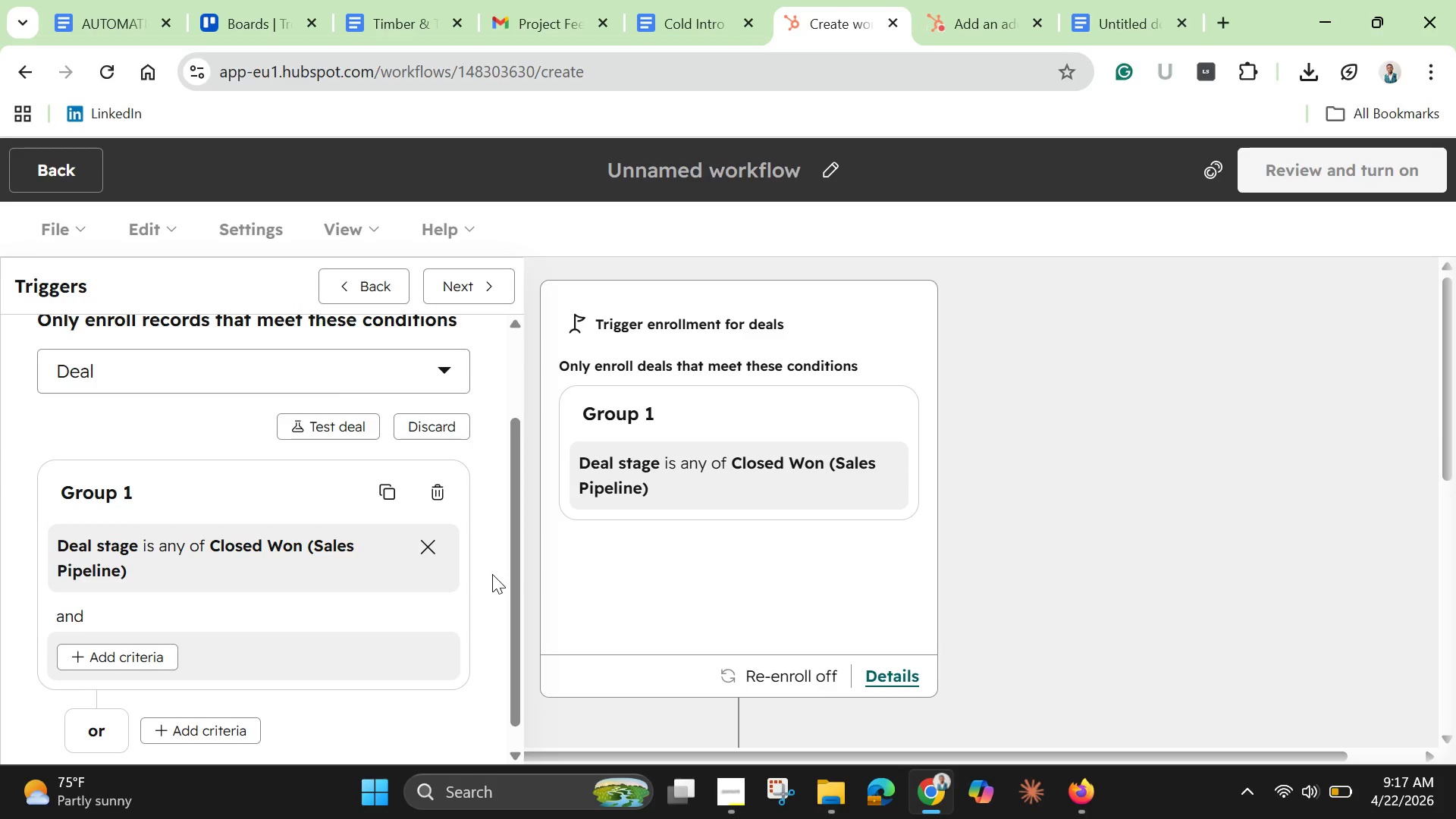 
wait(19.27)
 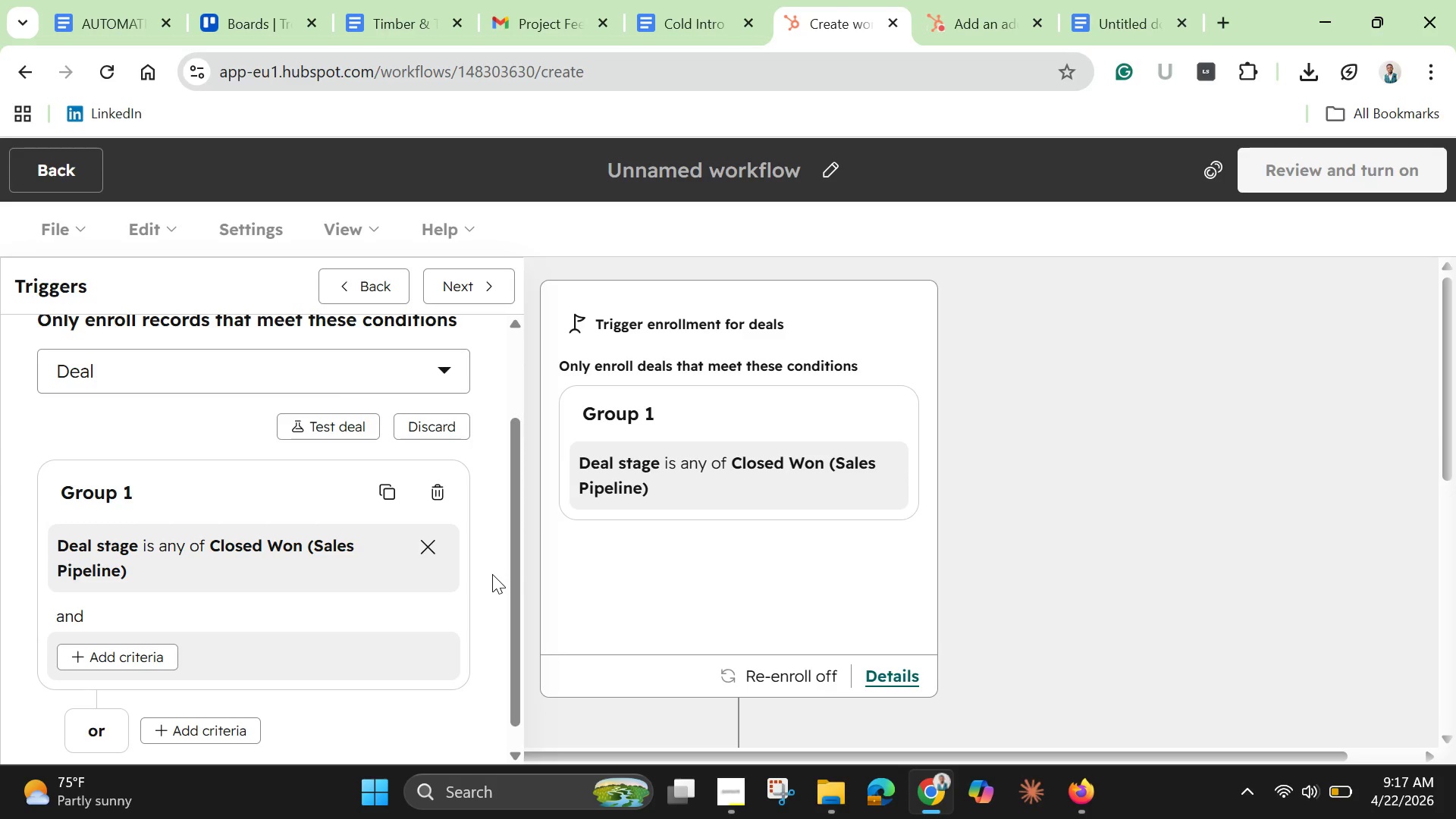 
scroll: coordinate [297, 632], scroll_direction: down, amount: 4.0
 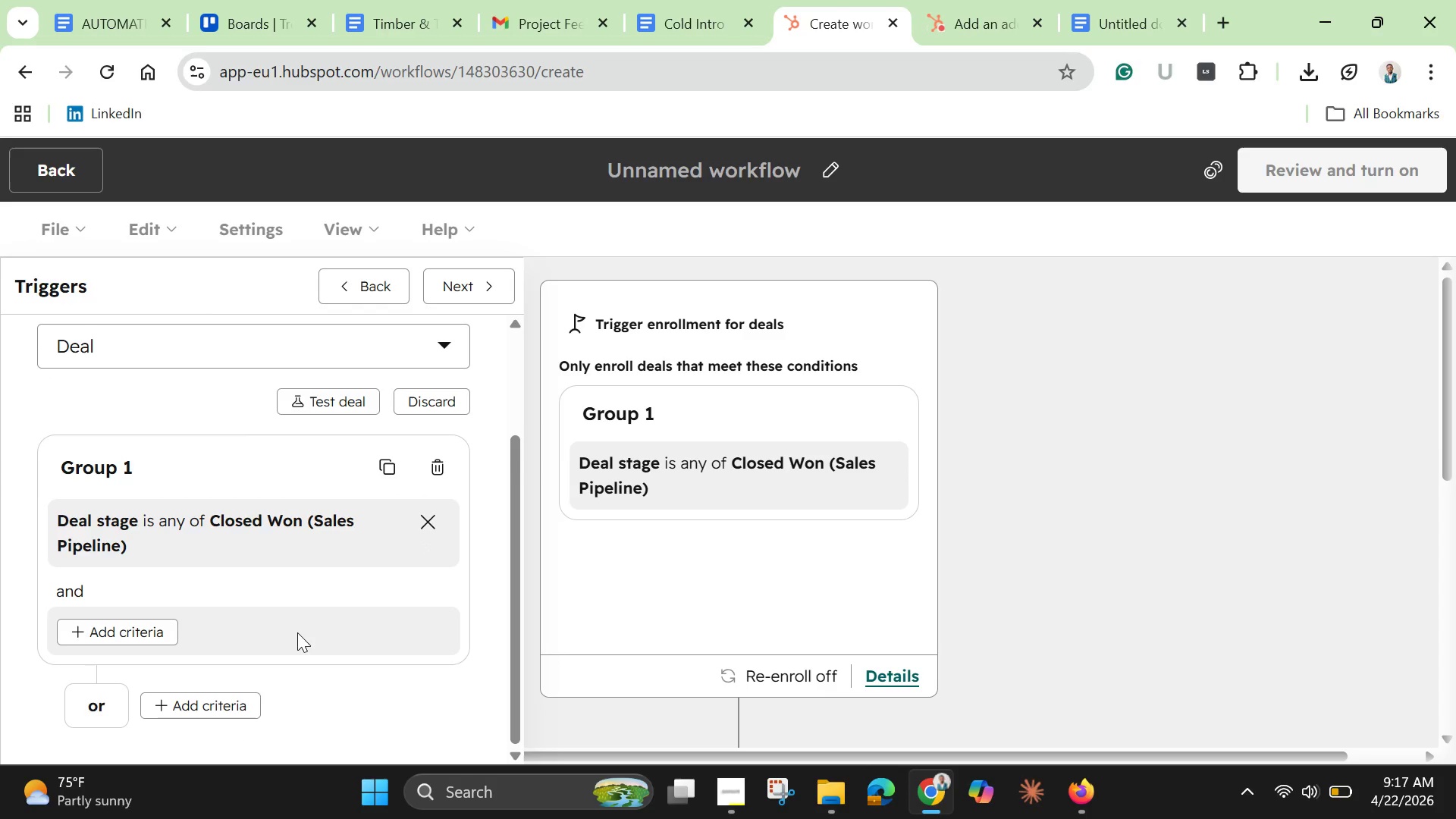 
wait(11.53)
 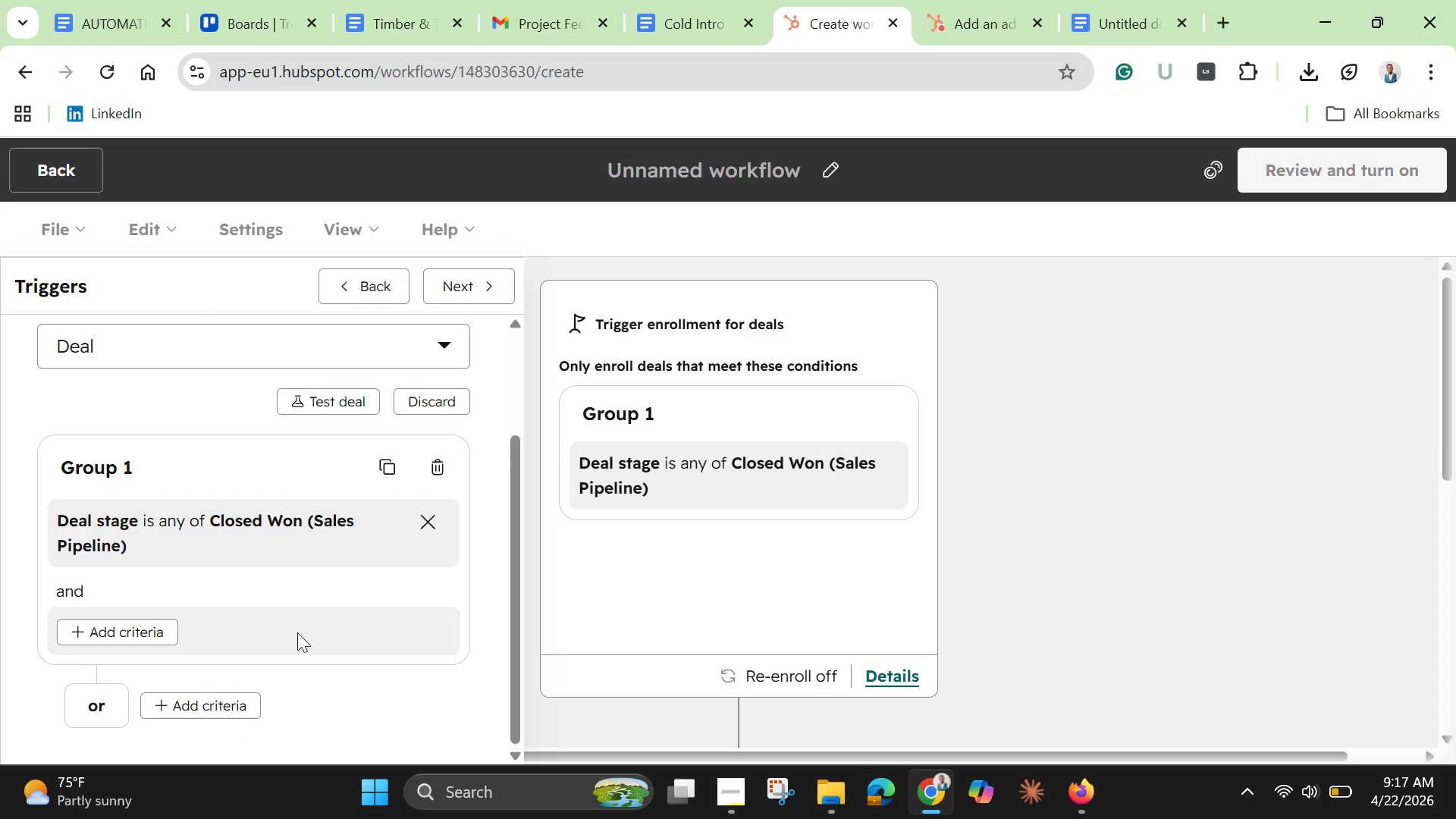 
left_click([140, 627])
 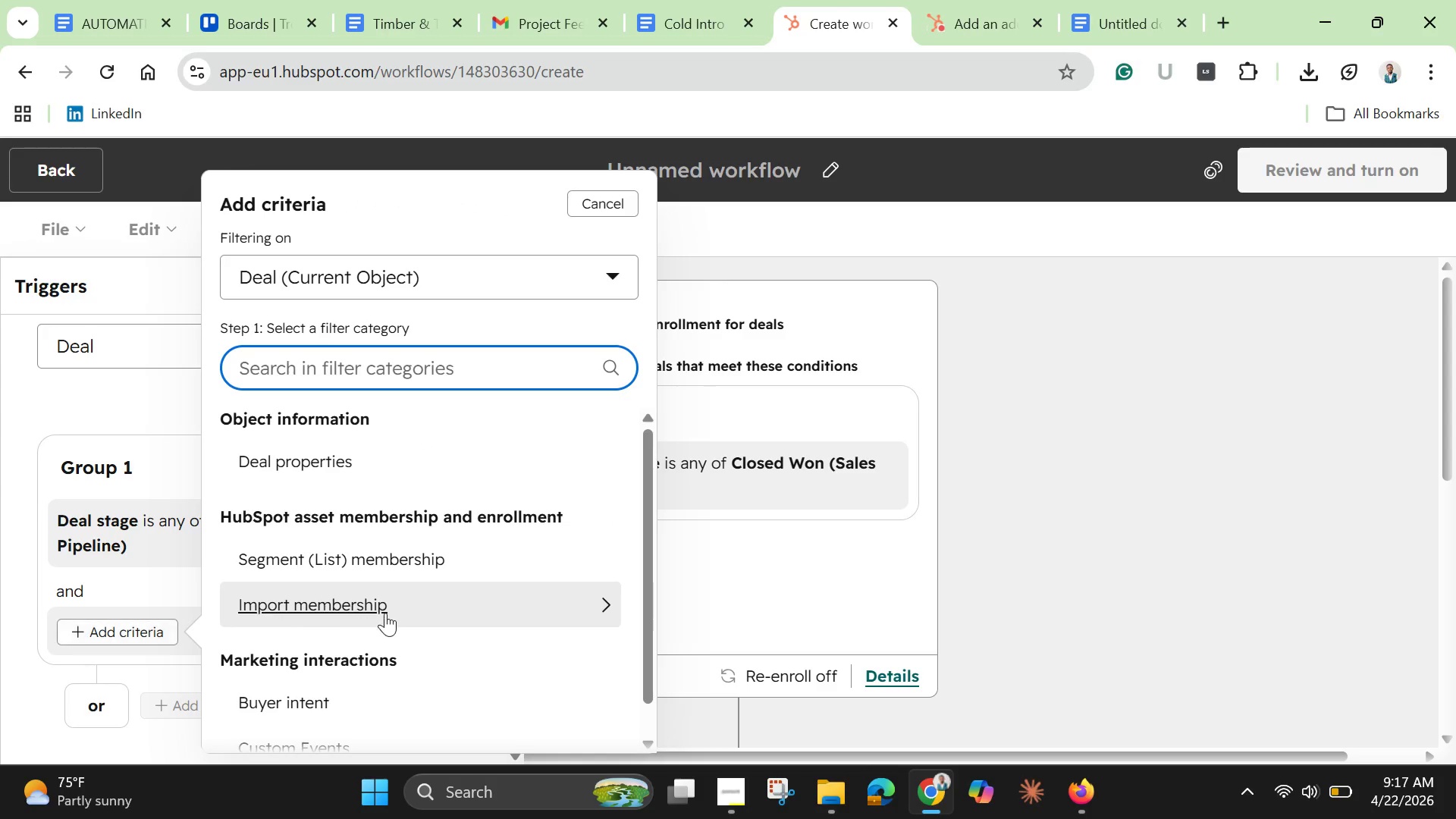 
scroll: coordinate [380, 607], scroll_direction: down, amount: 3.0
 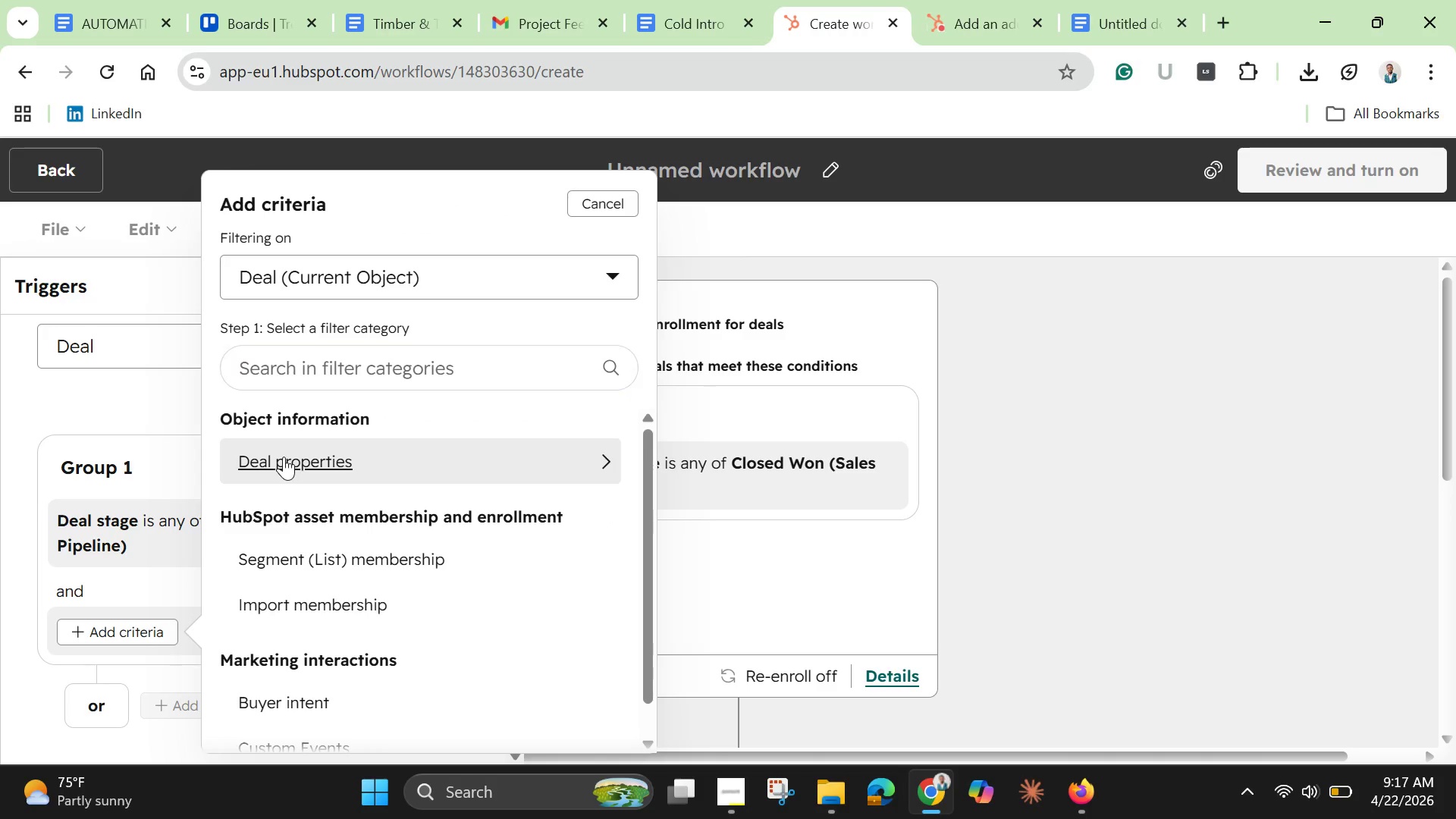 
left_click([284, 457])
 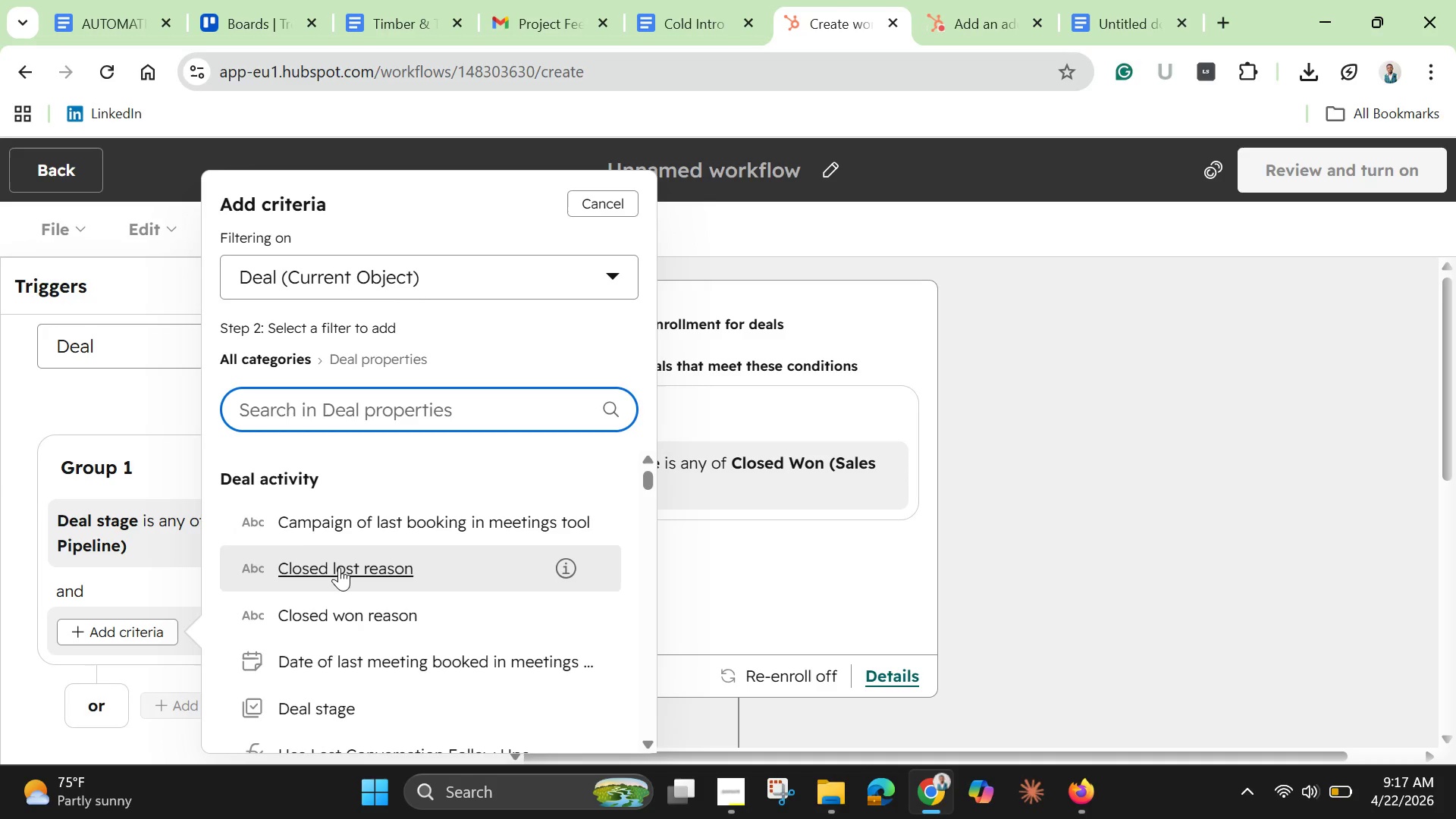 
scroll: coordinate [340, 573], scroll_direction: down, amount: 1.0
 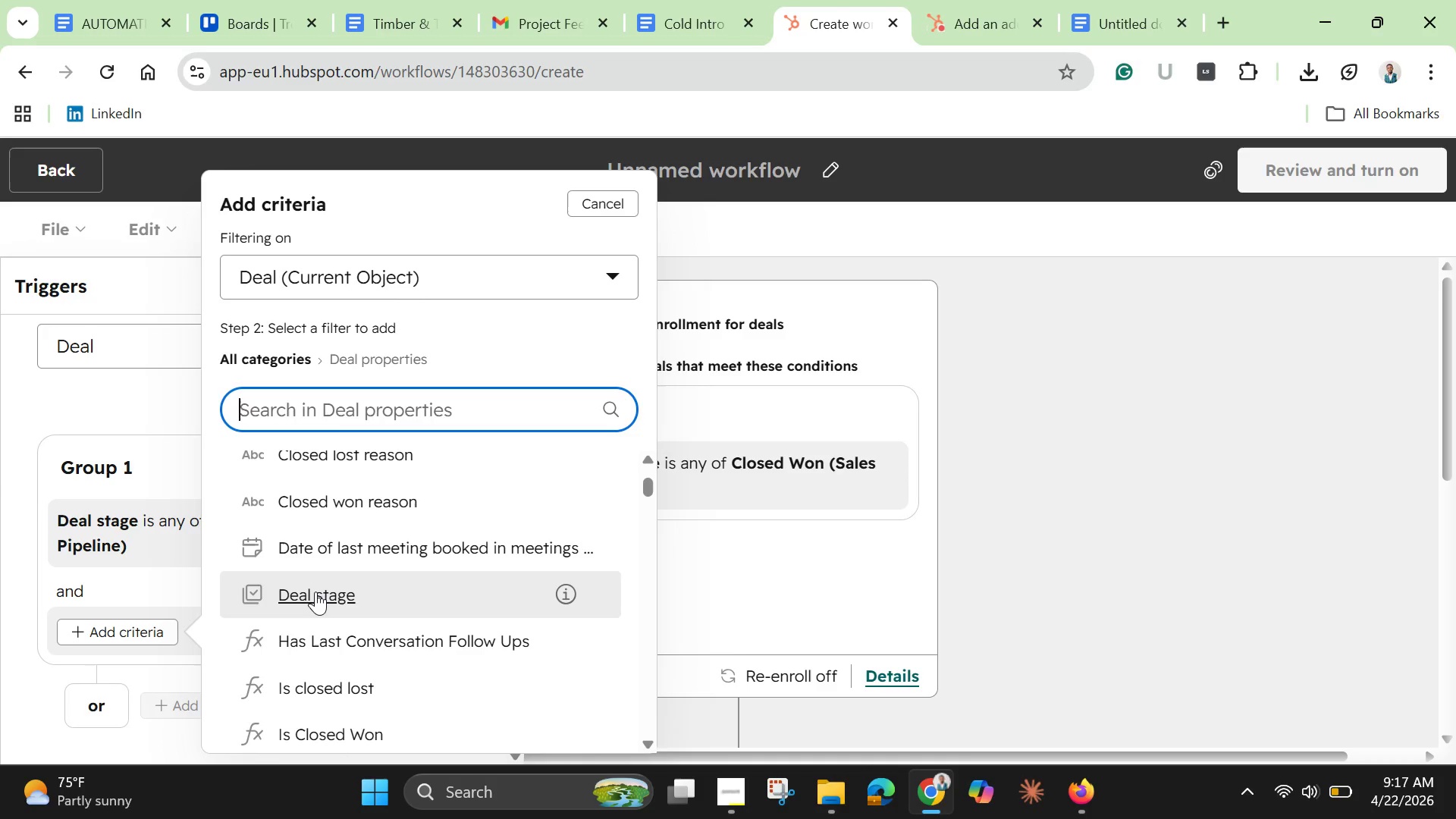 
left_click([315, 592])
 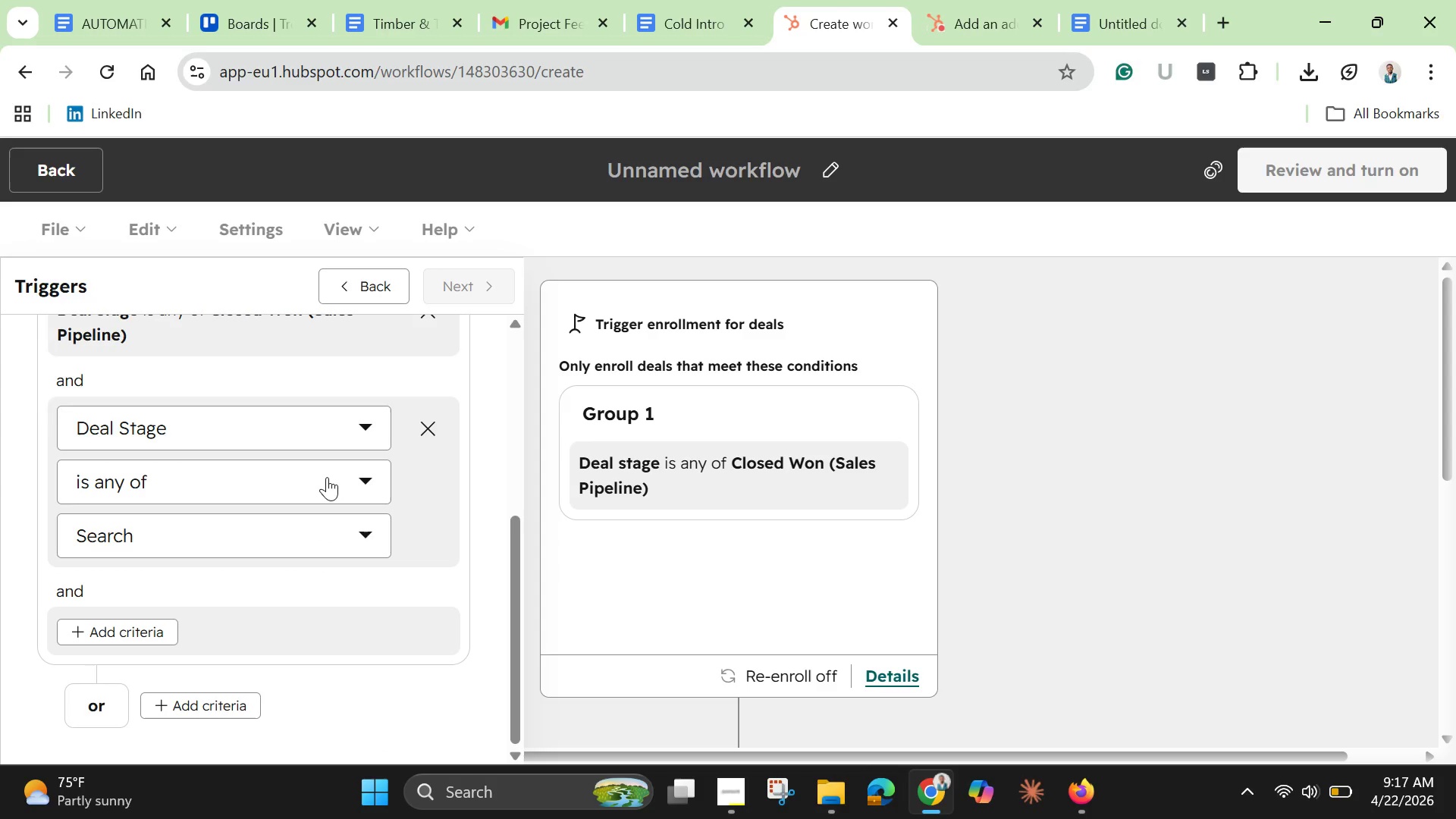 
wait(5.98)
 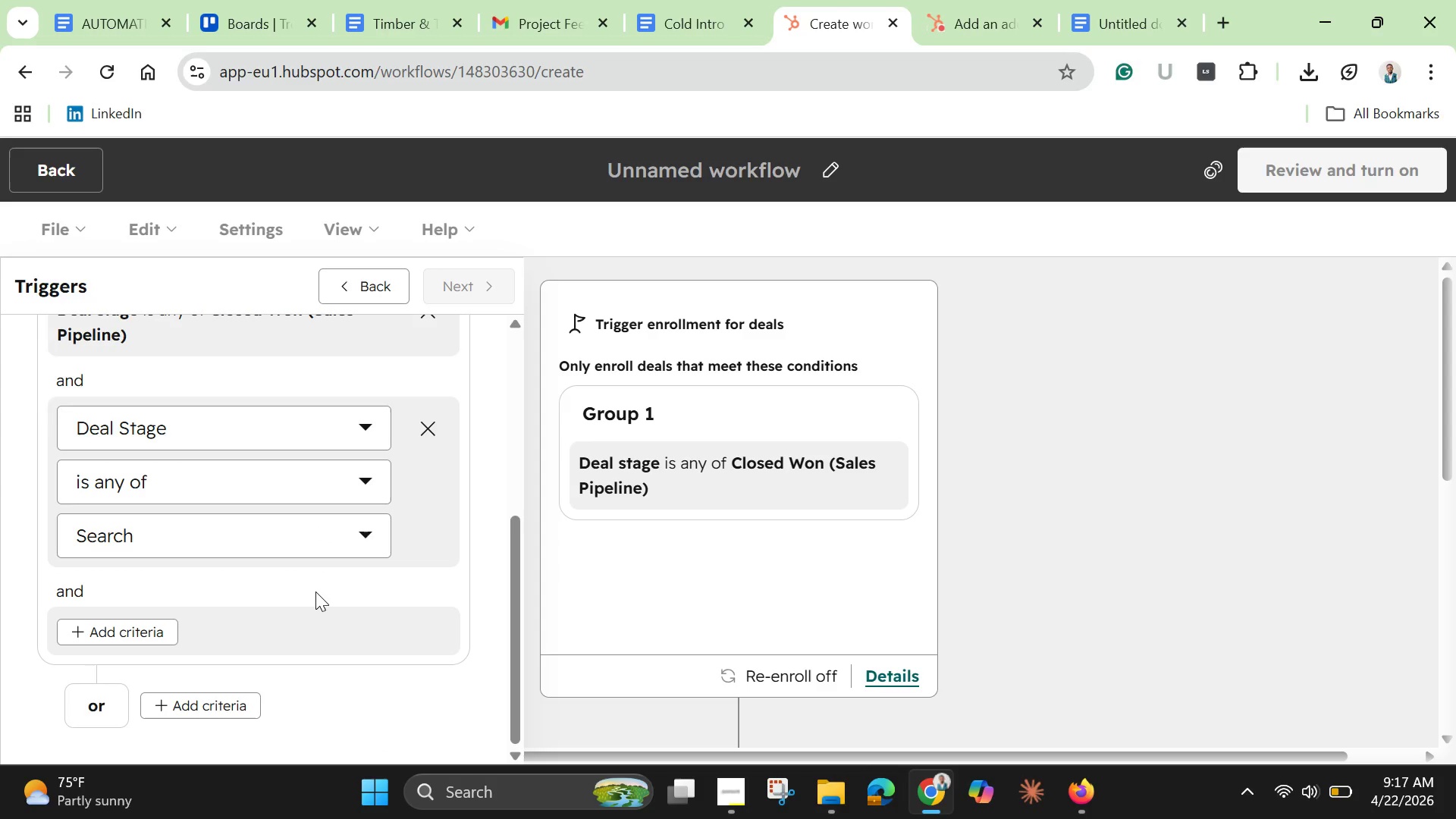 
left_click([327, 477])
 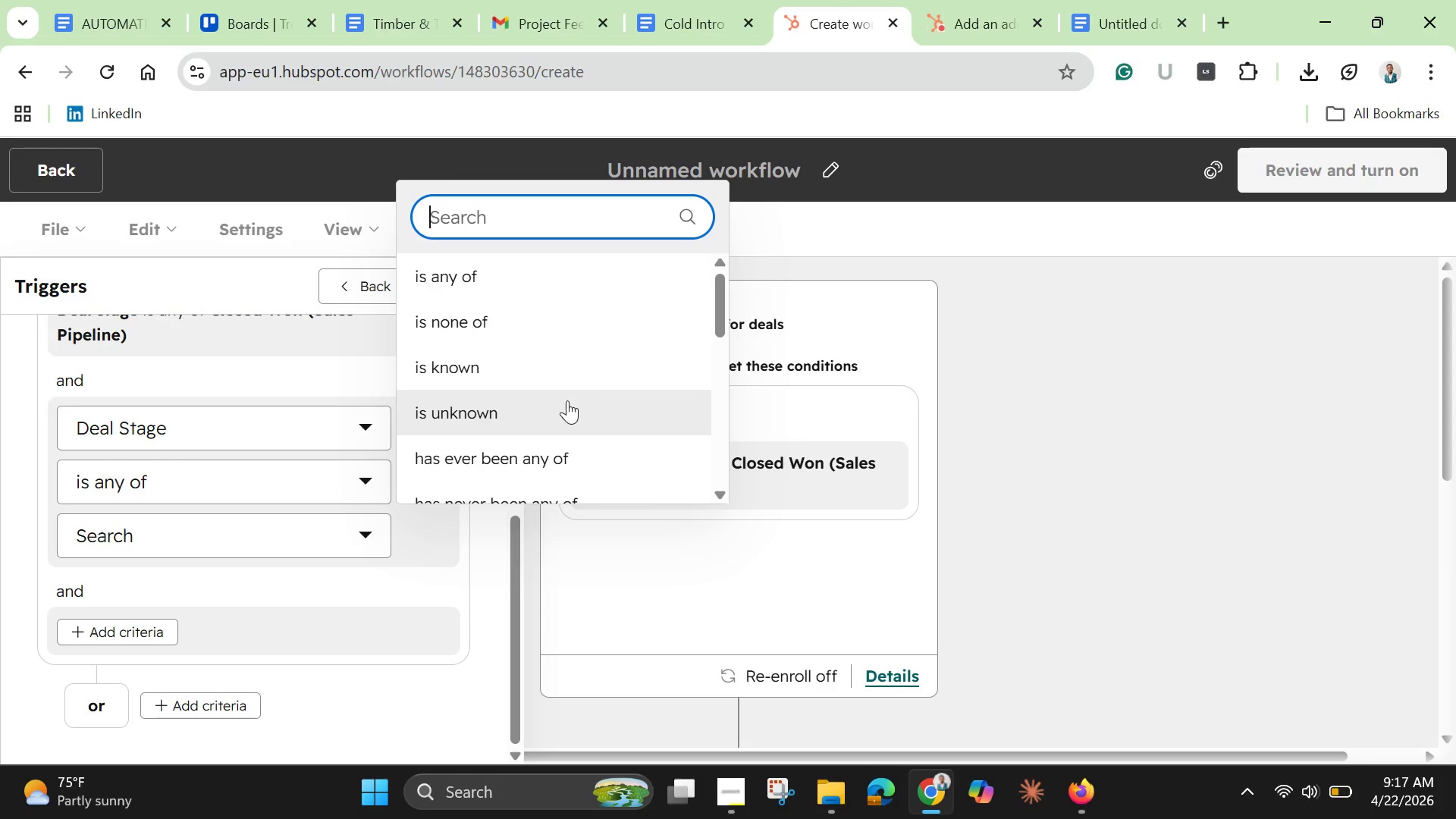 
scroll: coordinate [541, 436], scroll_direction: down, amount: 12.0
 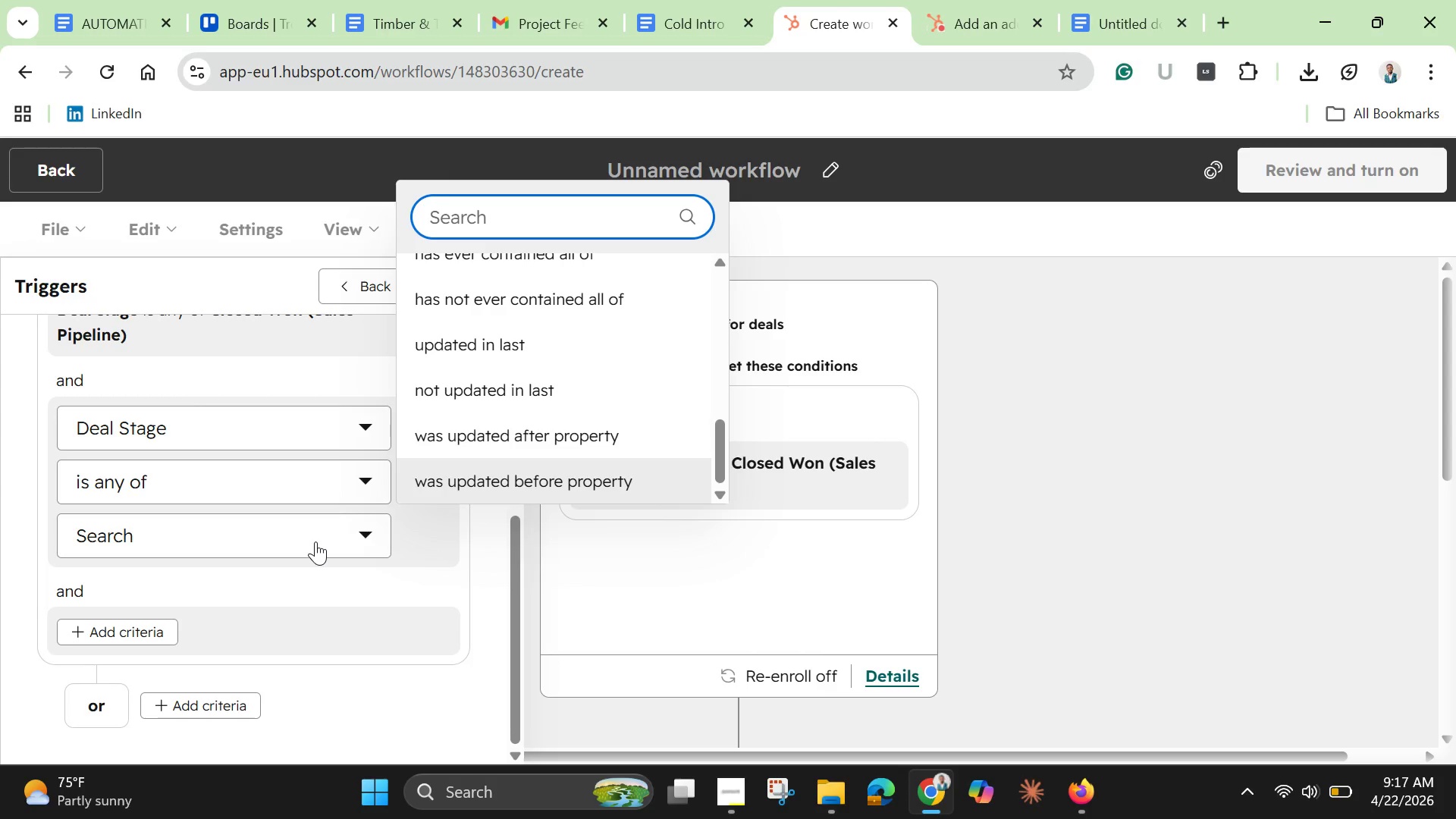 
left_click([315, 541])
 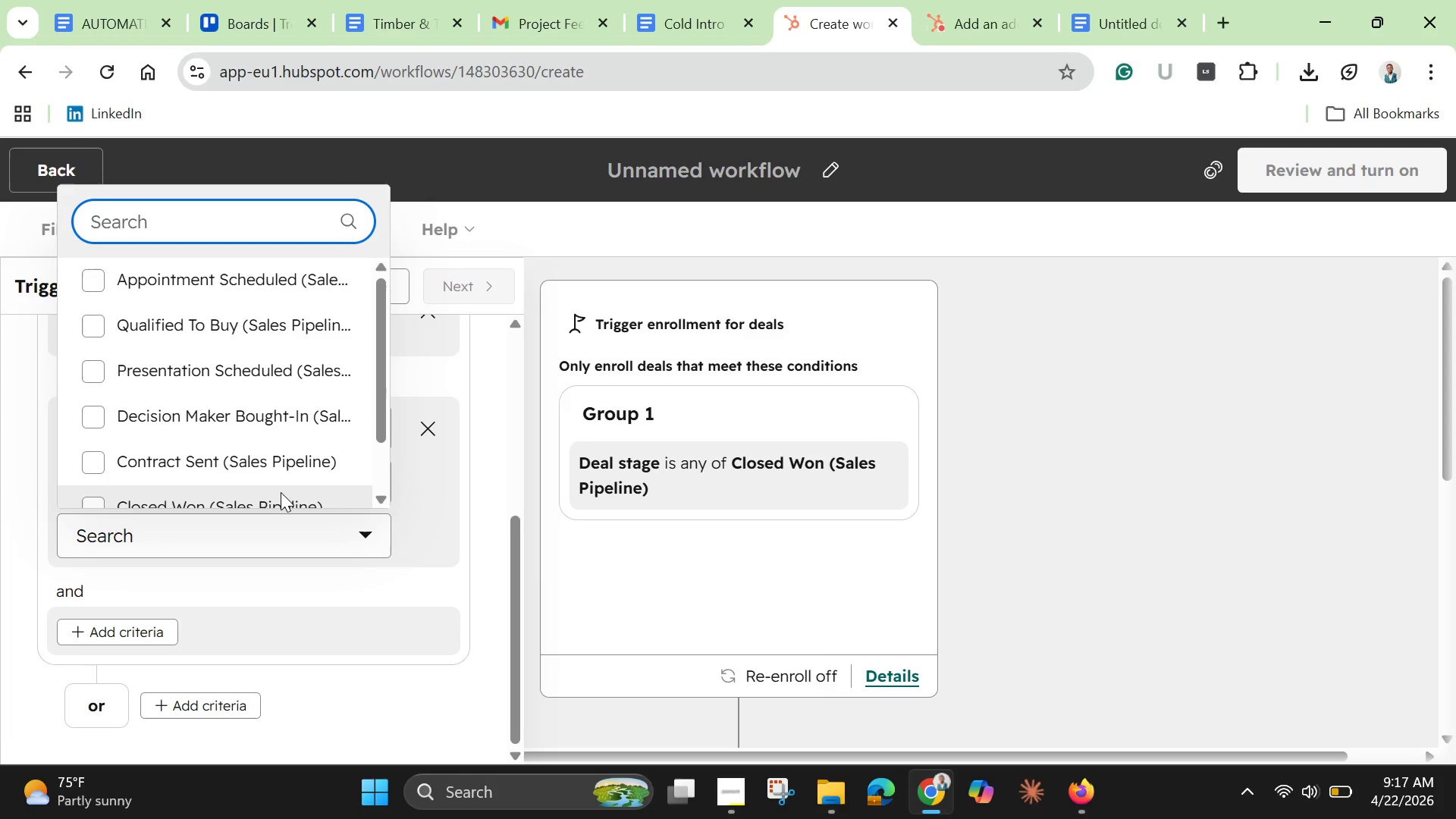 
scroll: coordinate [281, 492], scroll_direction: down, amount: 2.0
 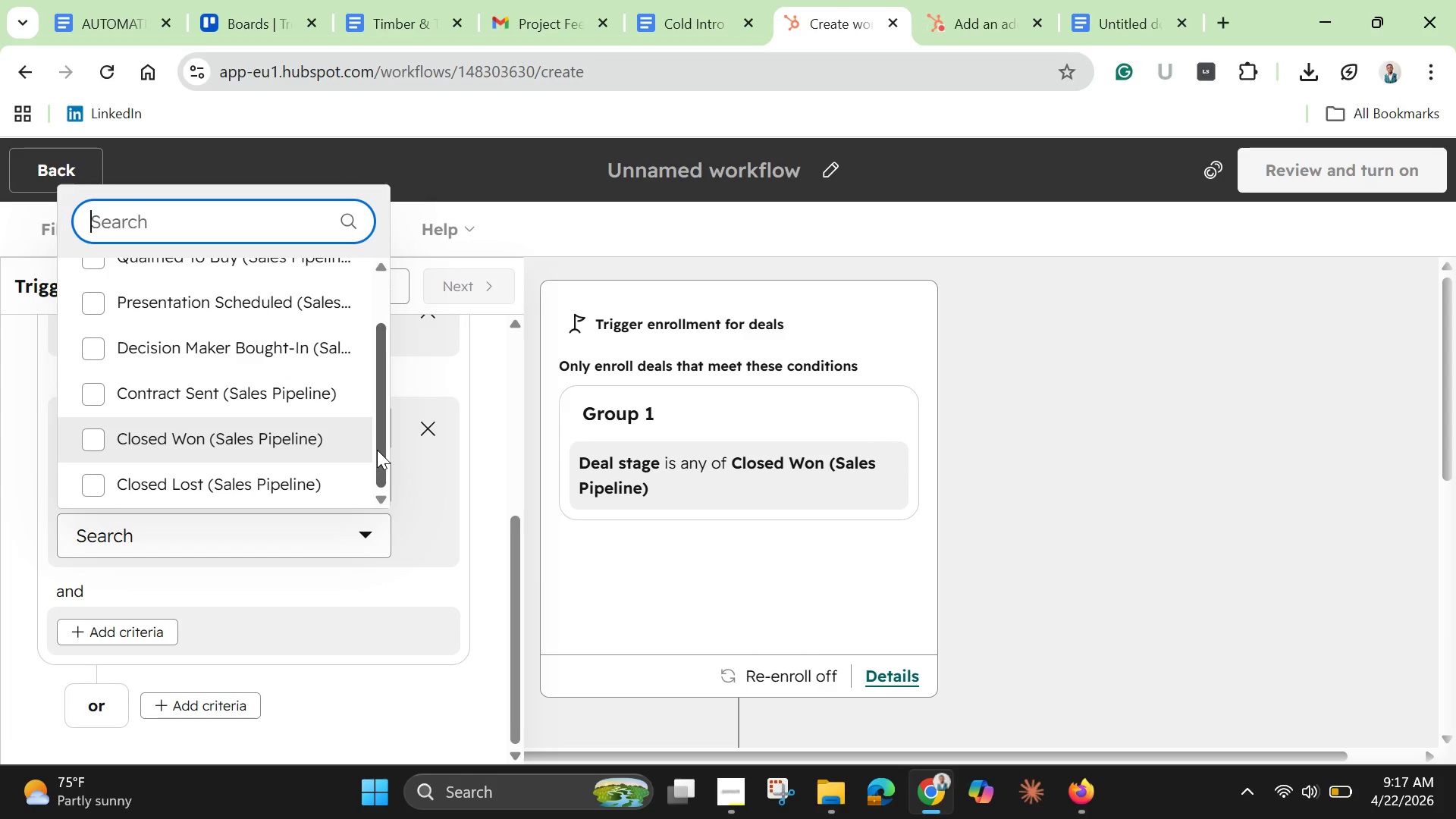 
left_click_drag(start_coordinate=[377, 449], to_coordinate=[400, 242])
 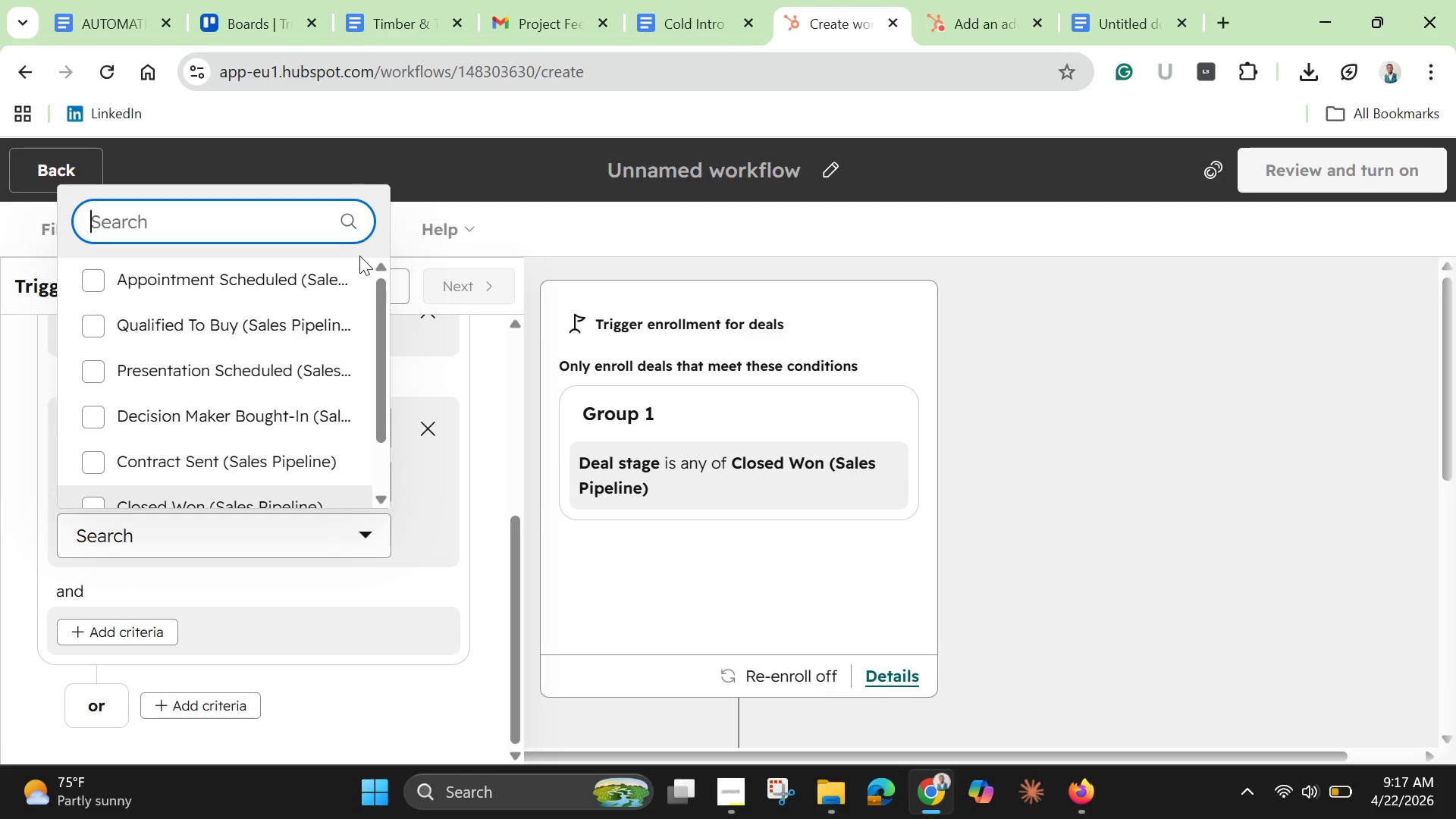 
type(closed)
 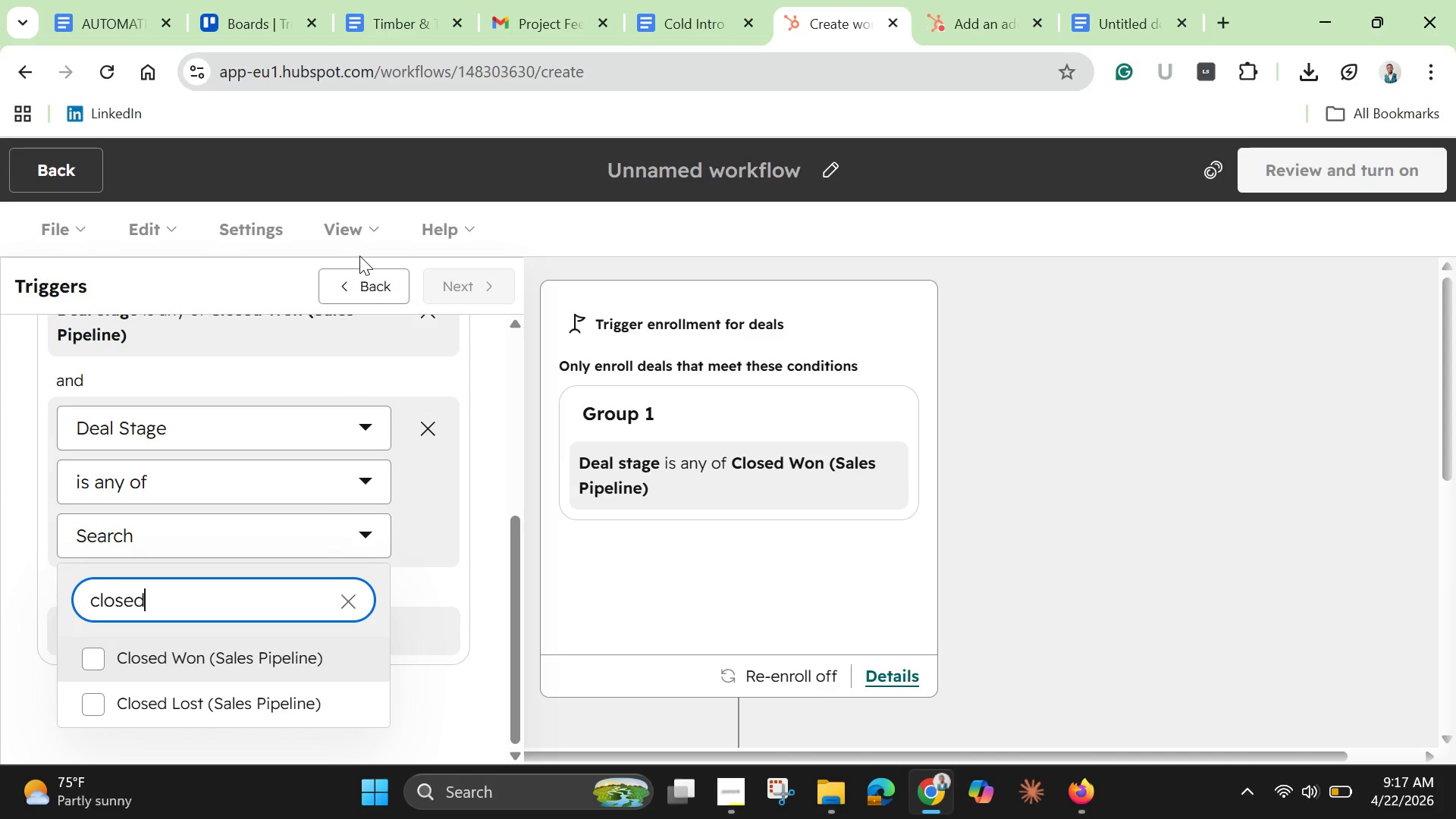 
scroll: coordinate [470, 469], scroll_direction: down, amount: 5.0
 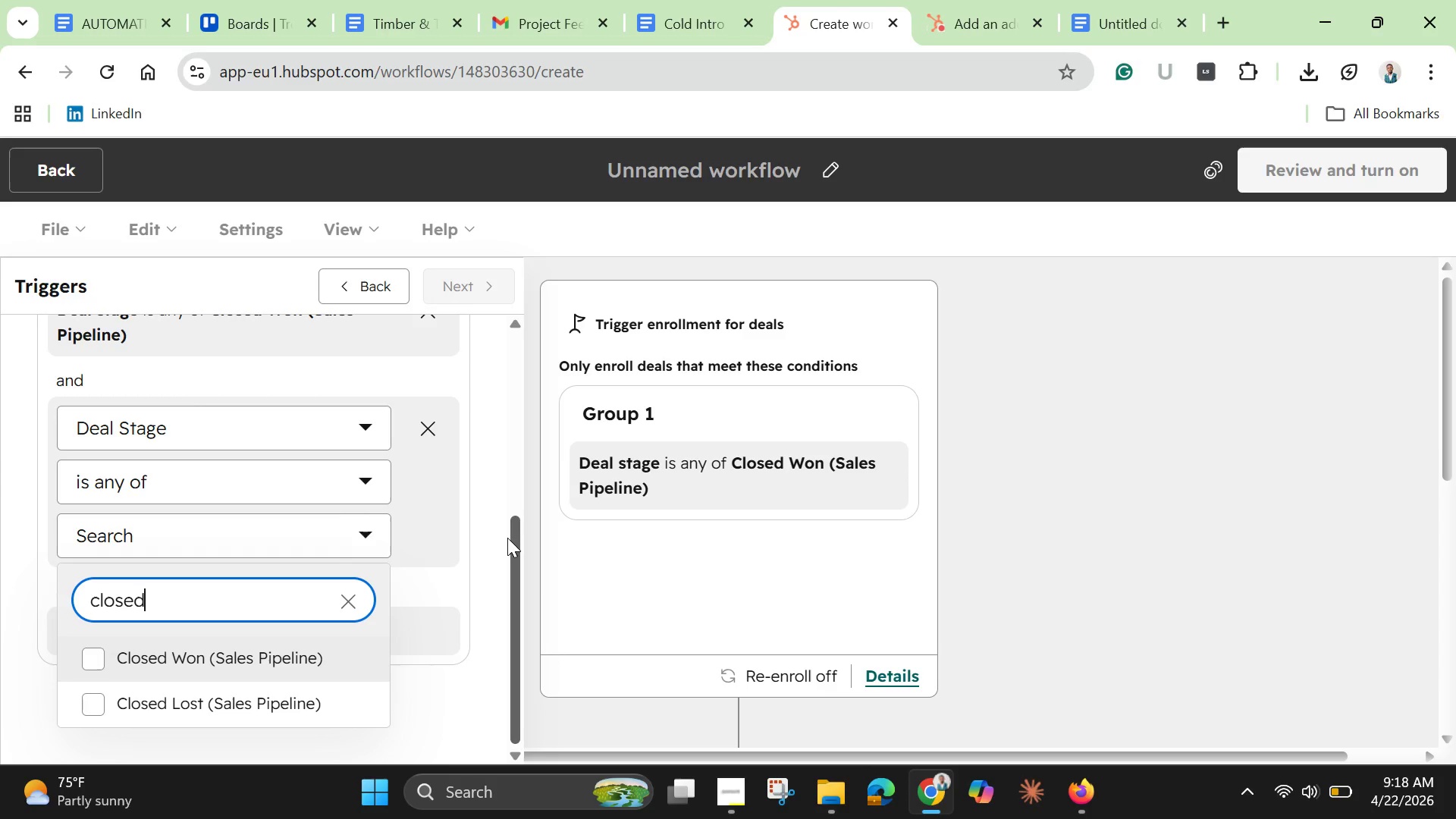 
wait(16.61)
 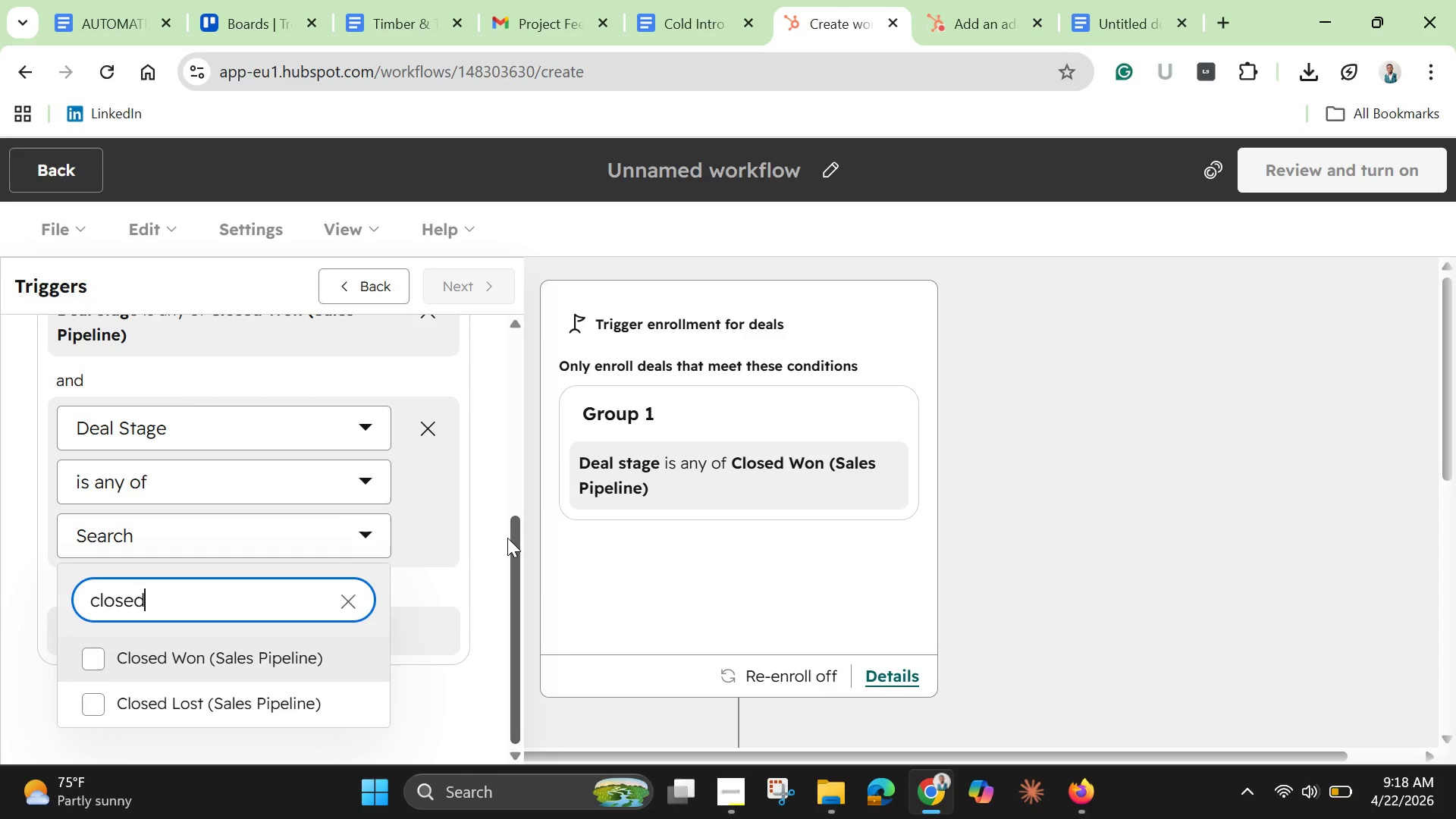 
scroll: coordinate [234, 551], scroll_direction: up, amount: 3.0
 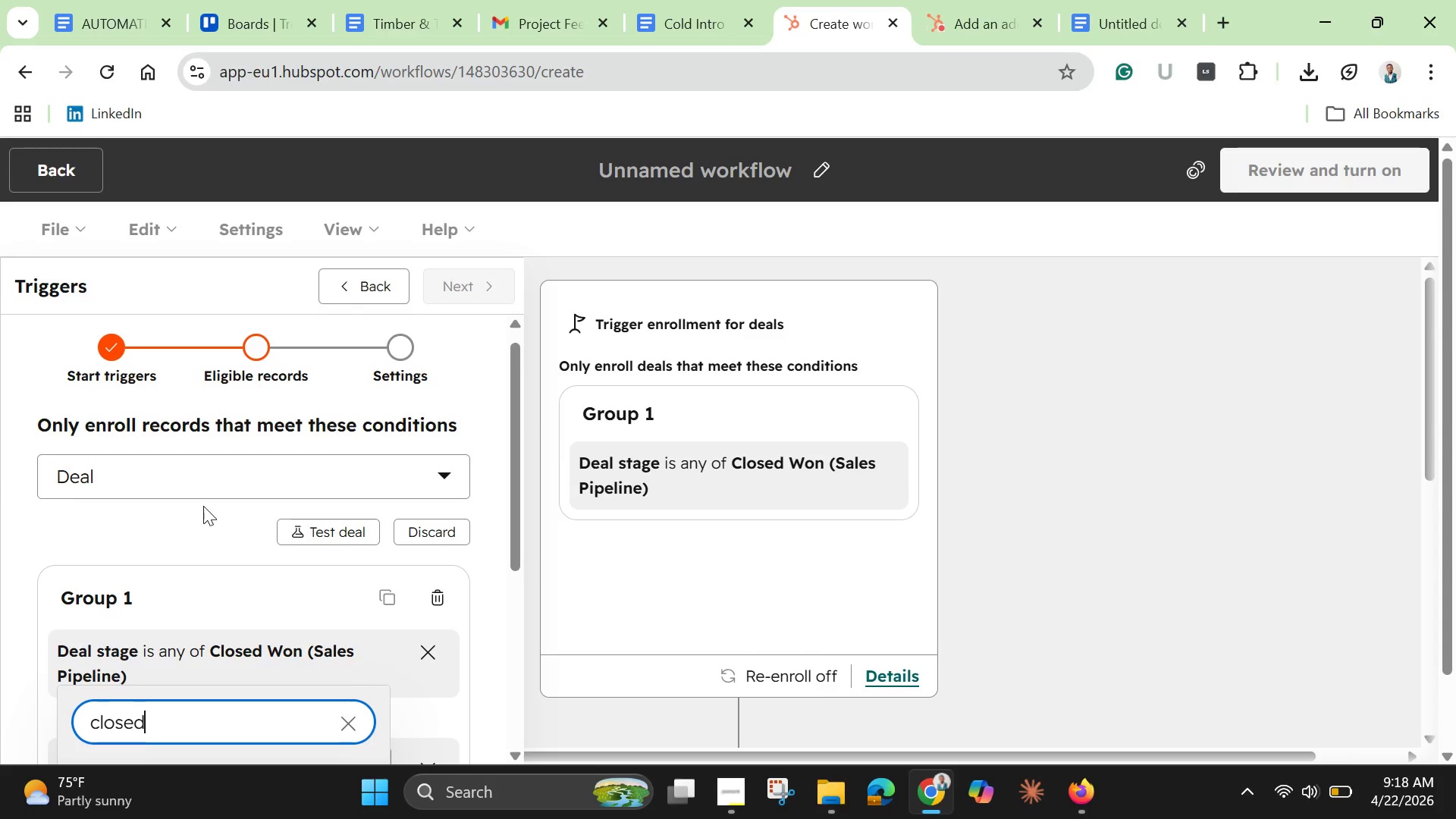 
scroll: coordinate [203, 506], scroll_direction: down, amount: 1.0
 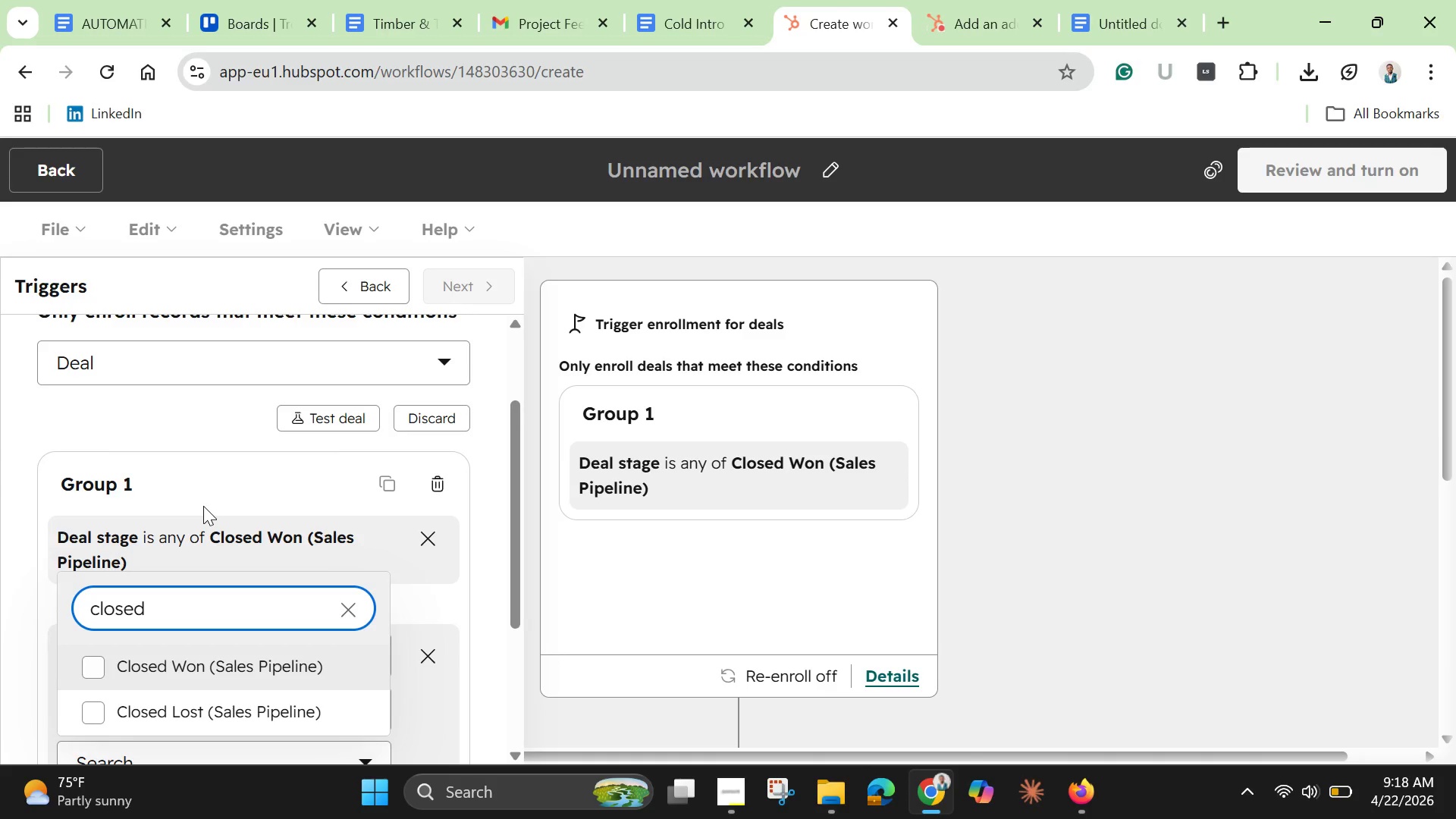 
wait(9.84)
 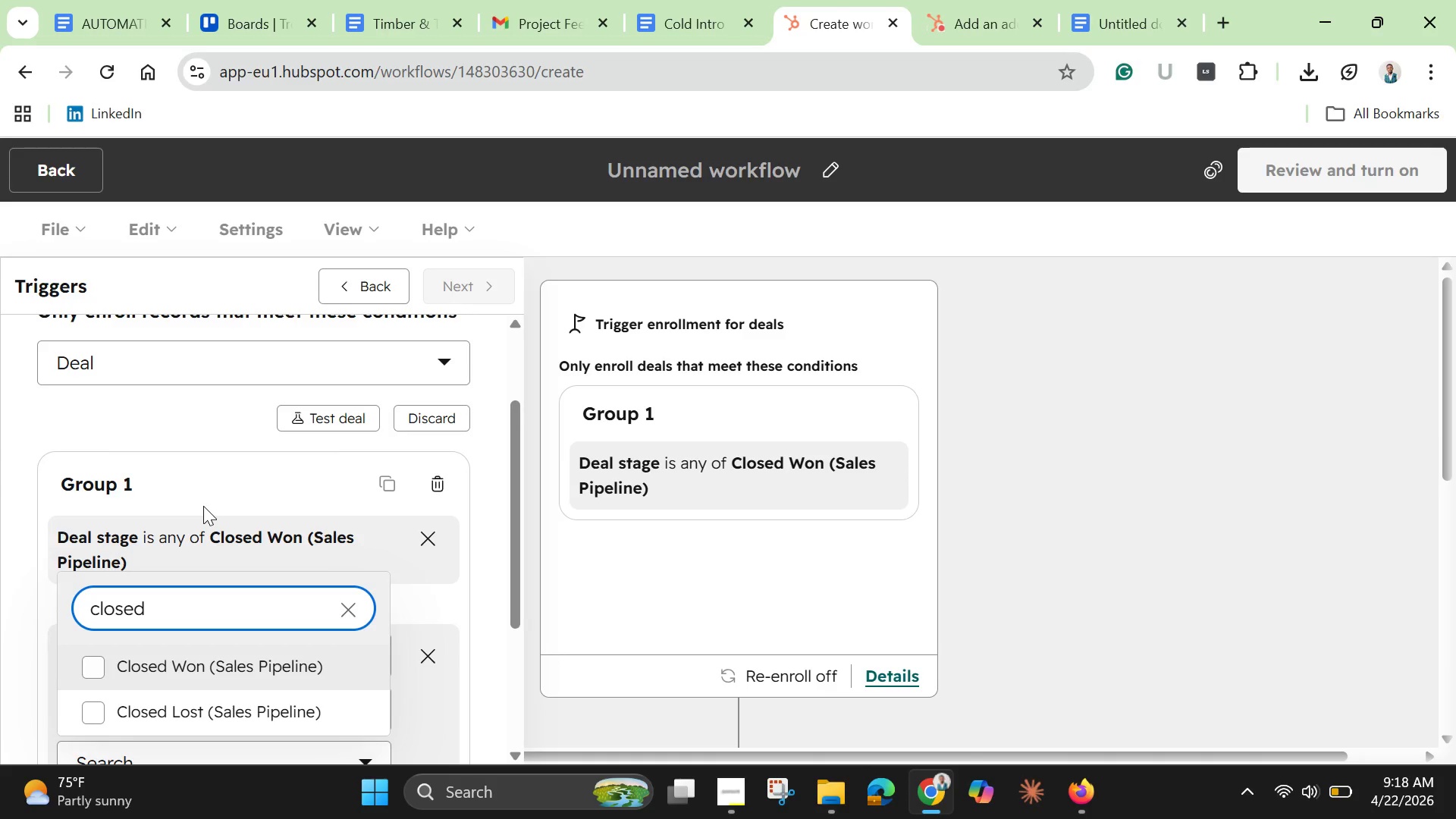 
left_click([103, 667])
 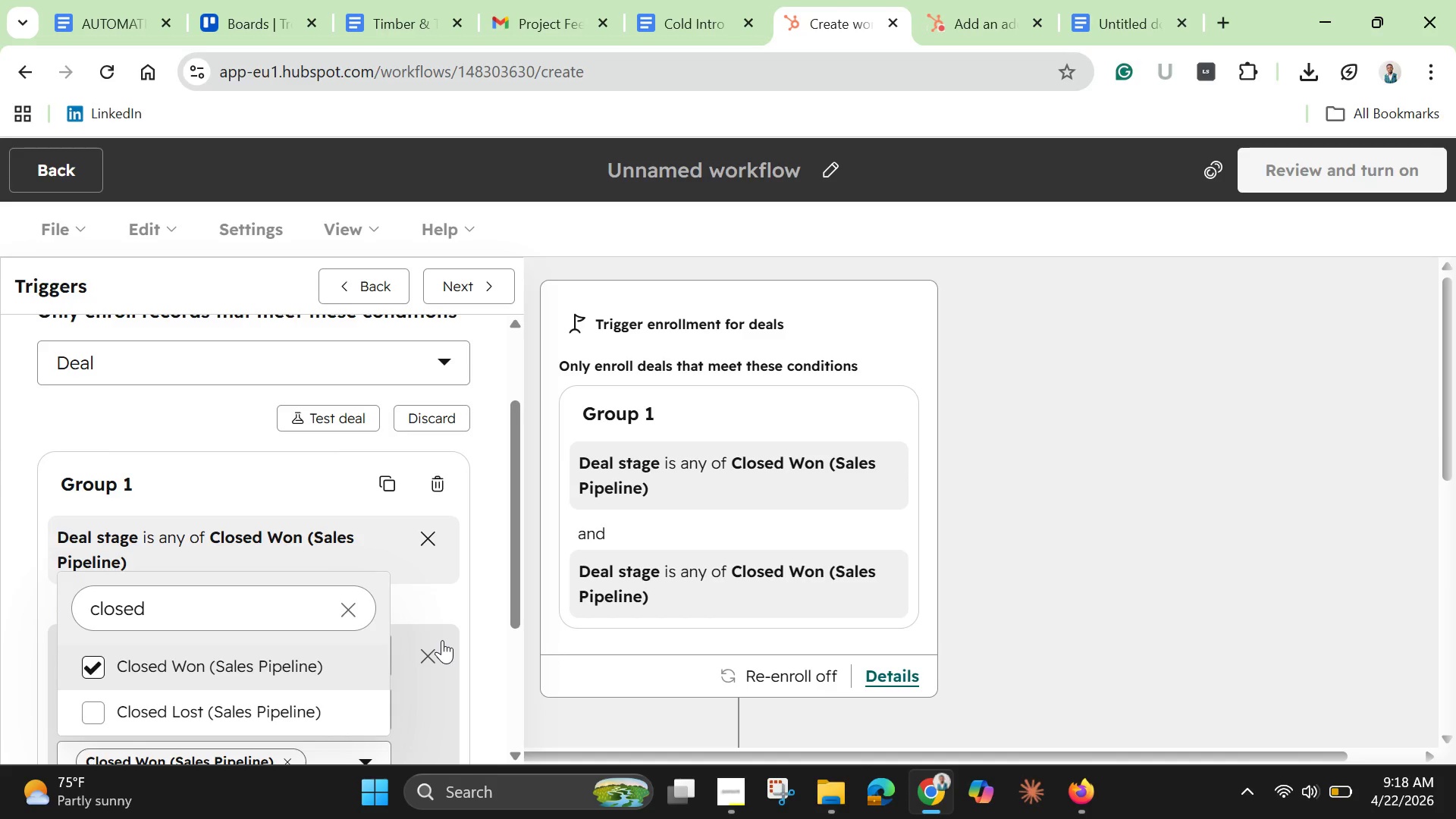 
wait(20.16)
 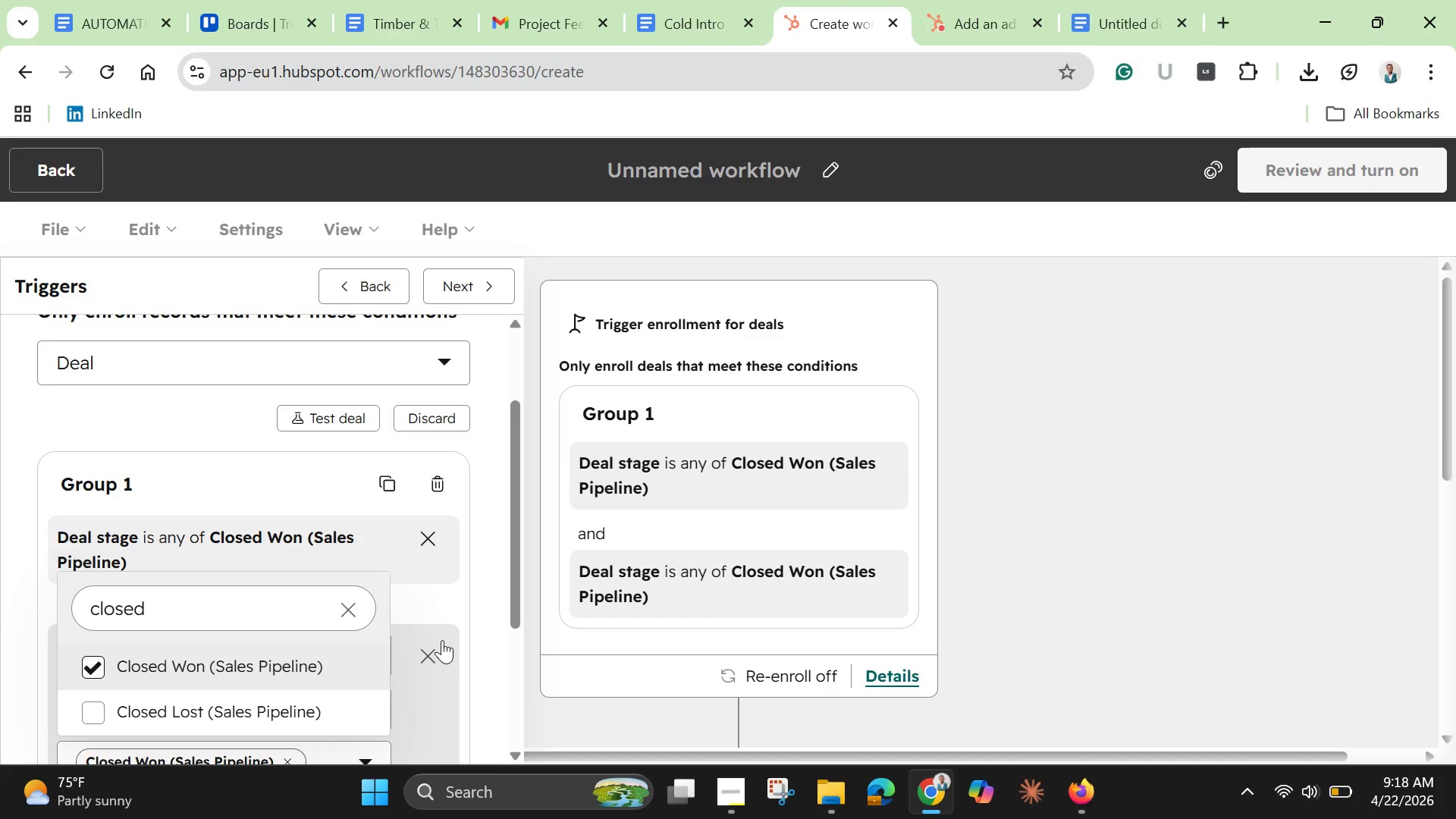 
left_click([477, 582])
 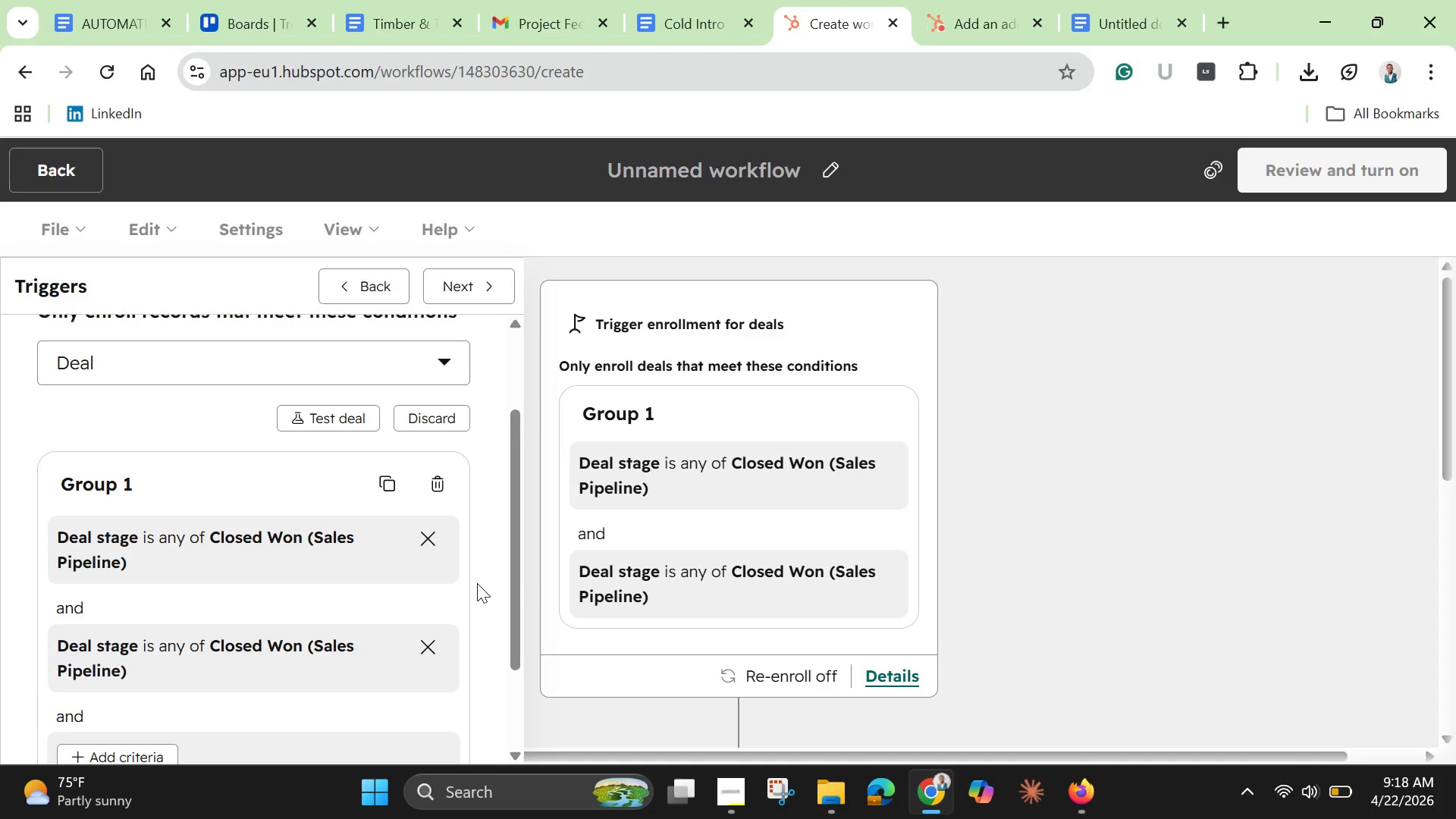 
scroll: coordinate [477, 583], scroll_direction: down, amount: 2.0
 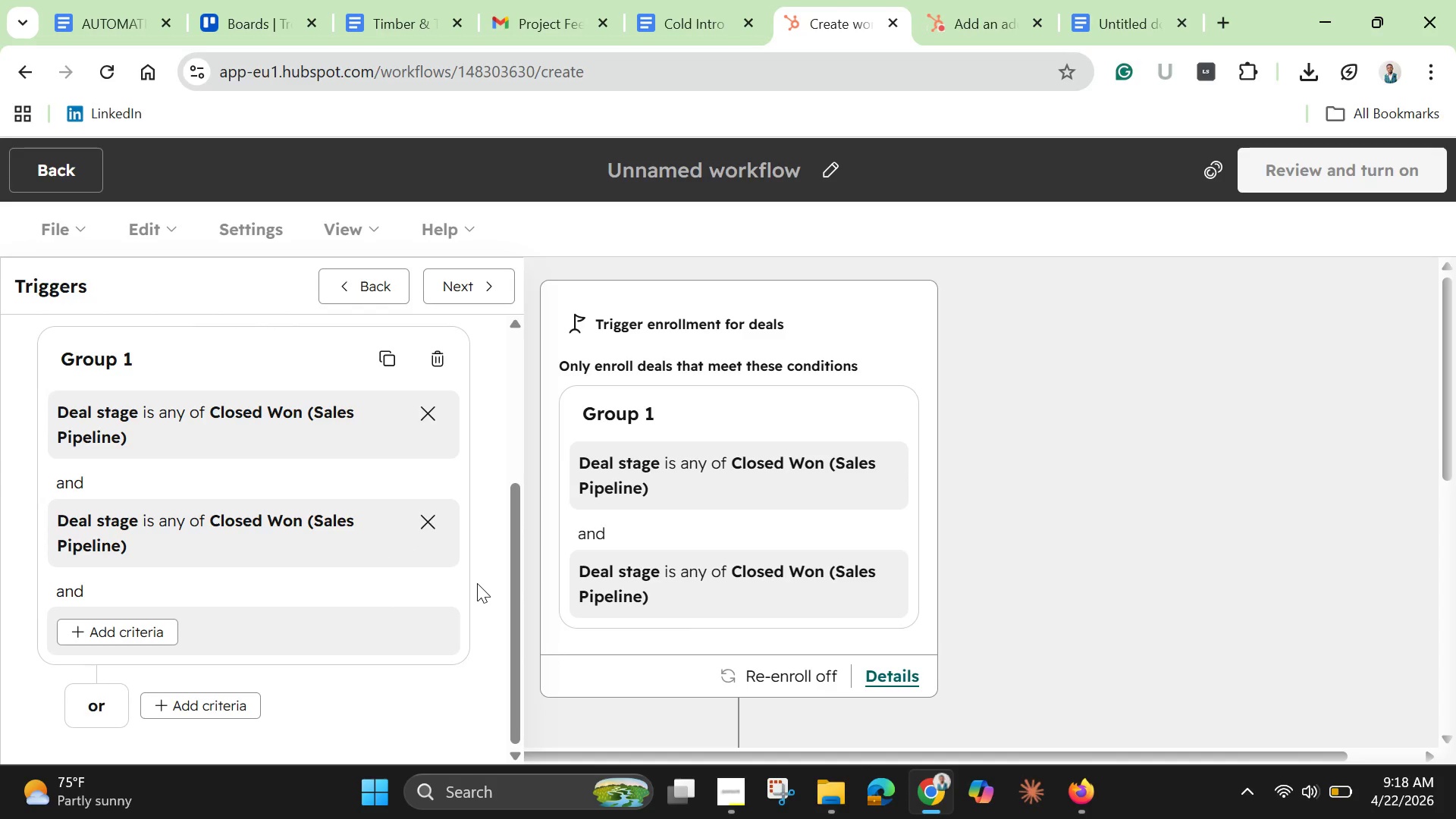 
wait(16.16)
 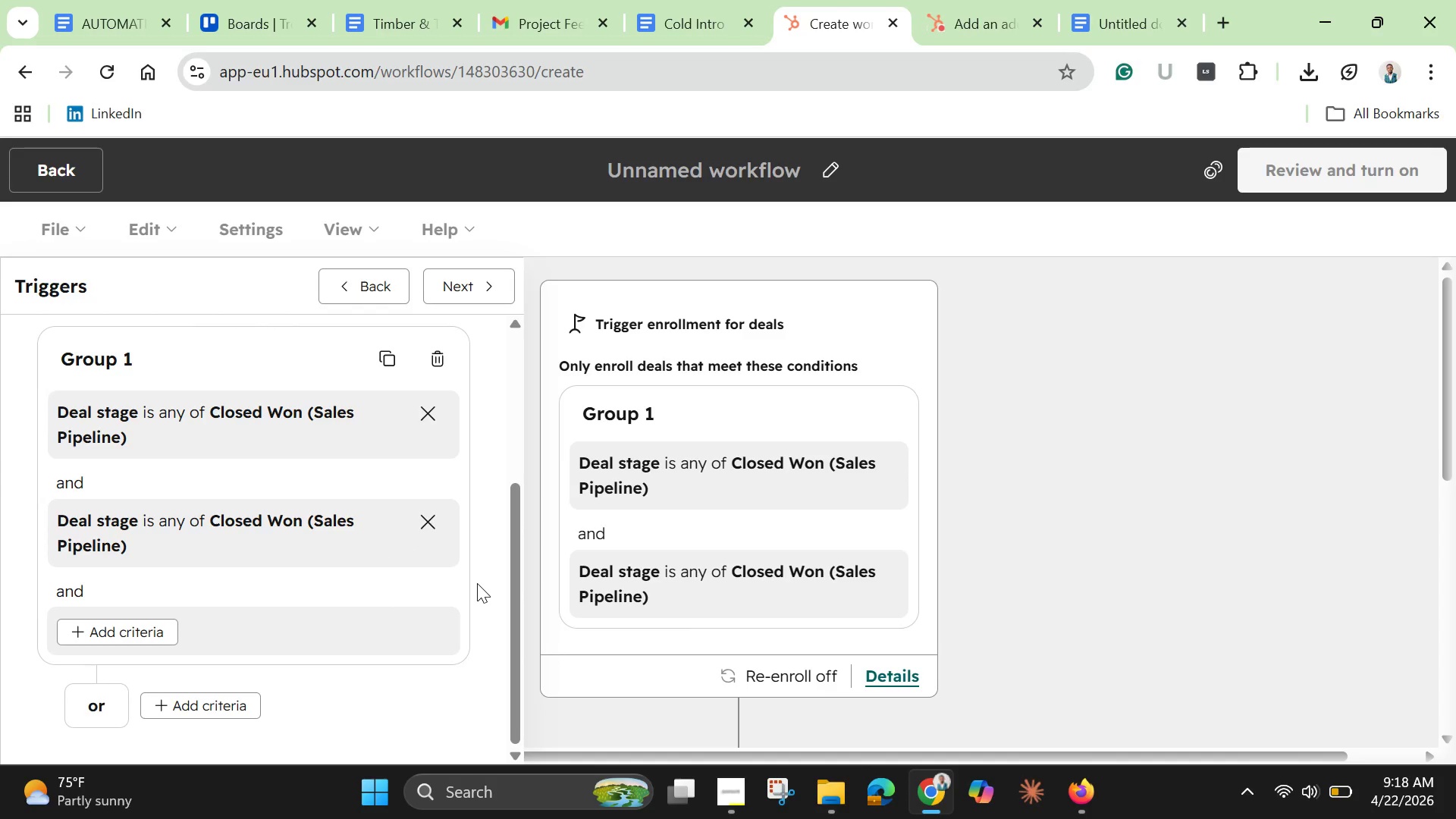 
scroll: coordinate [457, 613], scroll_direction: none, amount: 0.0
 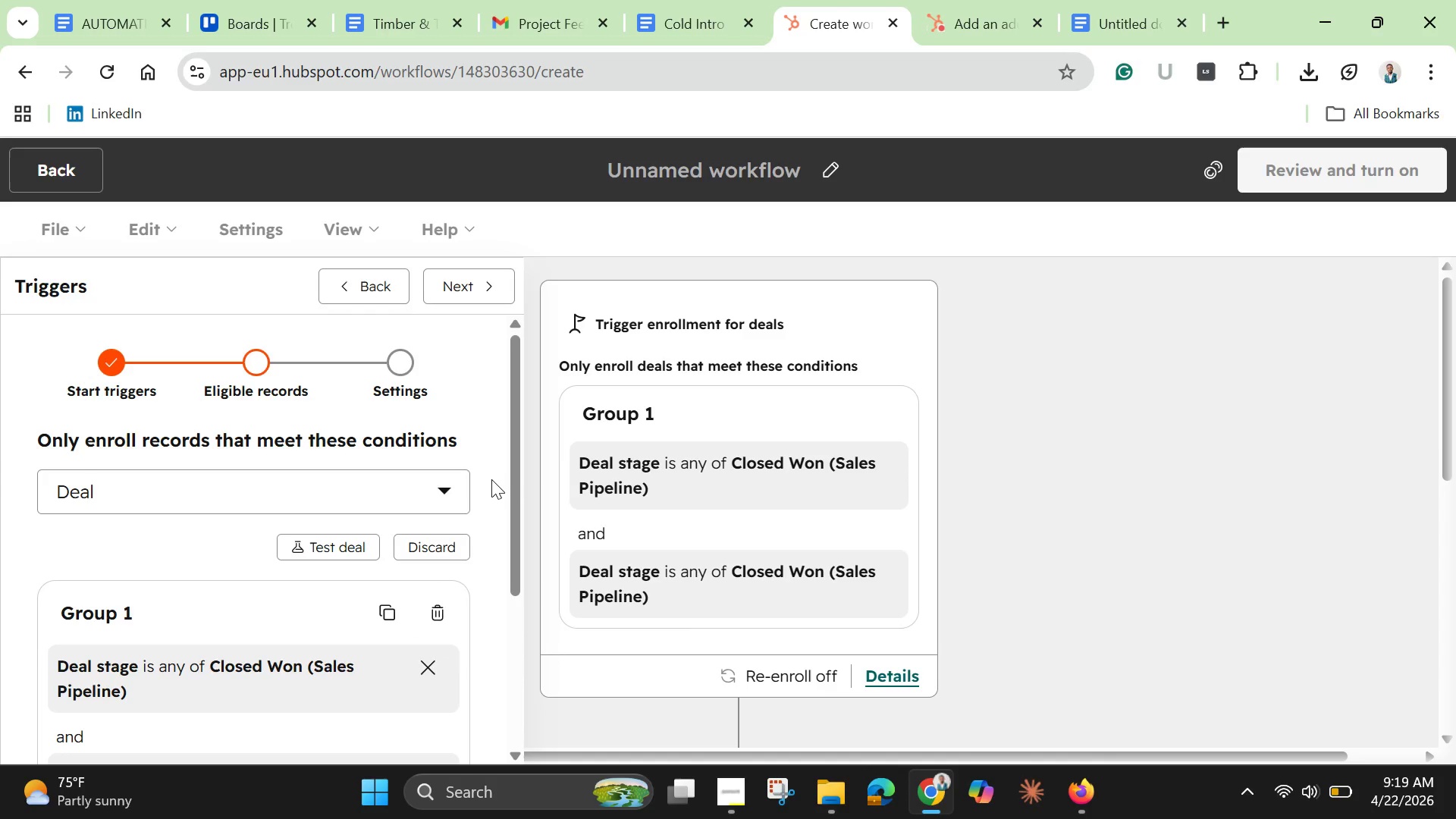 
wait(16.88)
 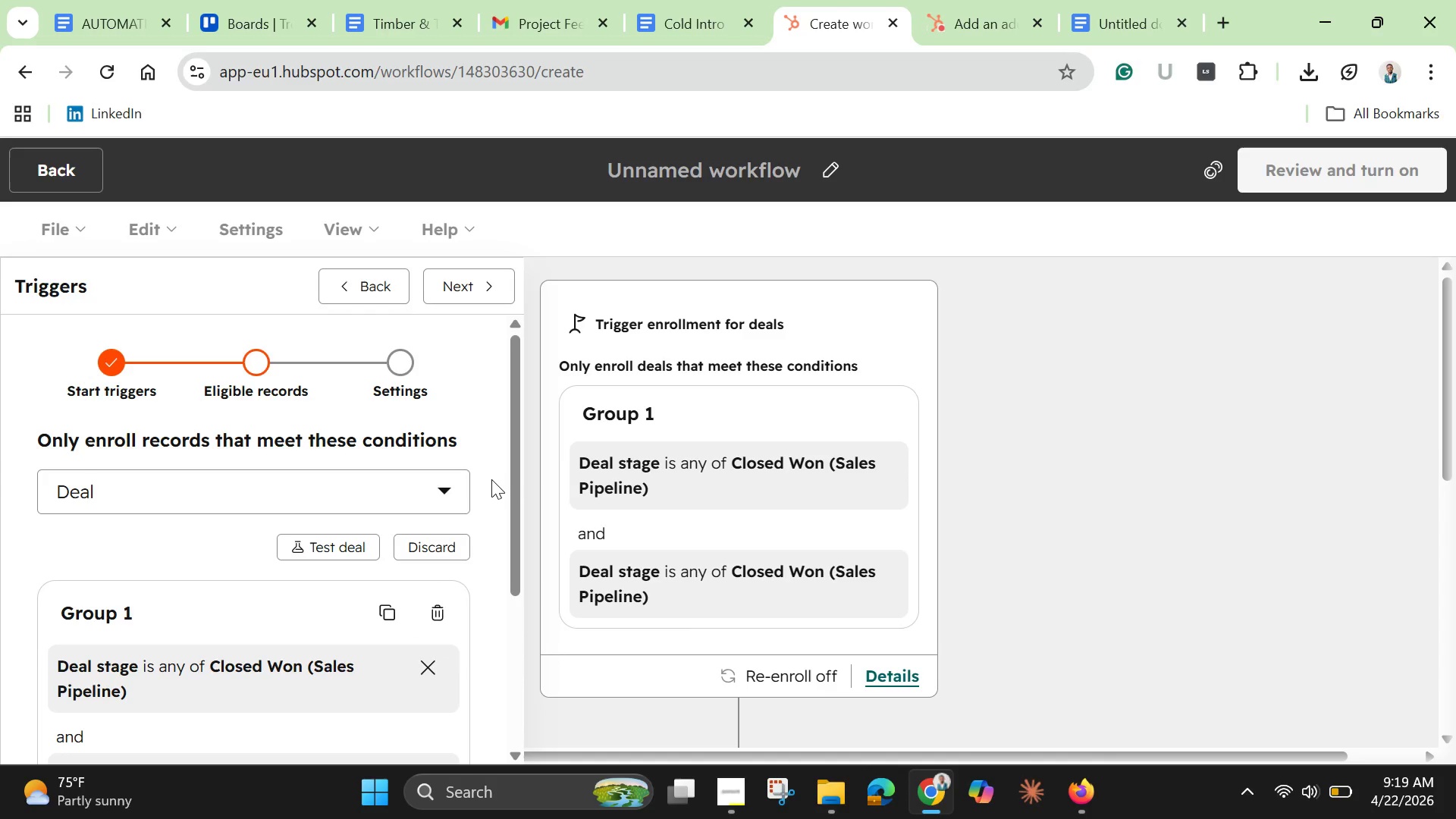 
scroll: coordinate [491, 479], scroll_direction: down, amount: 3.0
 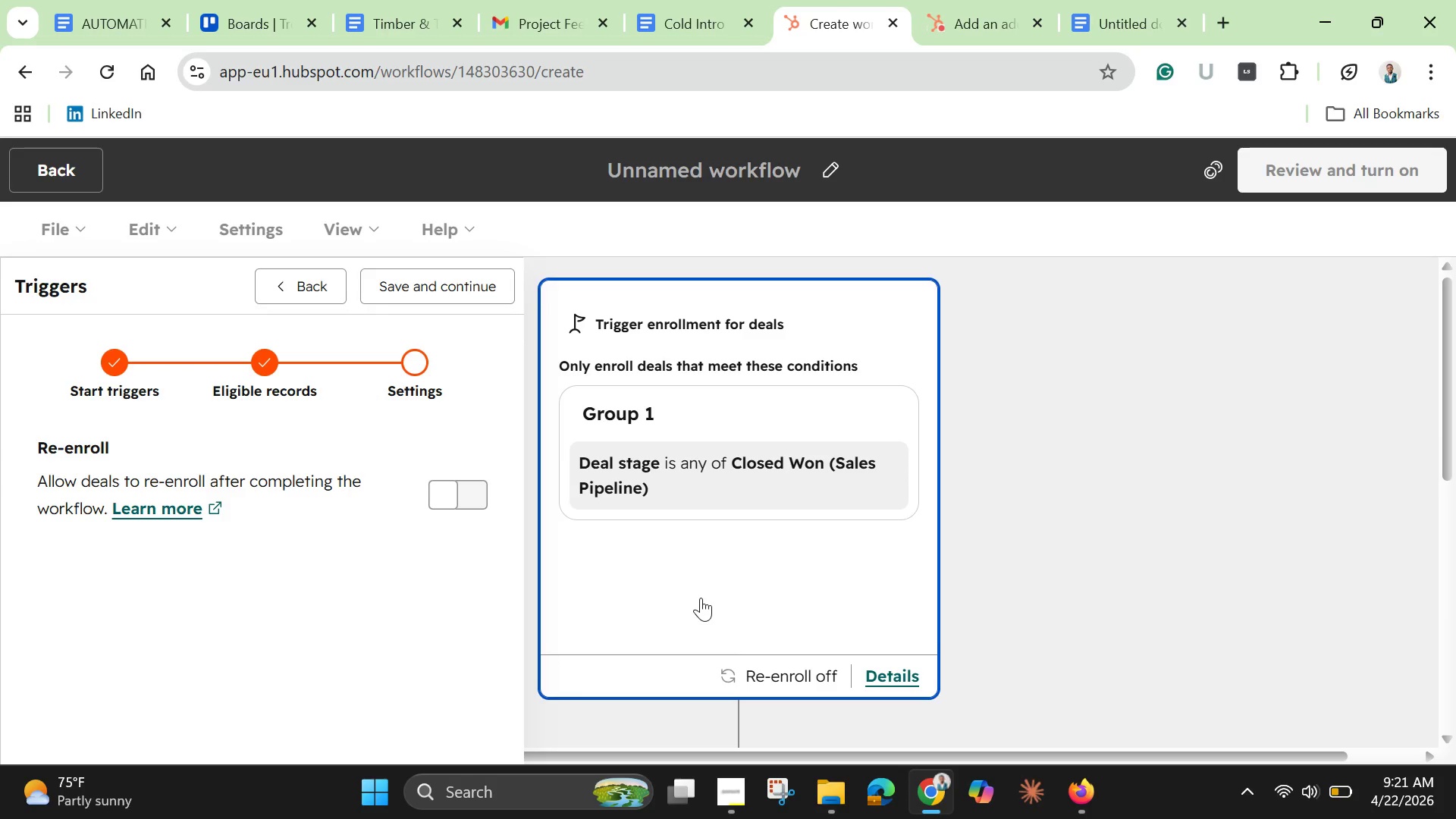 
wait(108.32)
 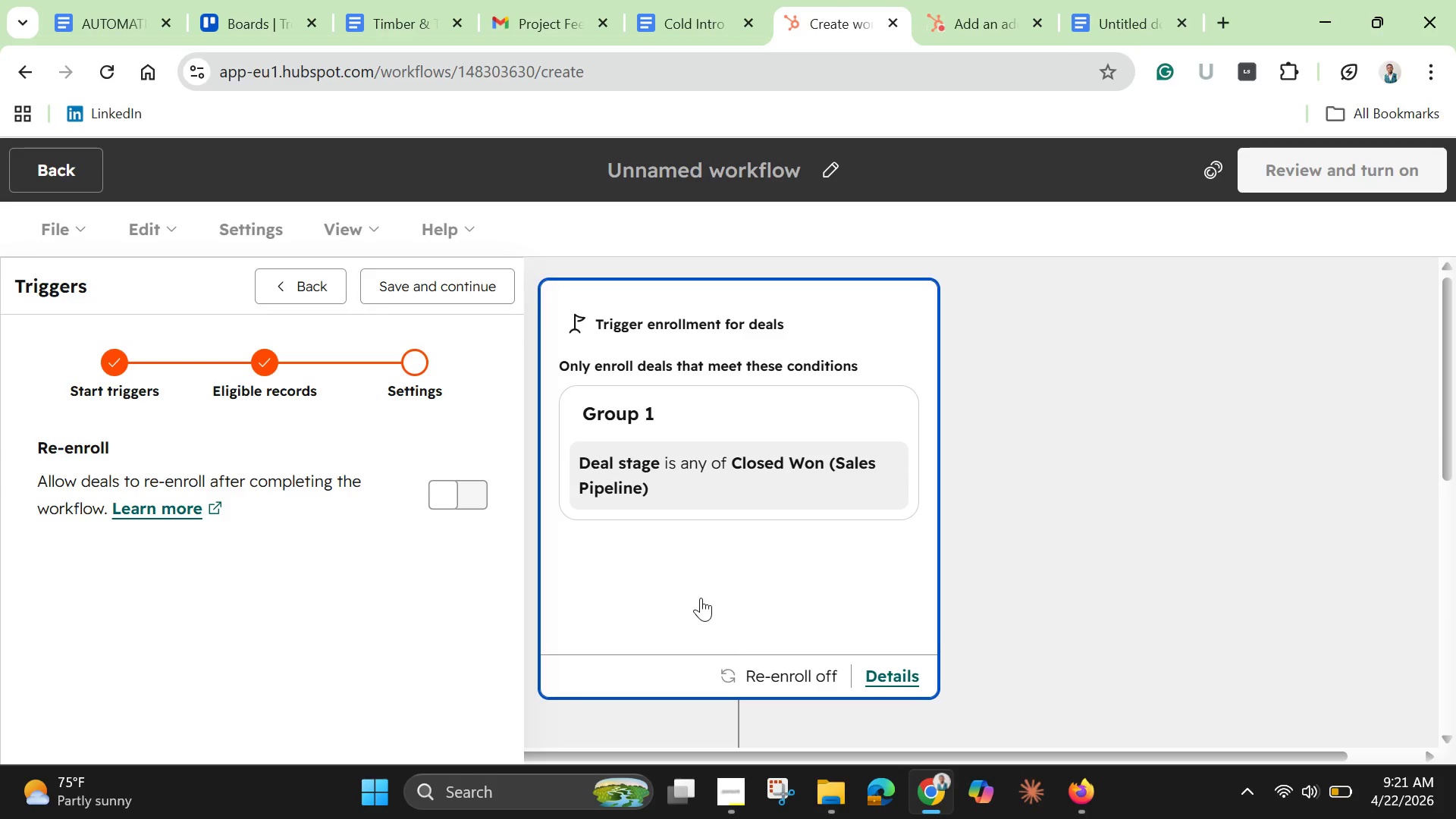 
left_click([428, 291])
 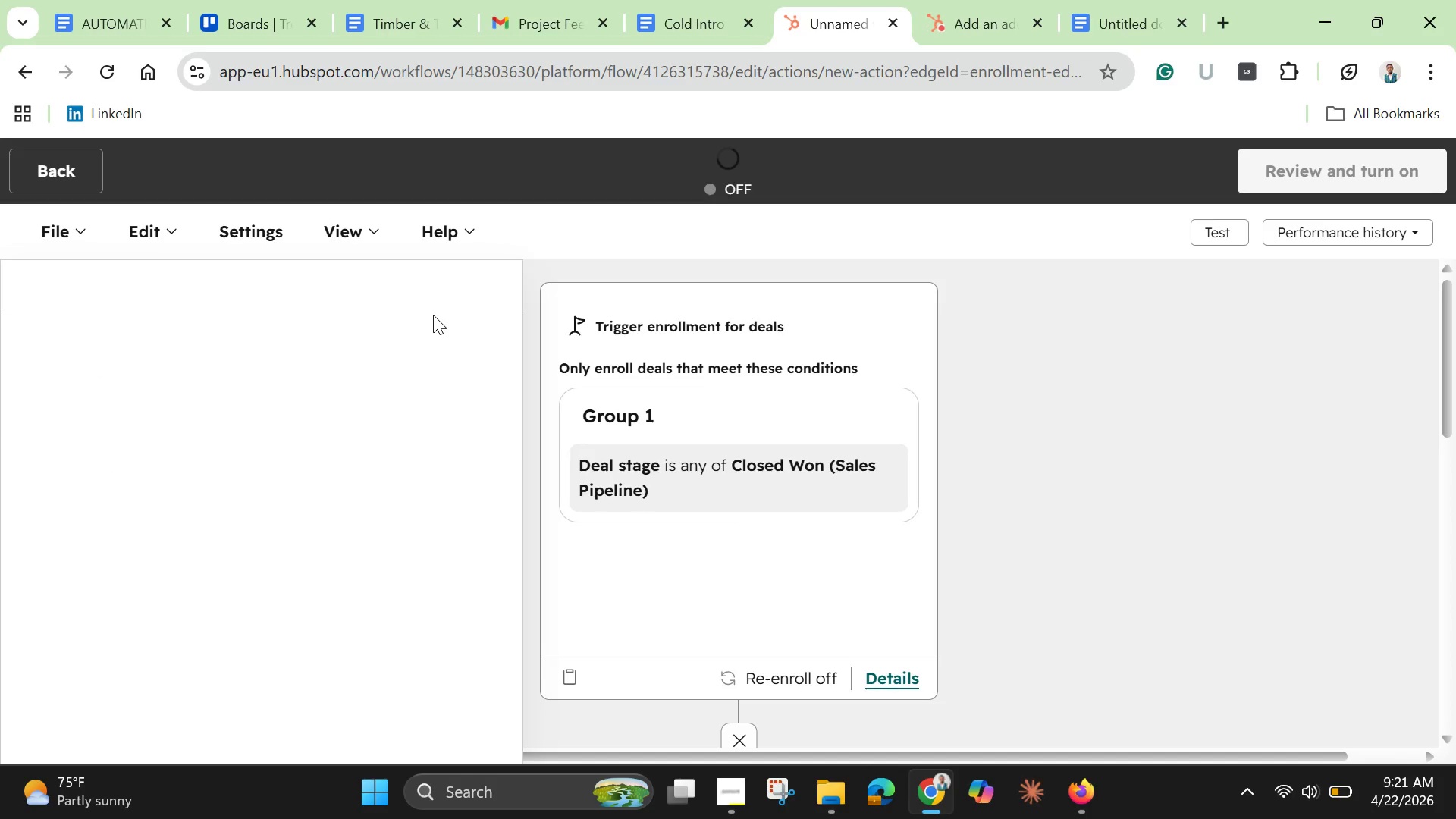 
wait(11.09)
 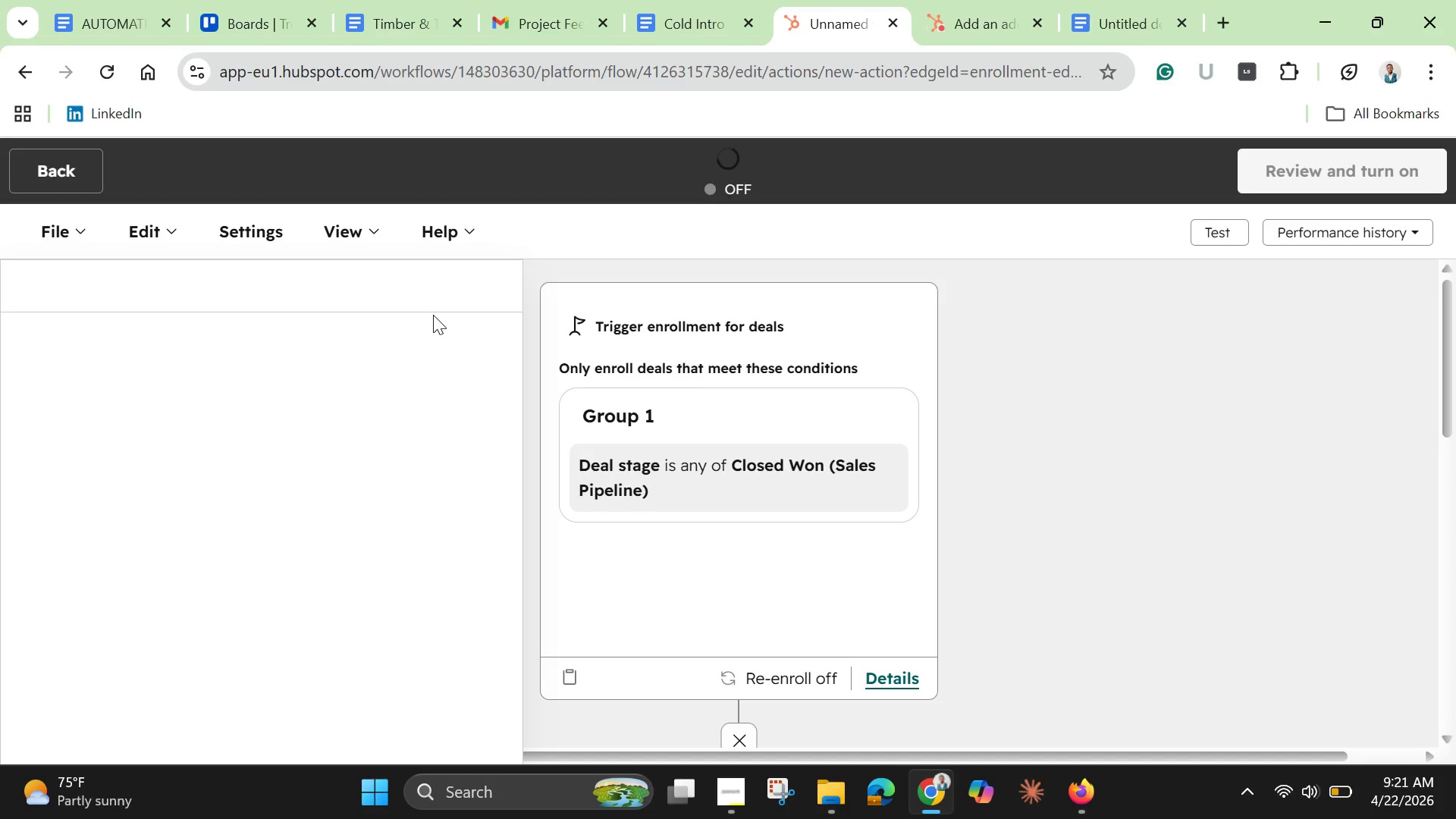 
scroll: coordinate [510, 462], scroll_direction: down, amount: 4.0
 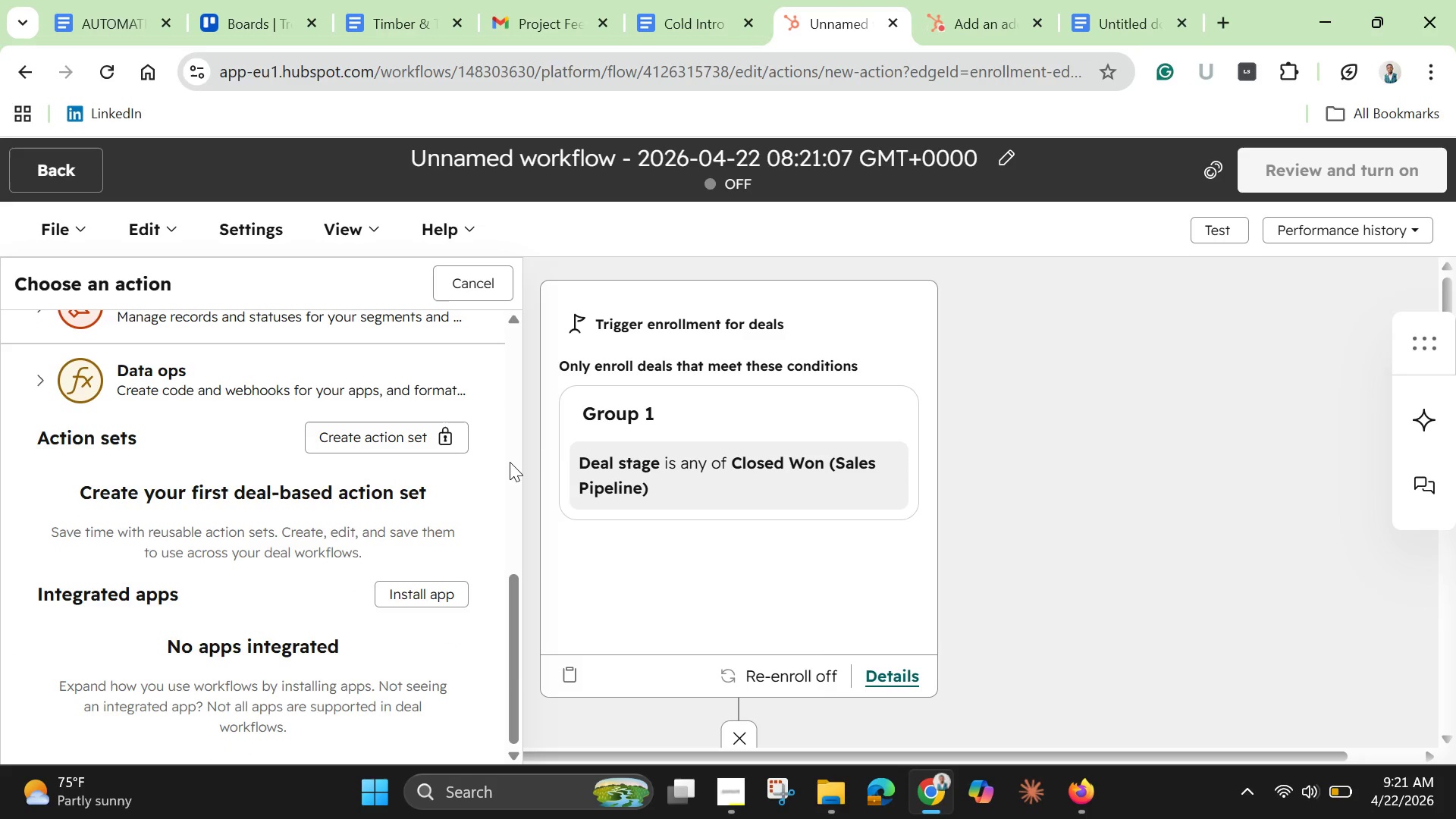 
scroll: coordinate [510, 462], scroll_direction: up, amount: 3.0
 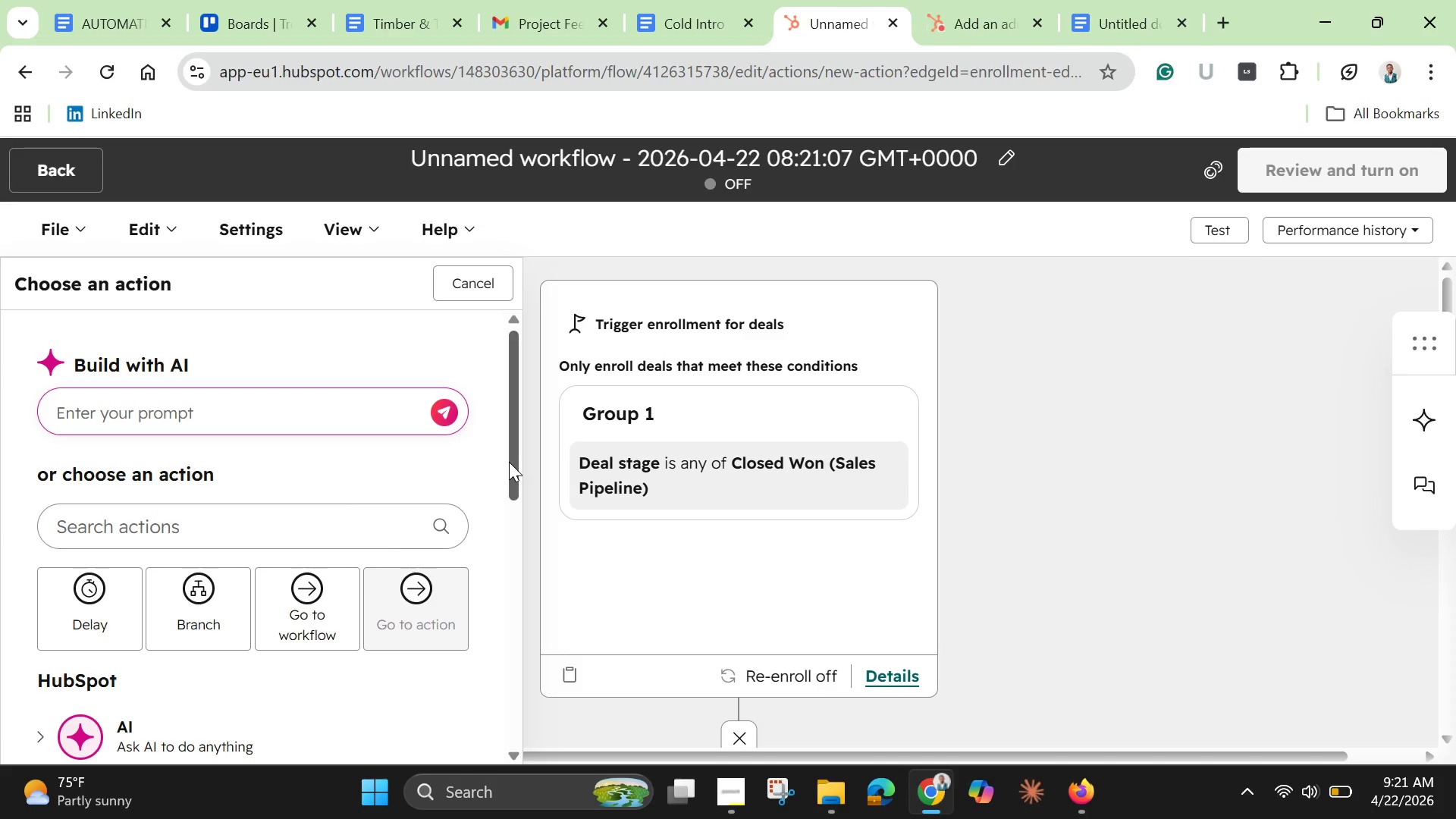 
wait(19.14)
 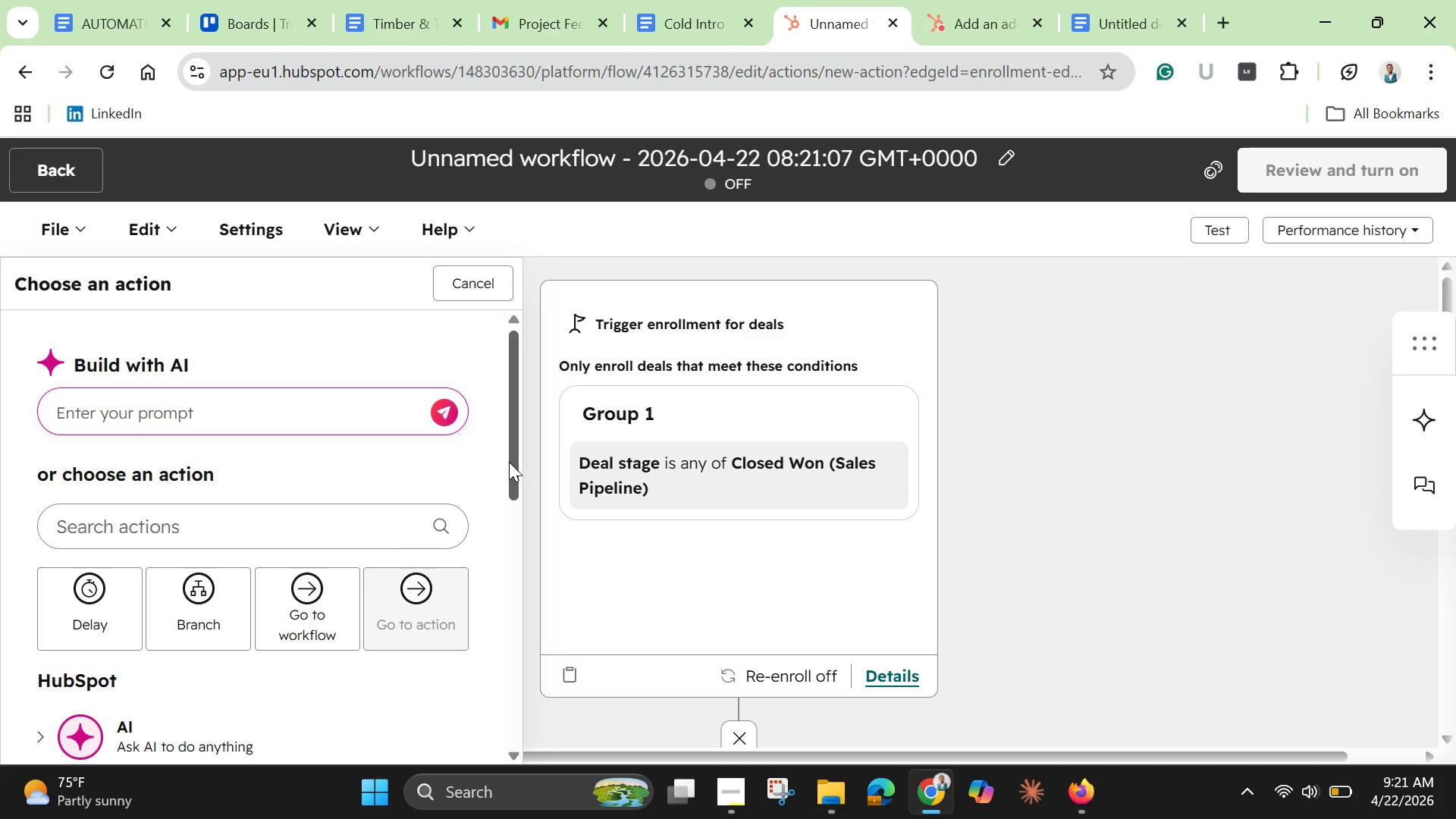 
left_click_drag(start_coordinate=[509, 462], to_coordinate=[560, 588])
 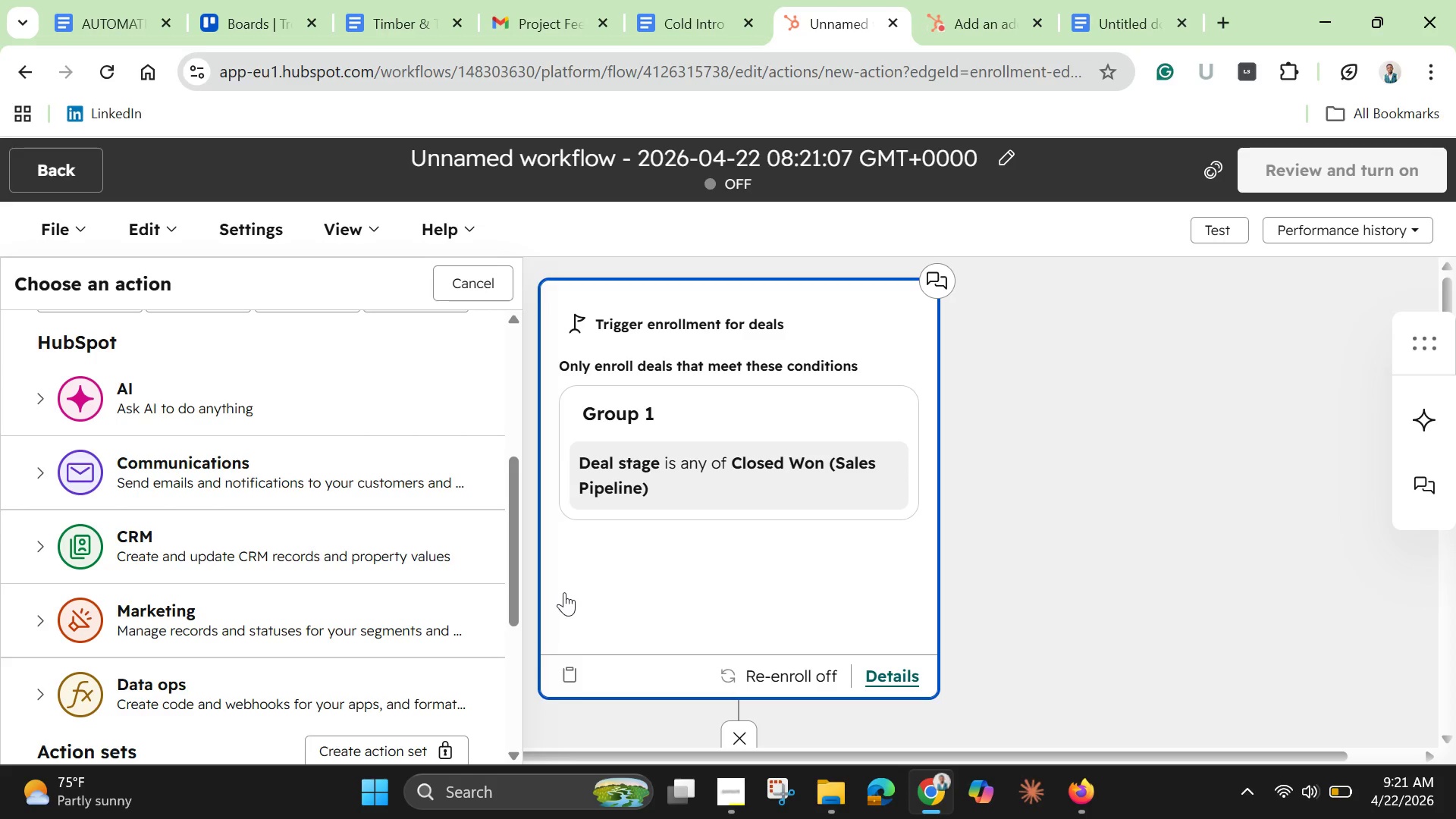 
wait(9.64)
 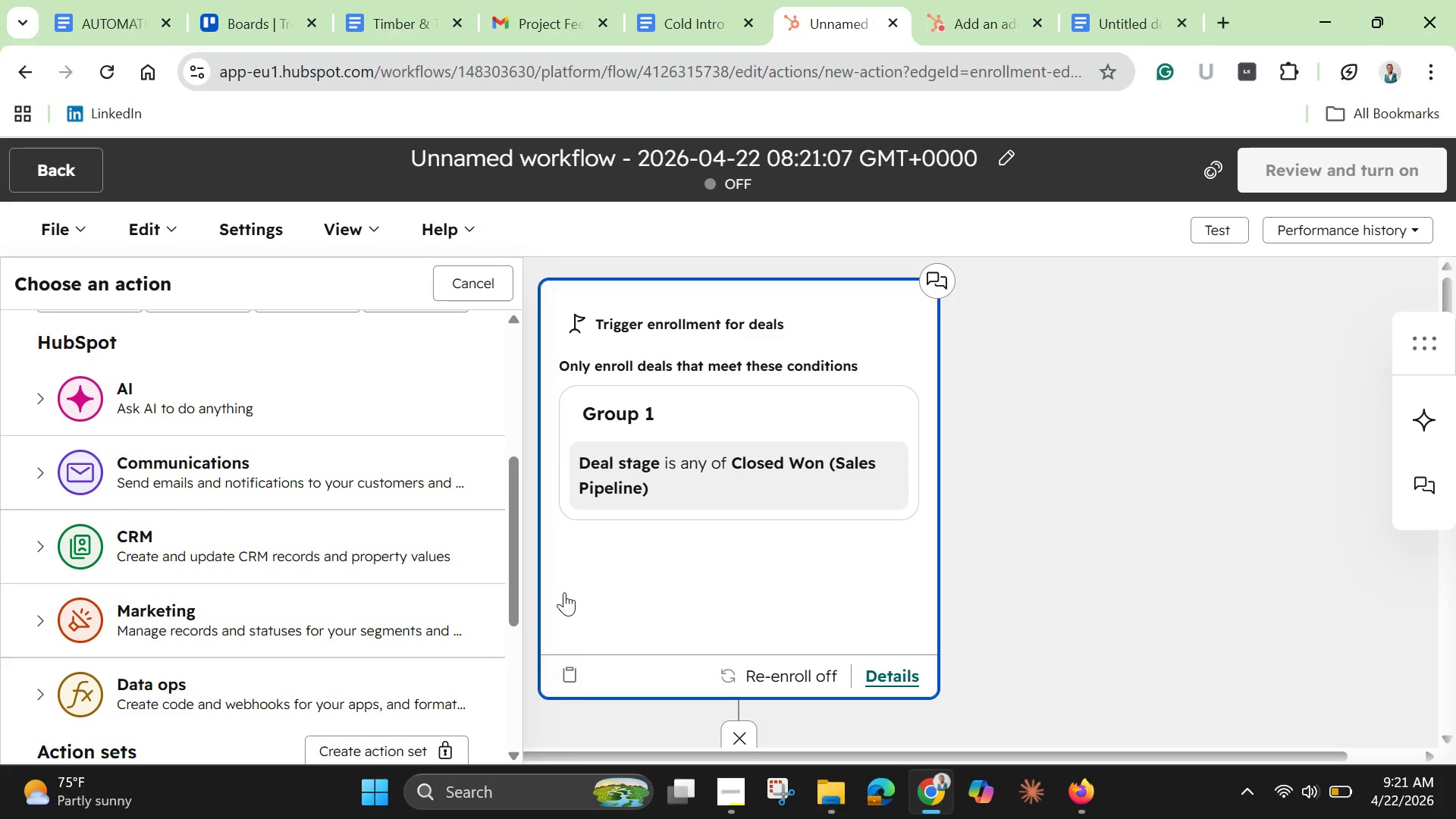 
scroll: coordinate [508, 604], scroll_direction: down, amount: 3.0
 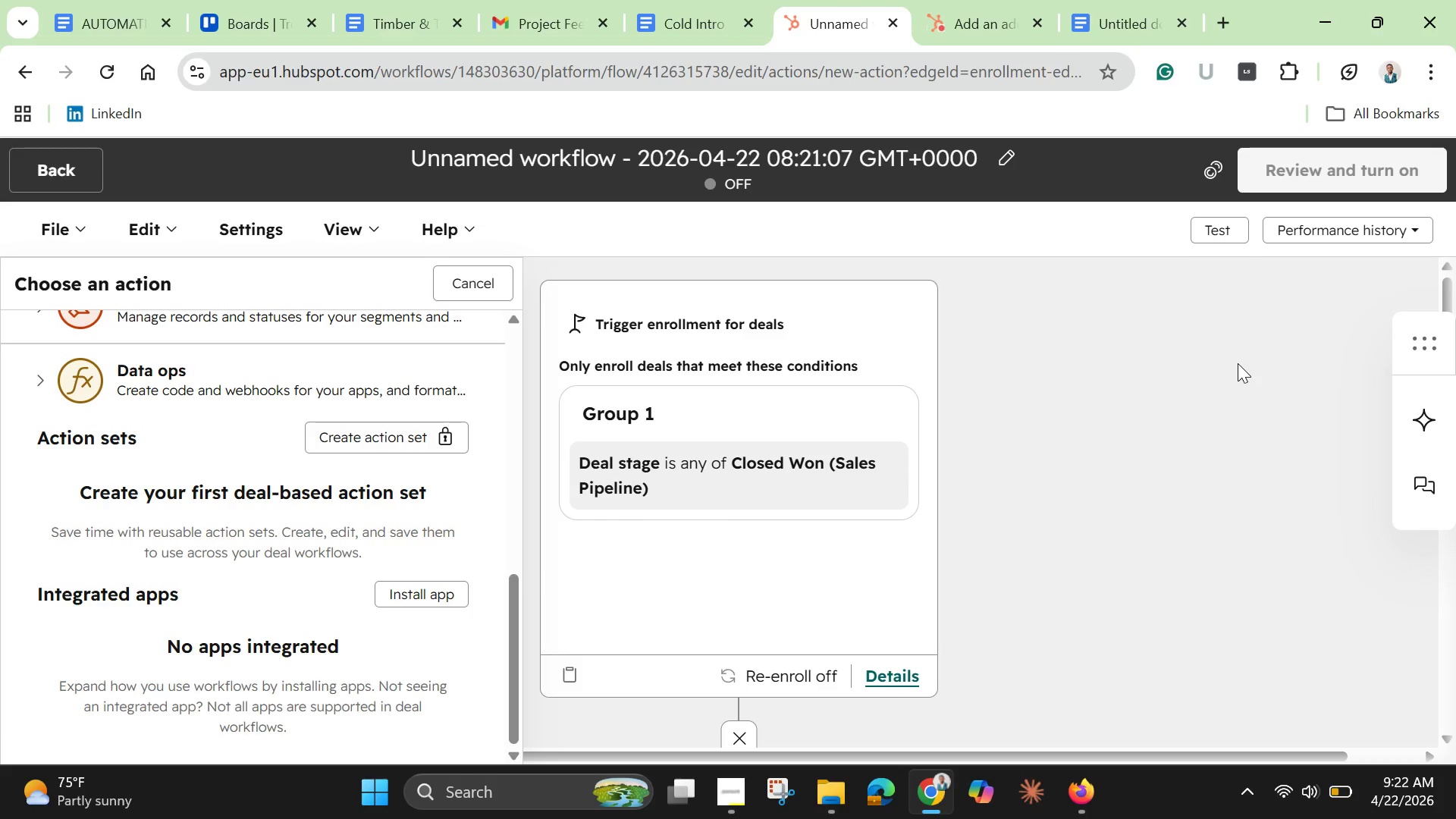 
wait(32.4)
 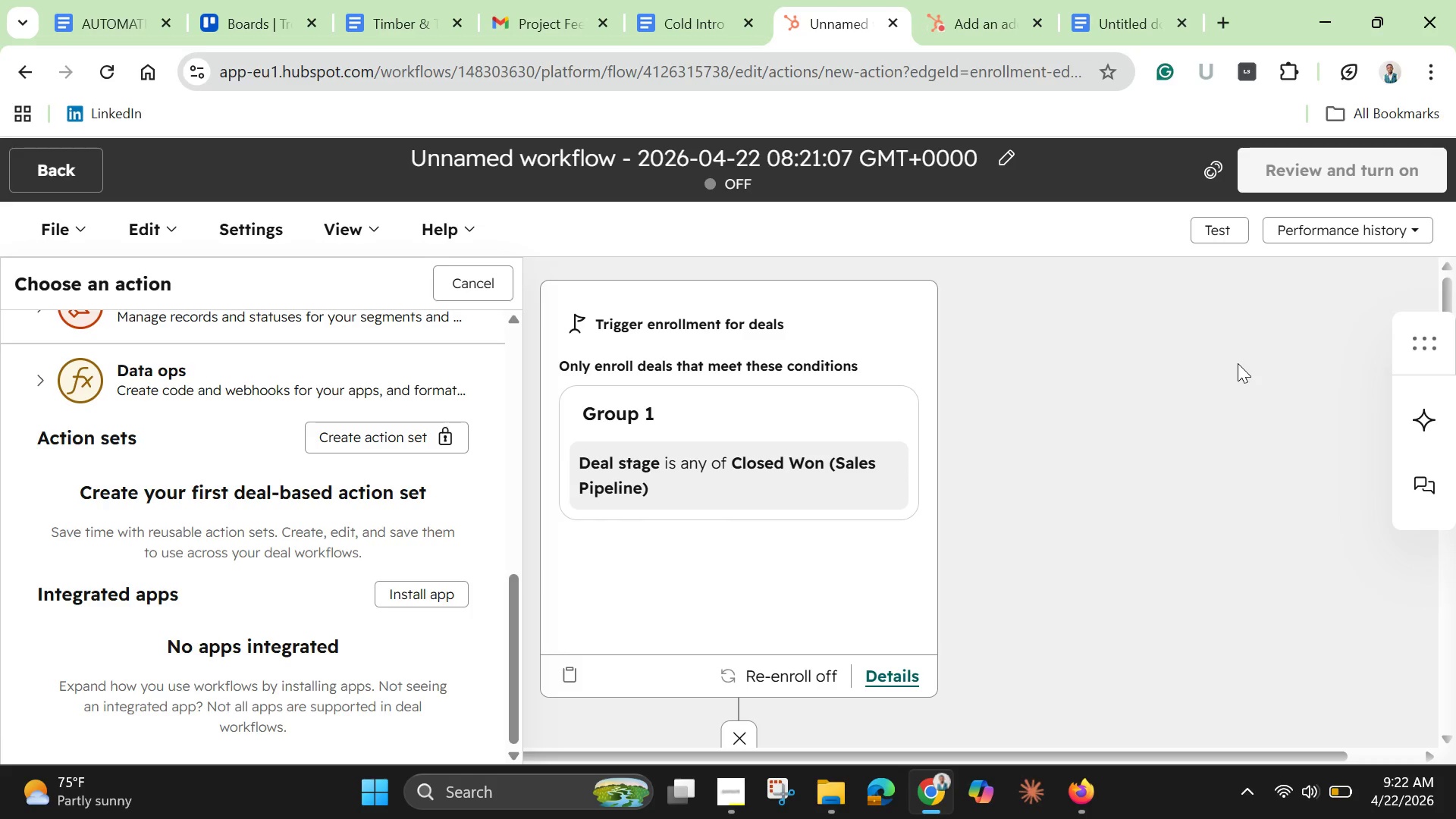 
scroll: coordinate [142, 590], scroll_direction: up, amount: 5.0
 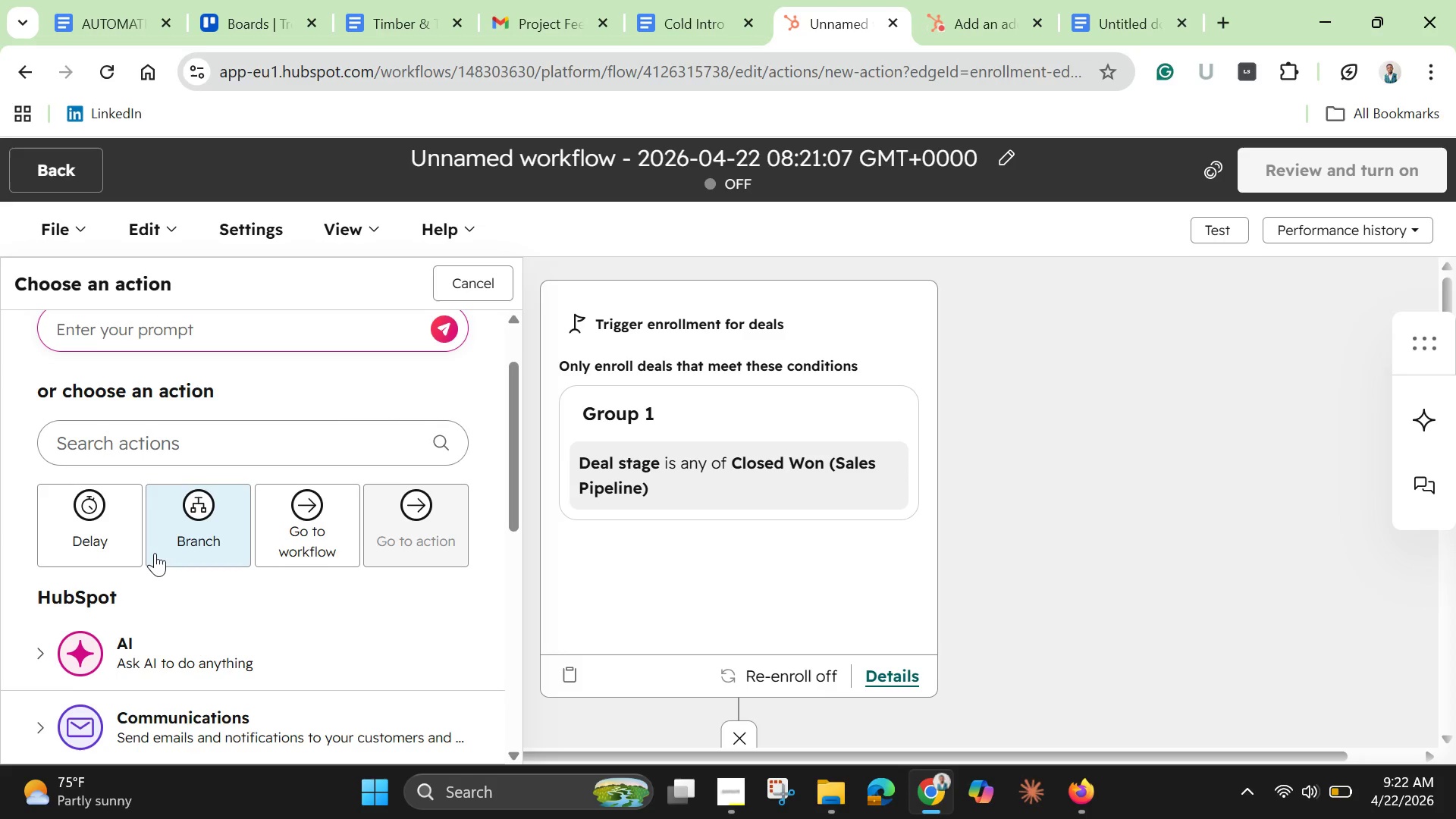 
scroll: coordinate [155, 553], scroll_direction: down, amount: 1.0
 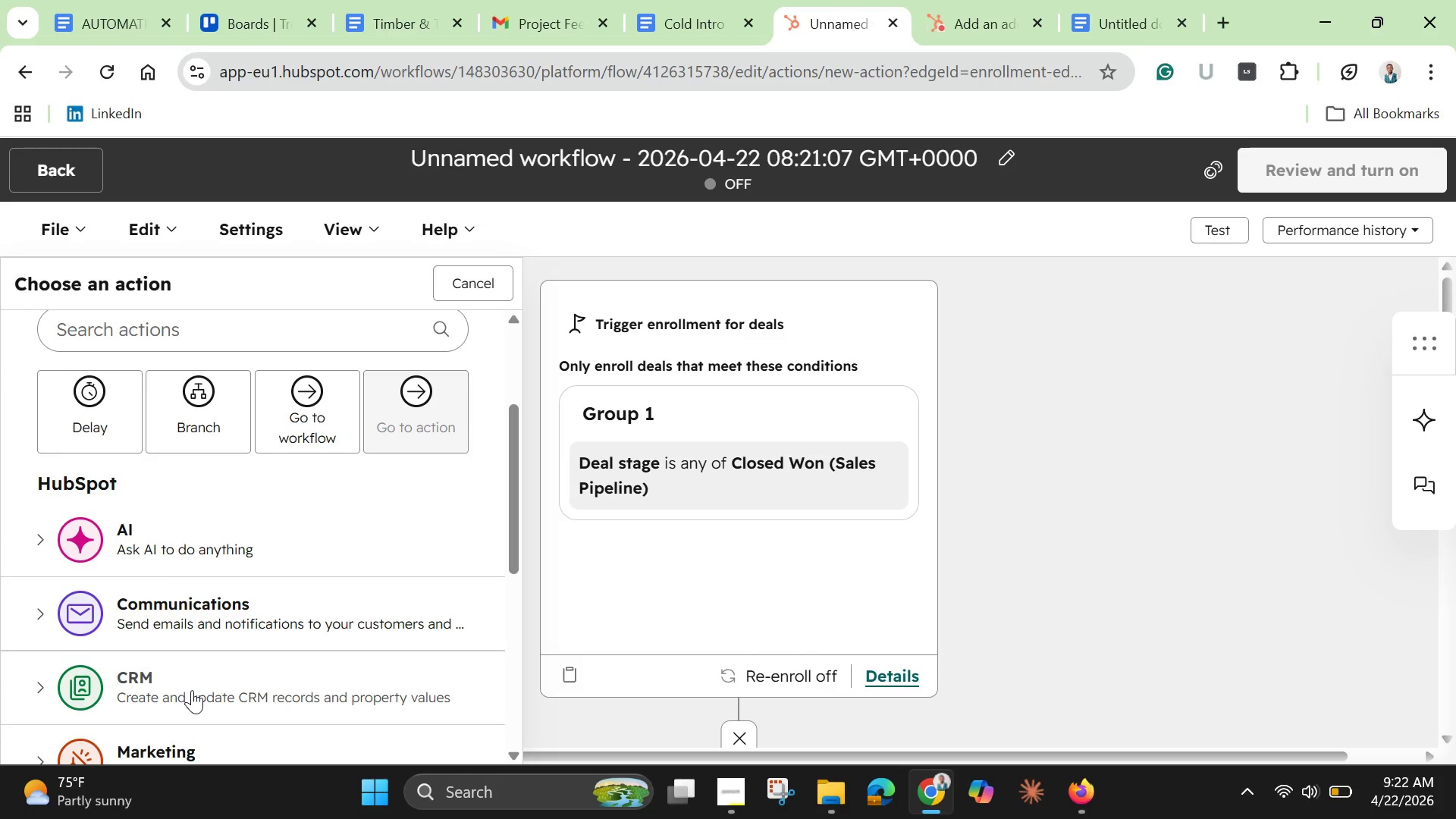 
left_click([192, 690])
 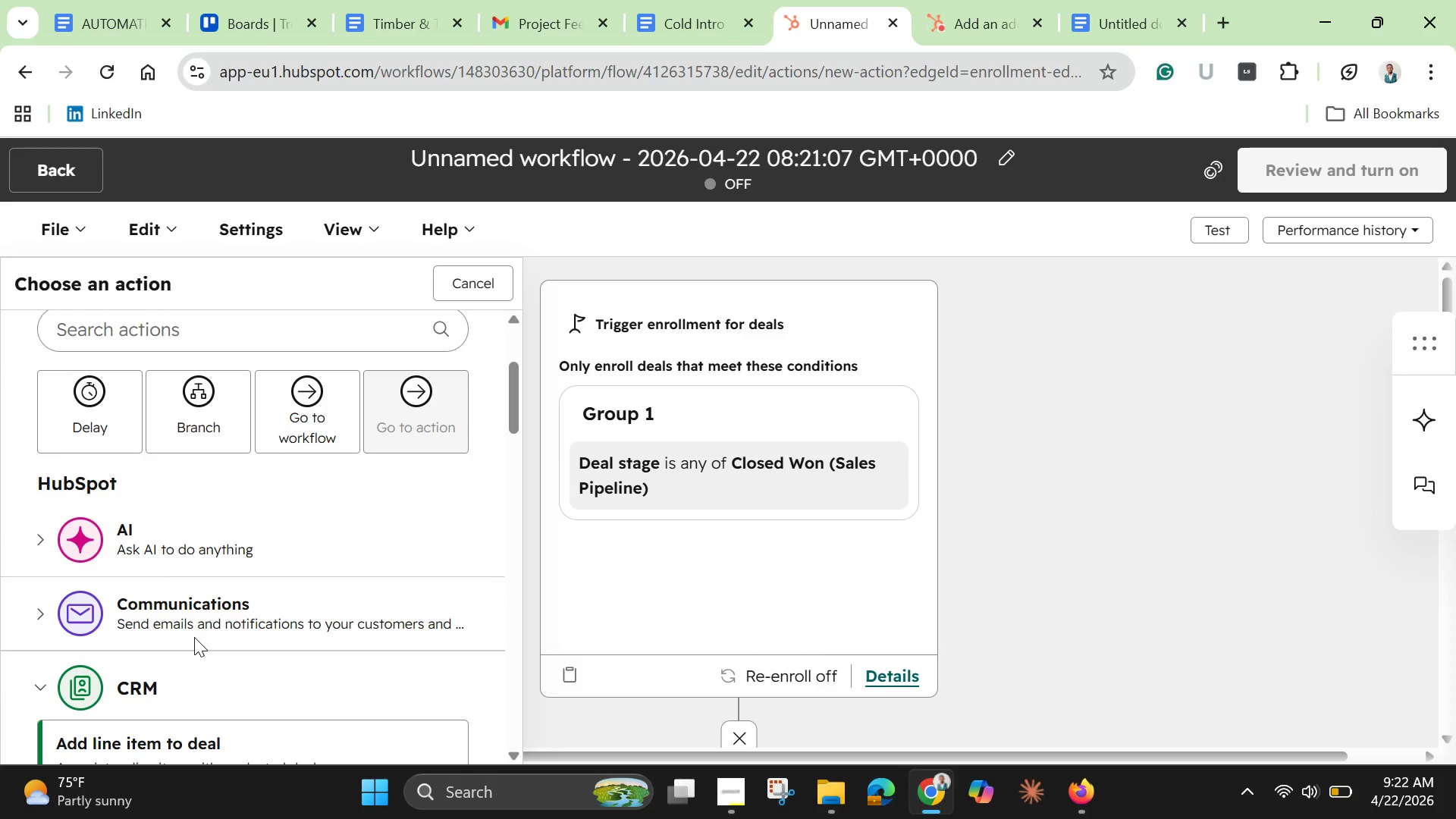 
scroll: coordinate [174, 604], scroll_direction: down, amount: 5.0
 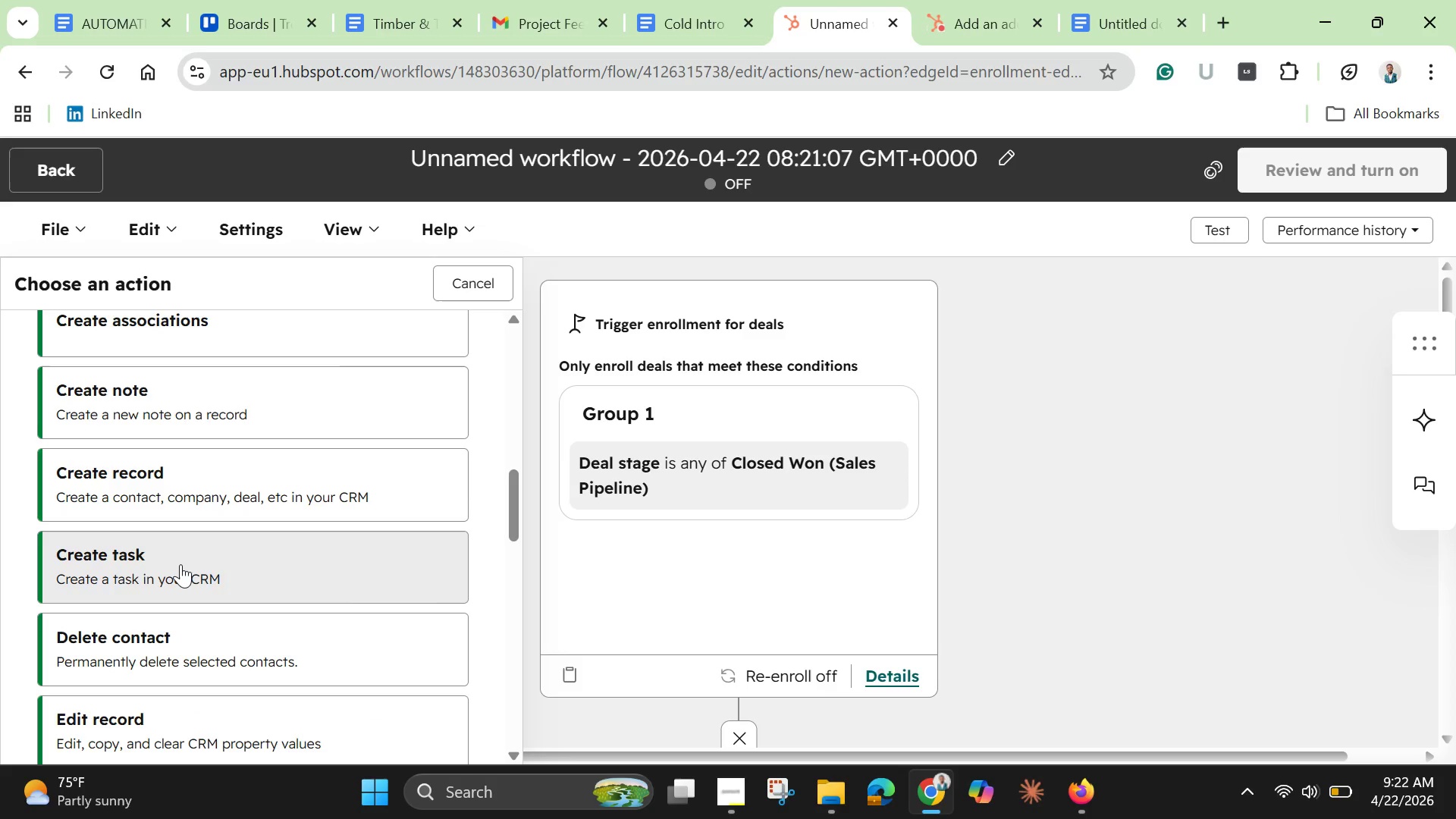 
left_click([180, 564])
 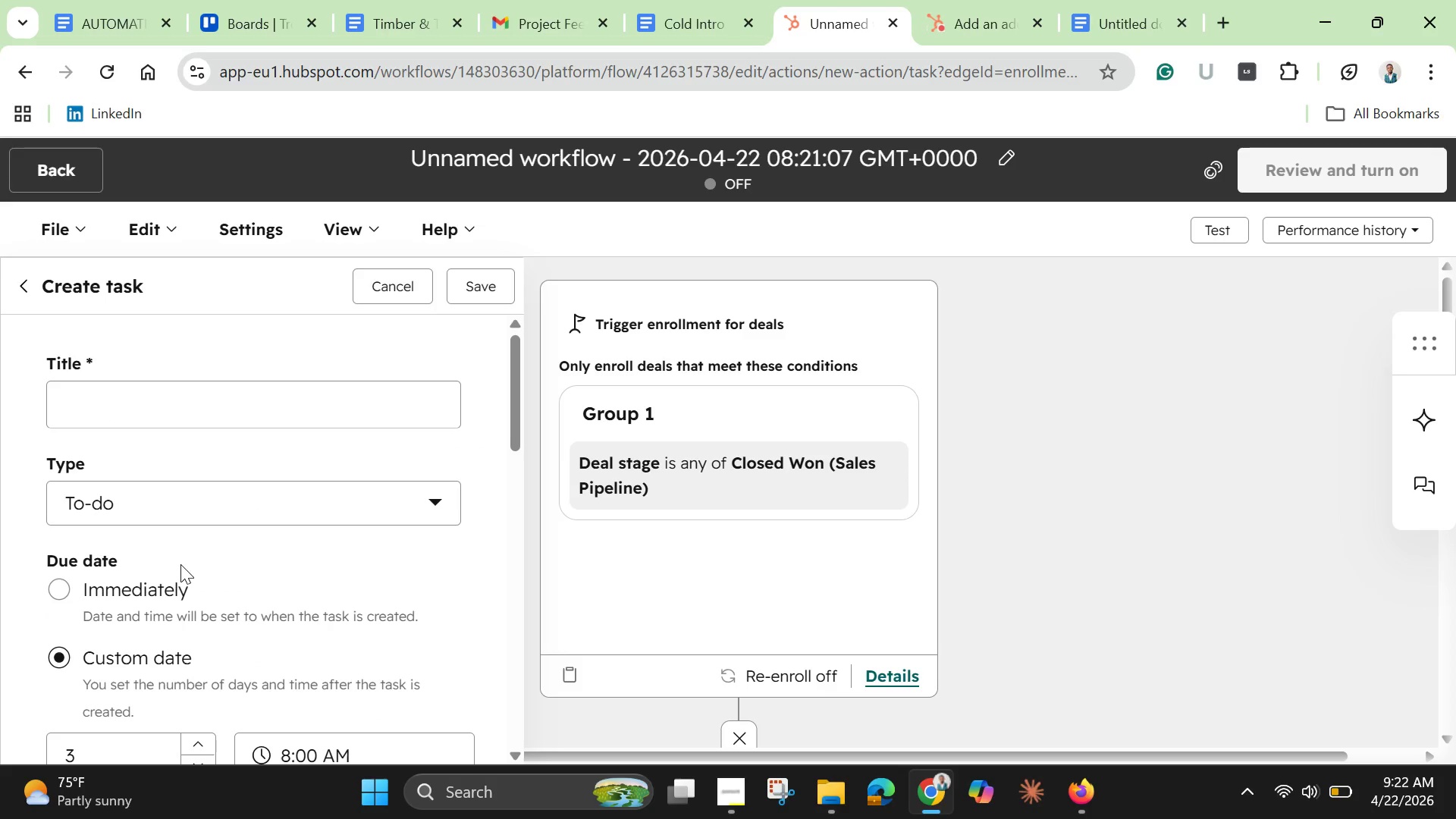 
wait(6.05)
 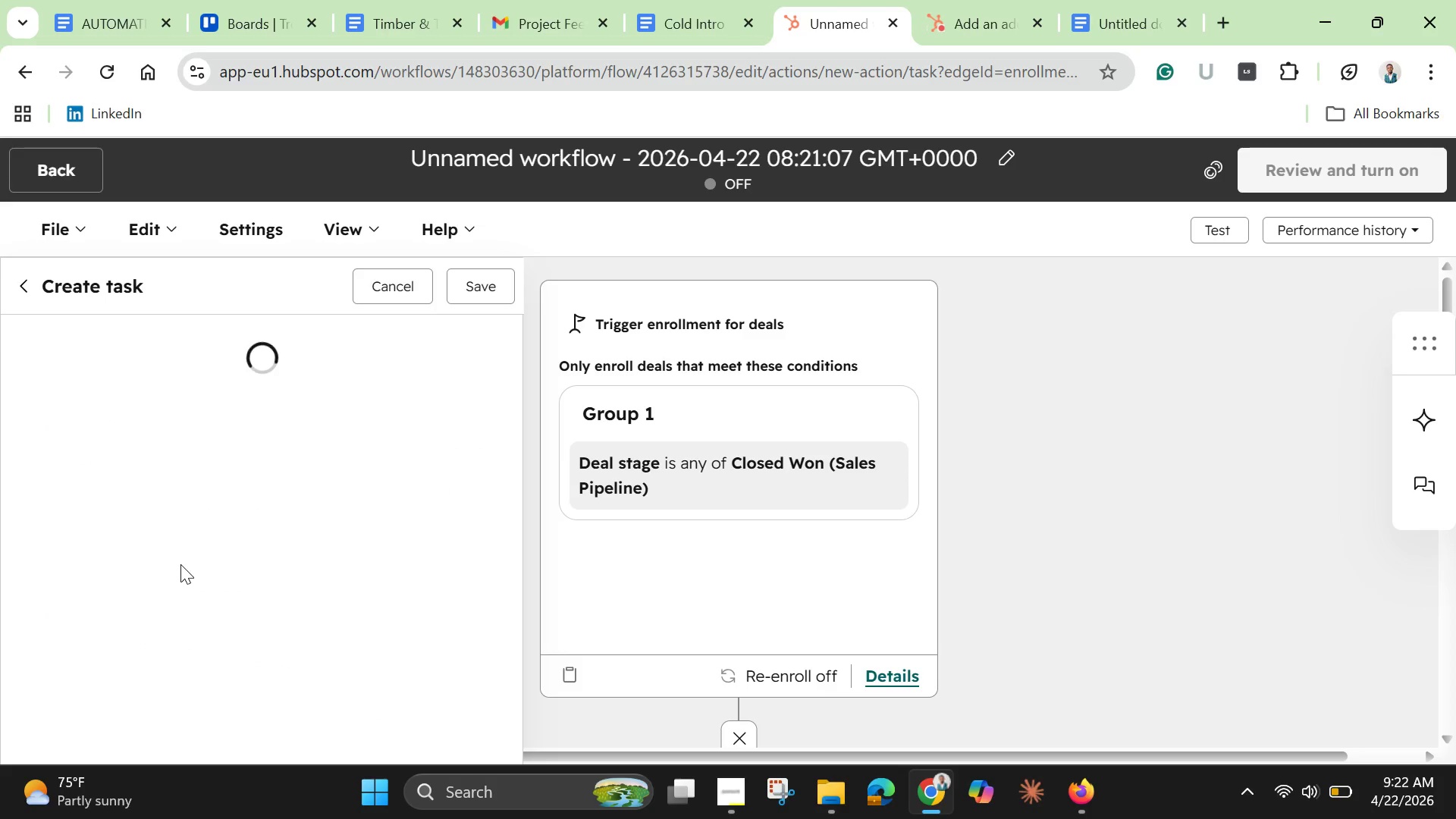 
left_click([165, 407])
 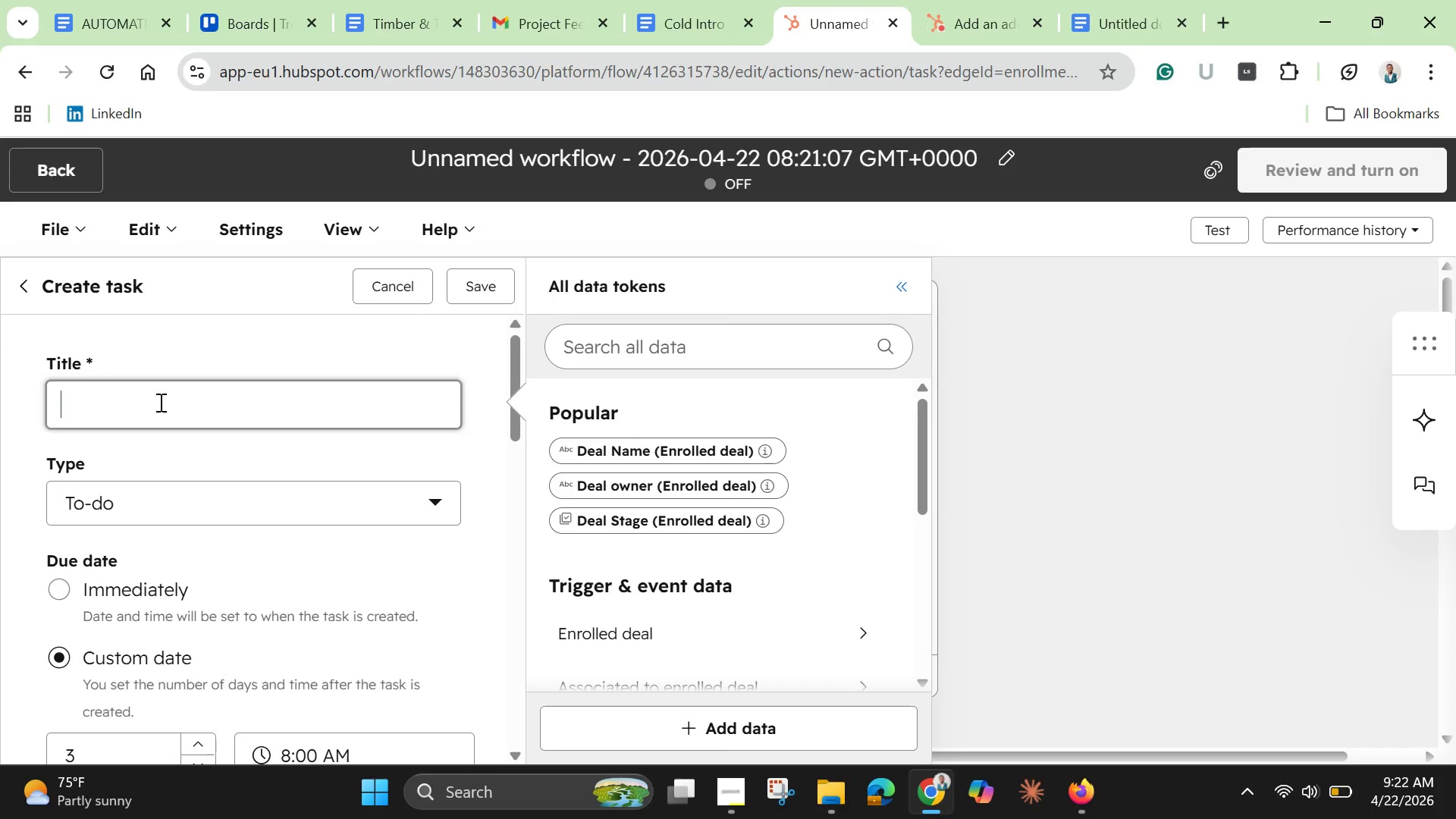 
wait(8.31)
 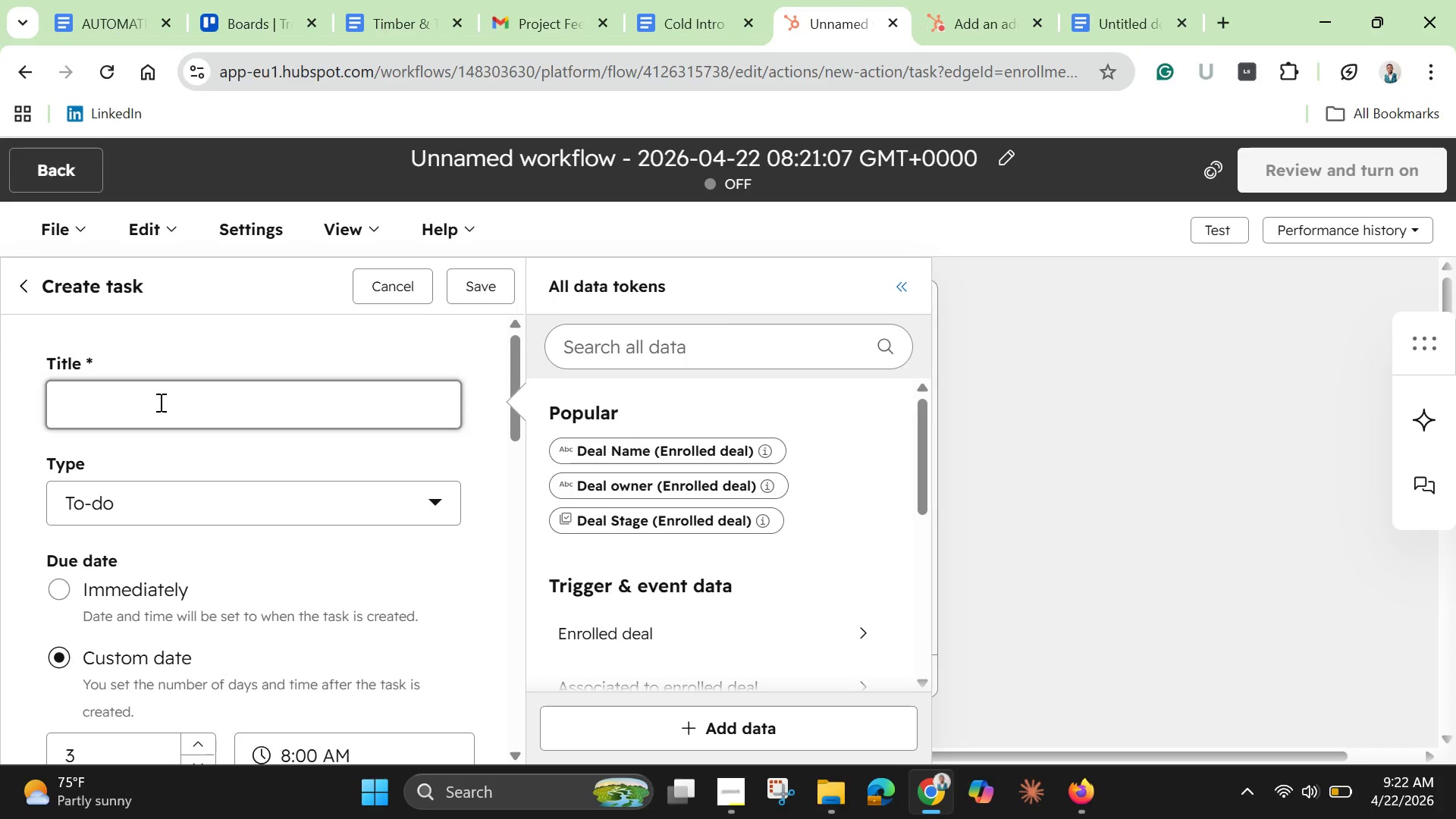 
type(Stat)
key(Backspace)
type(rt Custom Build Process)
 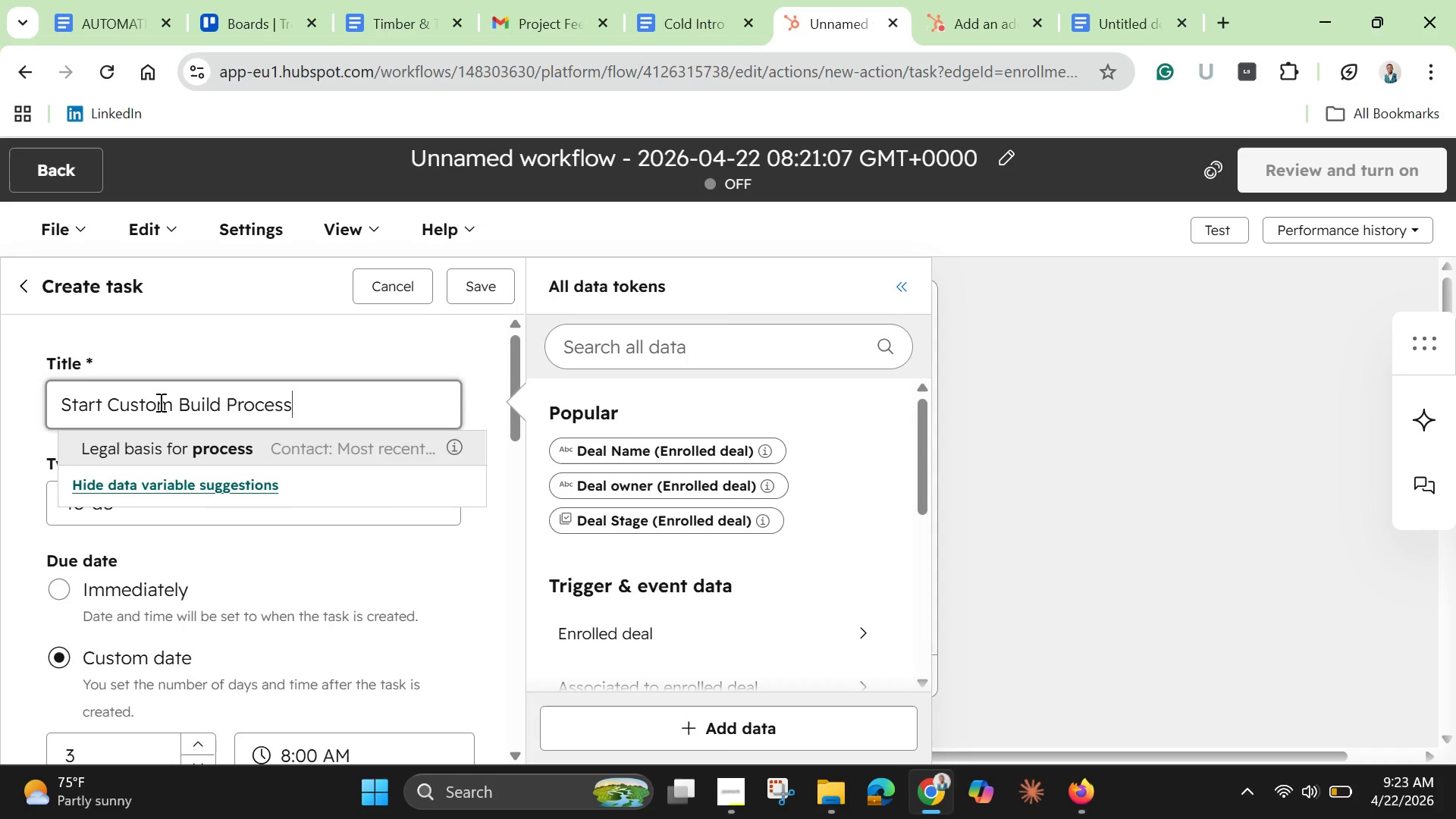 
wait(6.81)
 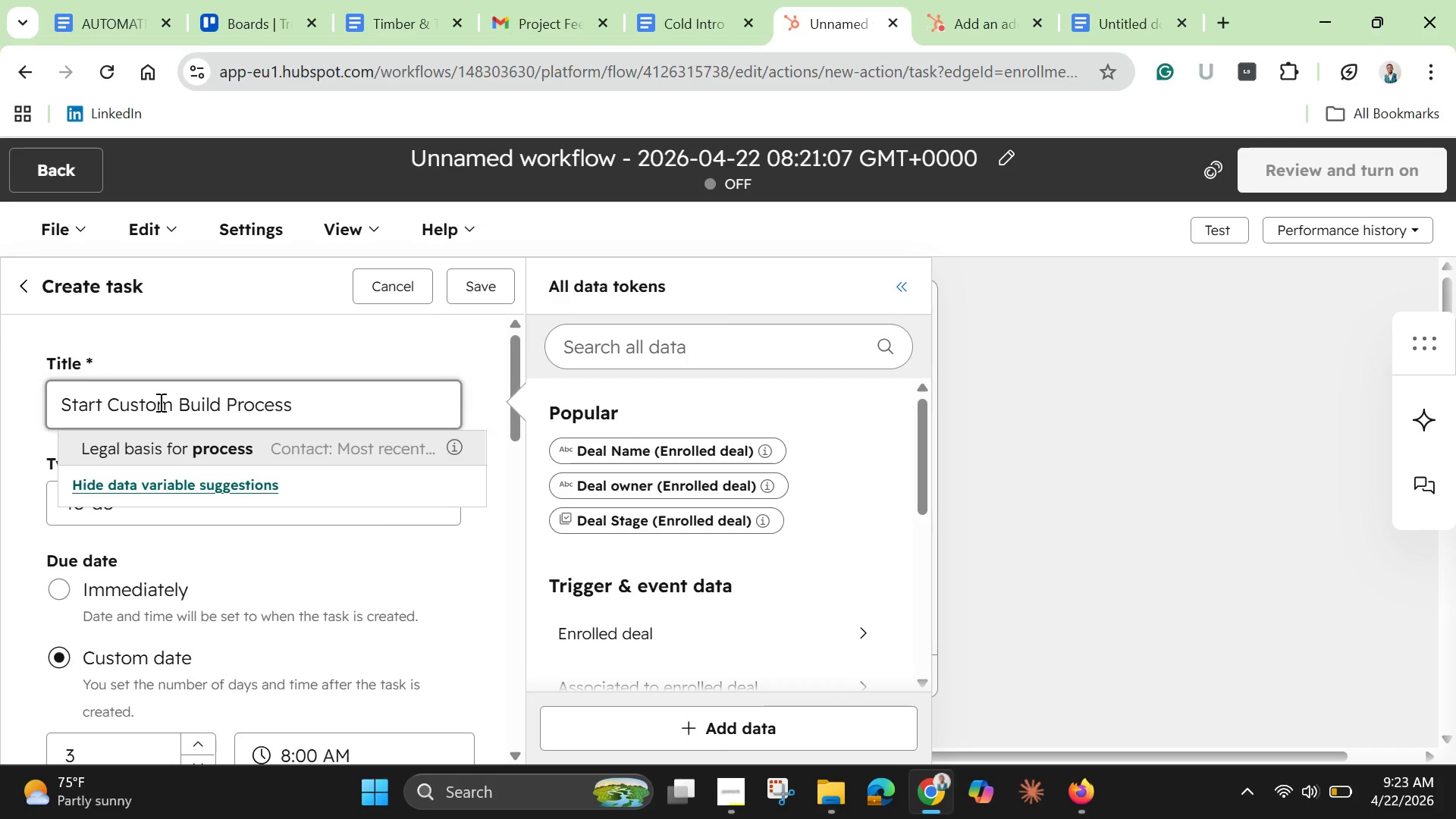 
left_click([456, 563])
 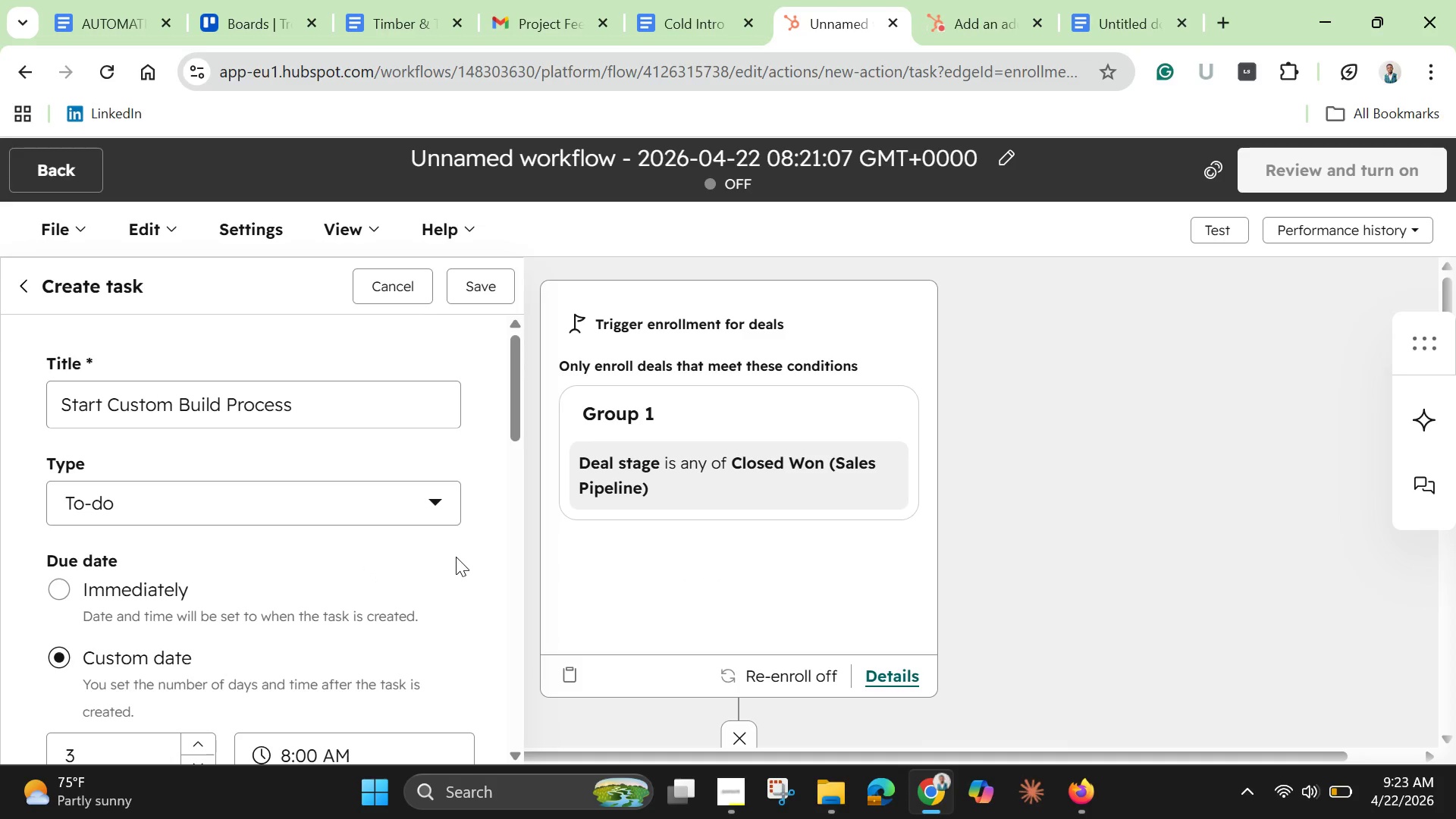 
scroll: coordinate [456, 557], scroll_direction: down, amount: 4.0
 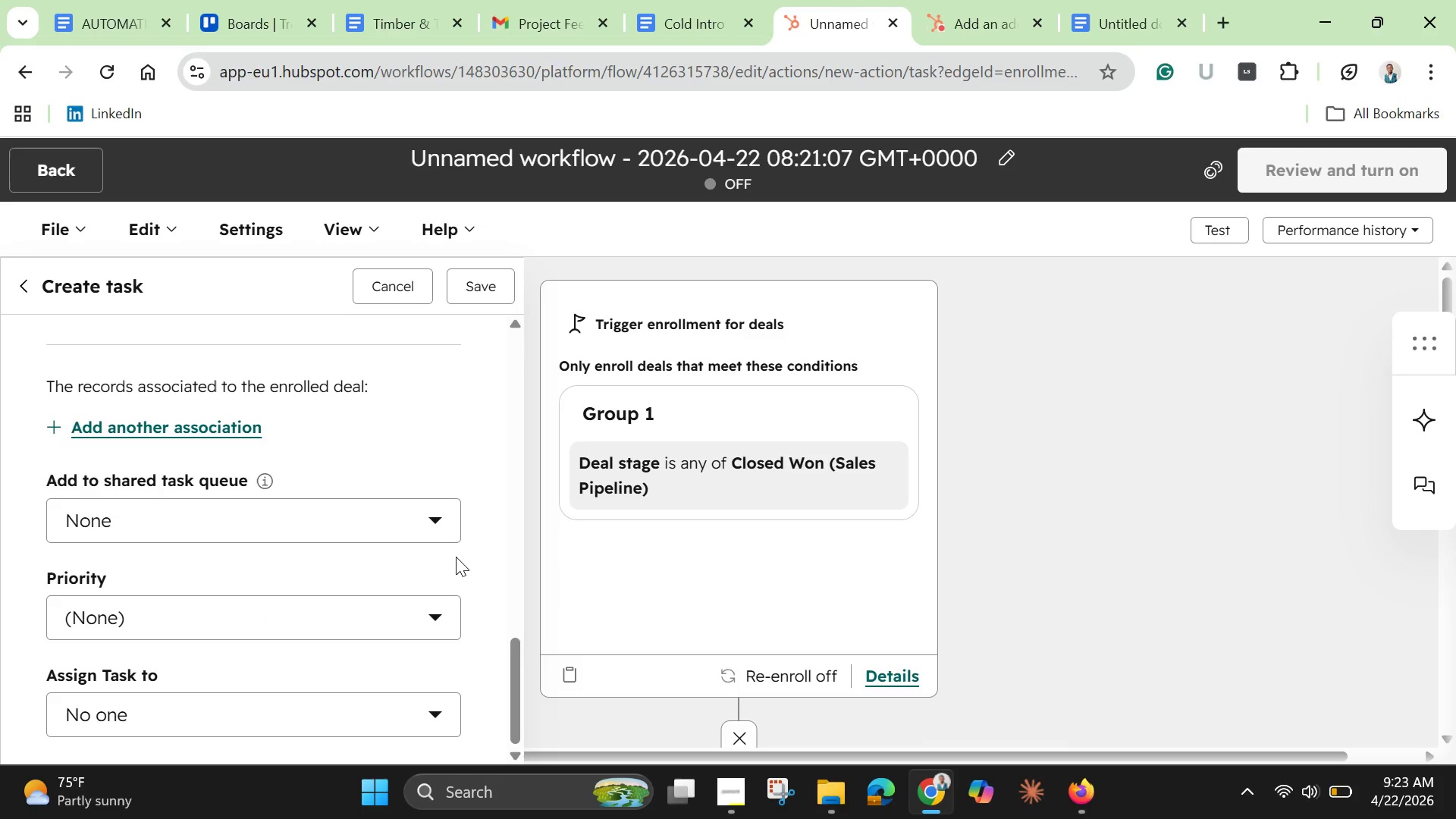 
scroll: coordinate [456, 557], scroll_direction: none, amount: 0.0
 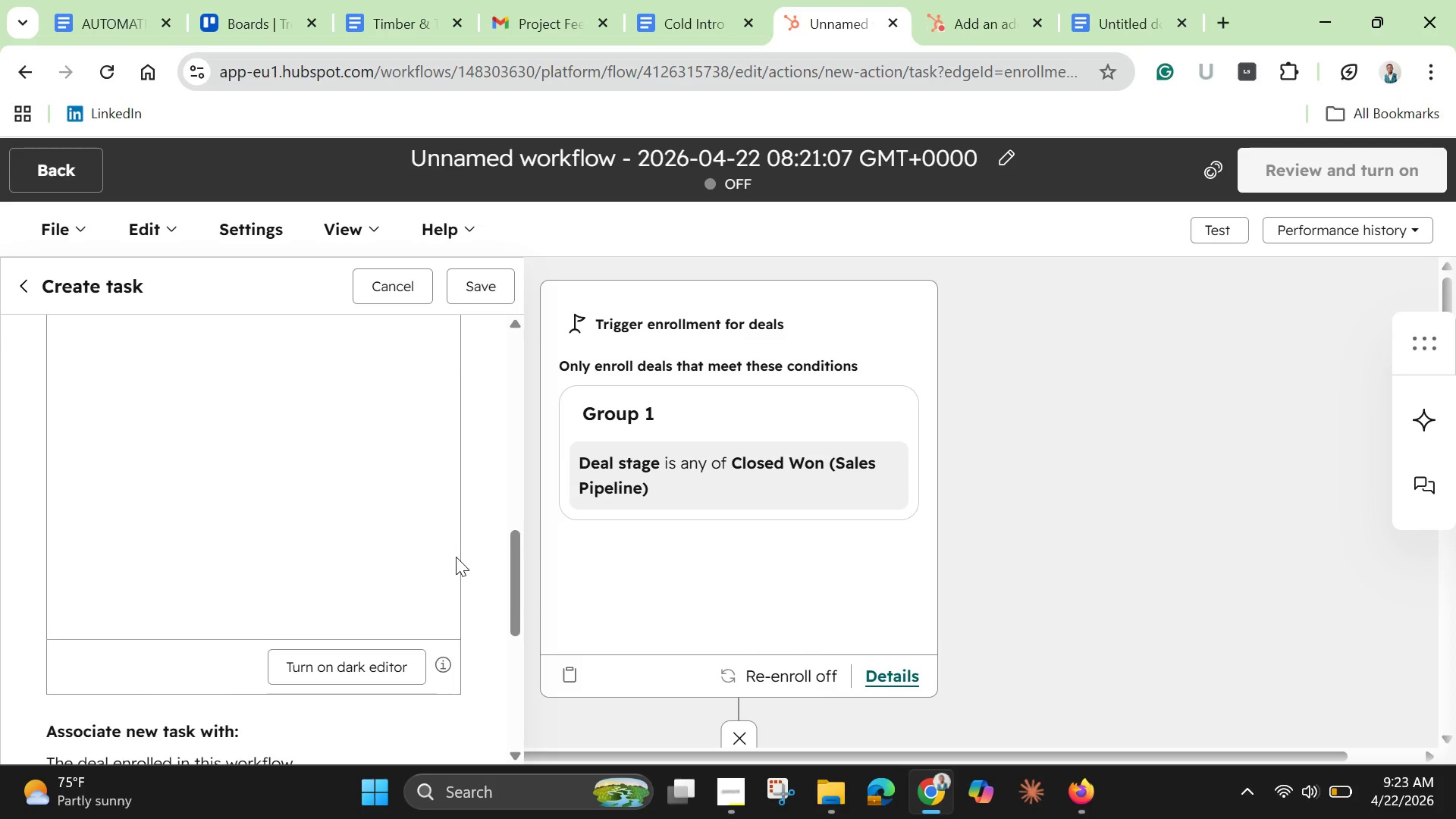 
scroll: coordinate [456, 557], scroll_direction: down, amount: 2.0
 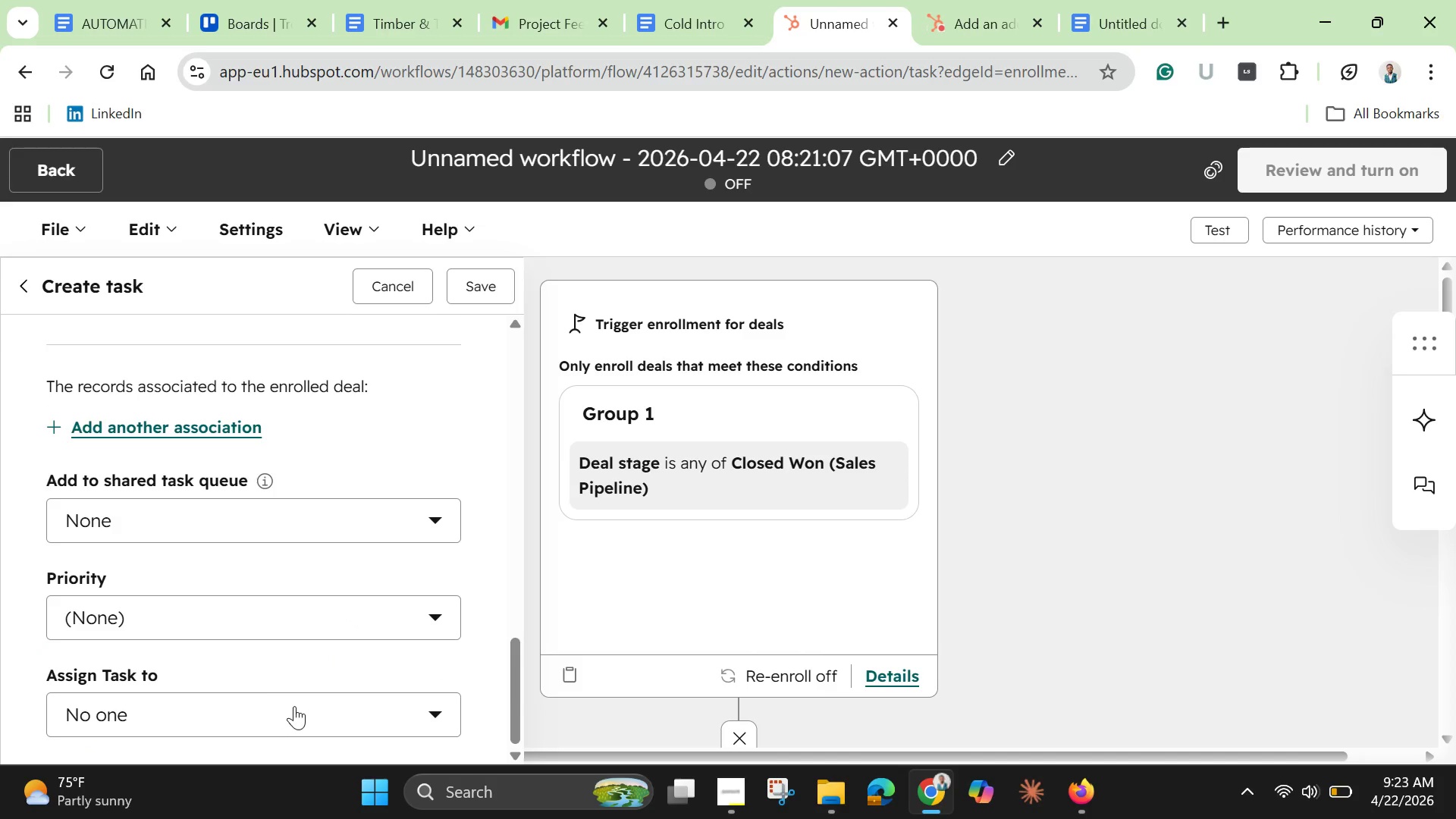 
left_click([298, 709])
 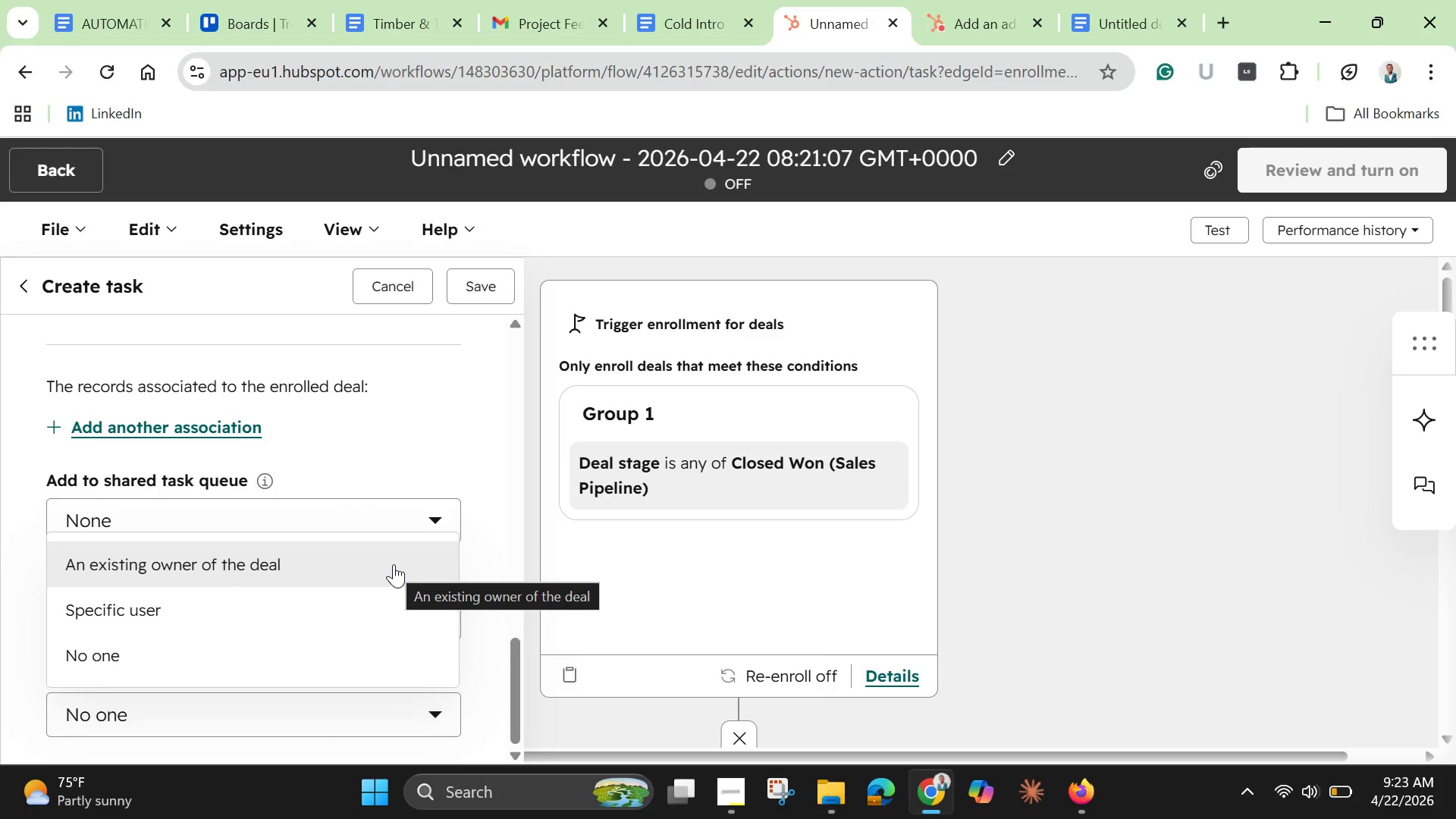 
wait(7.95)
 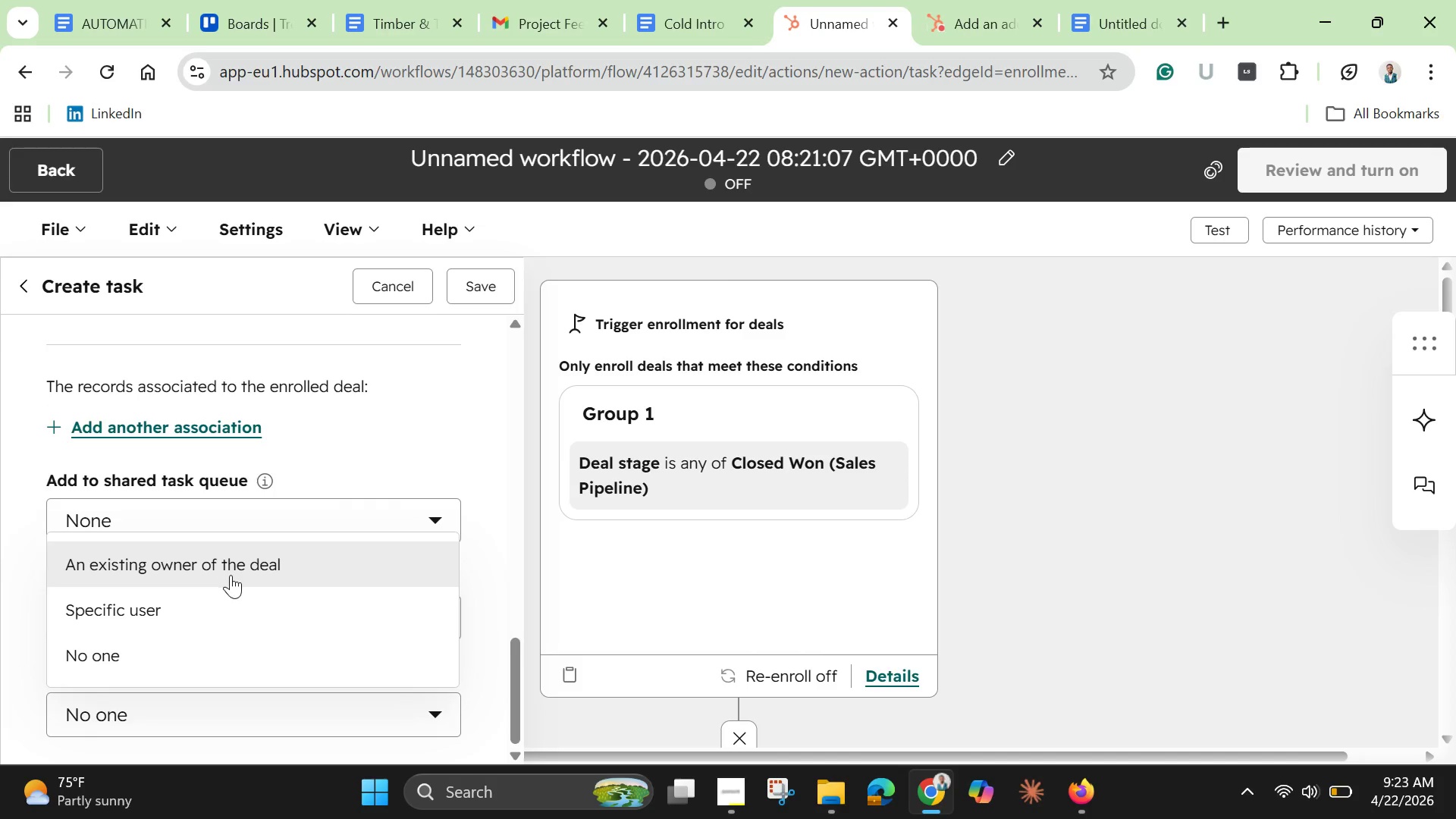 
left_click([394, 564])
 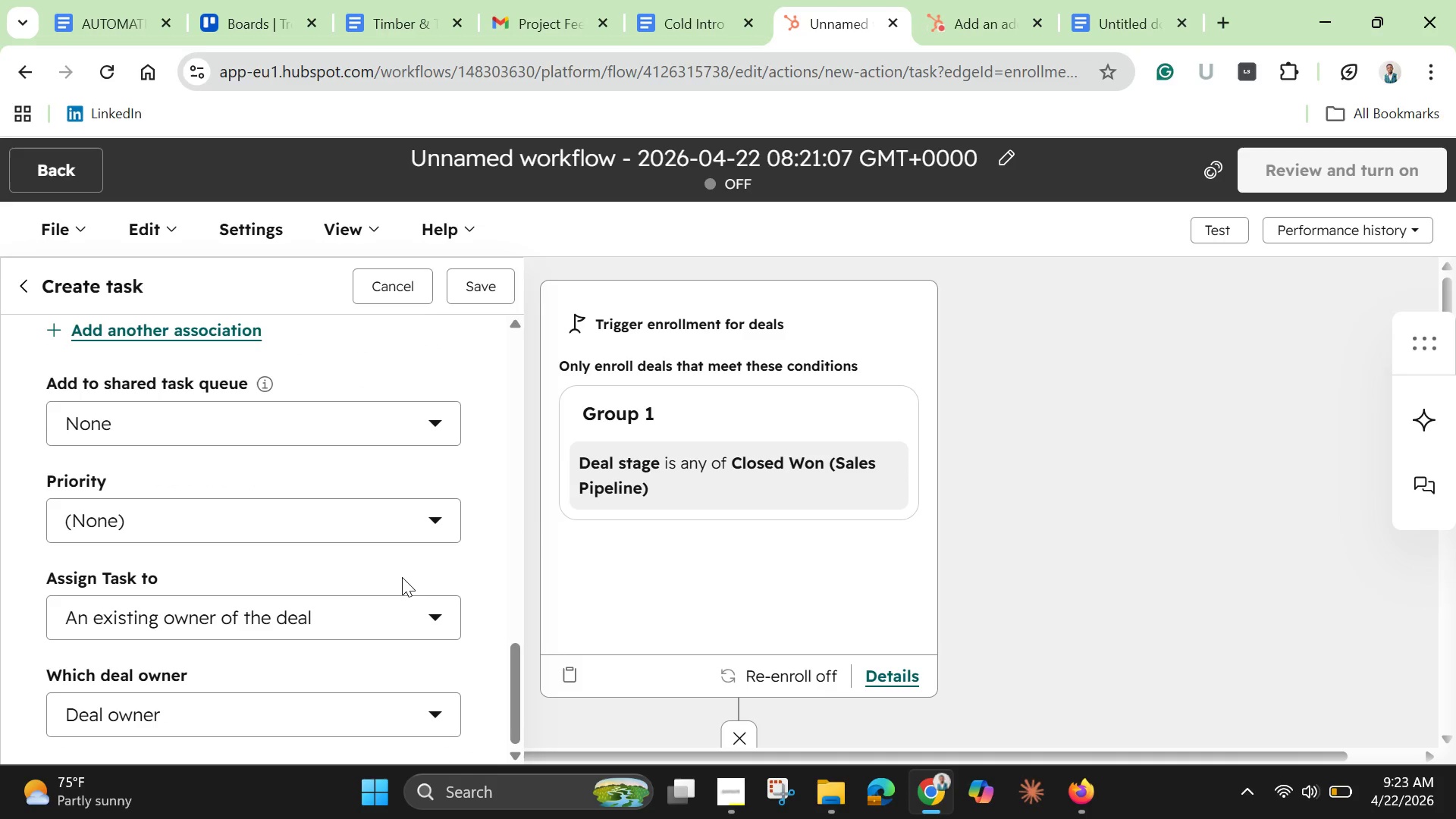 
scroll: coordinate [402, 577], scroll_direction: down, amount: 1.0
 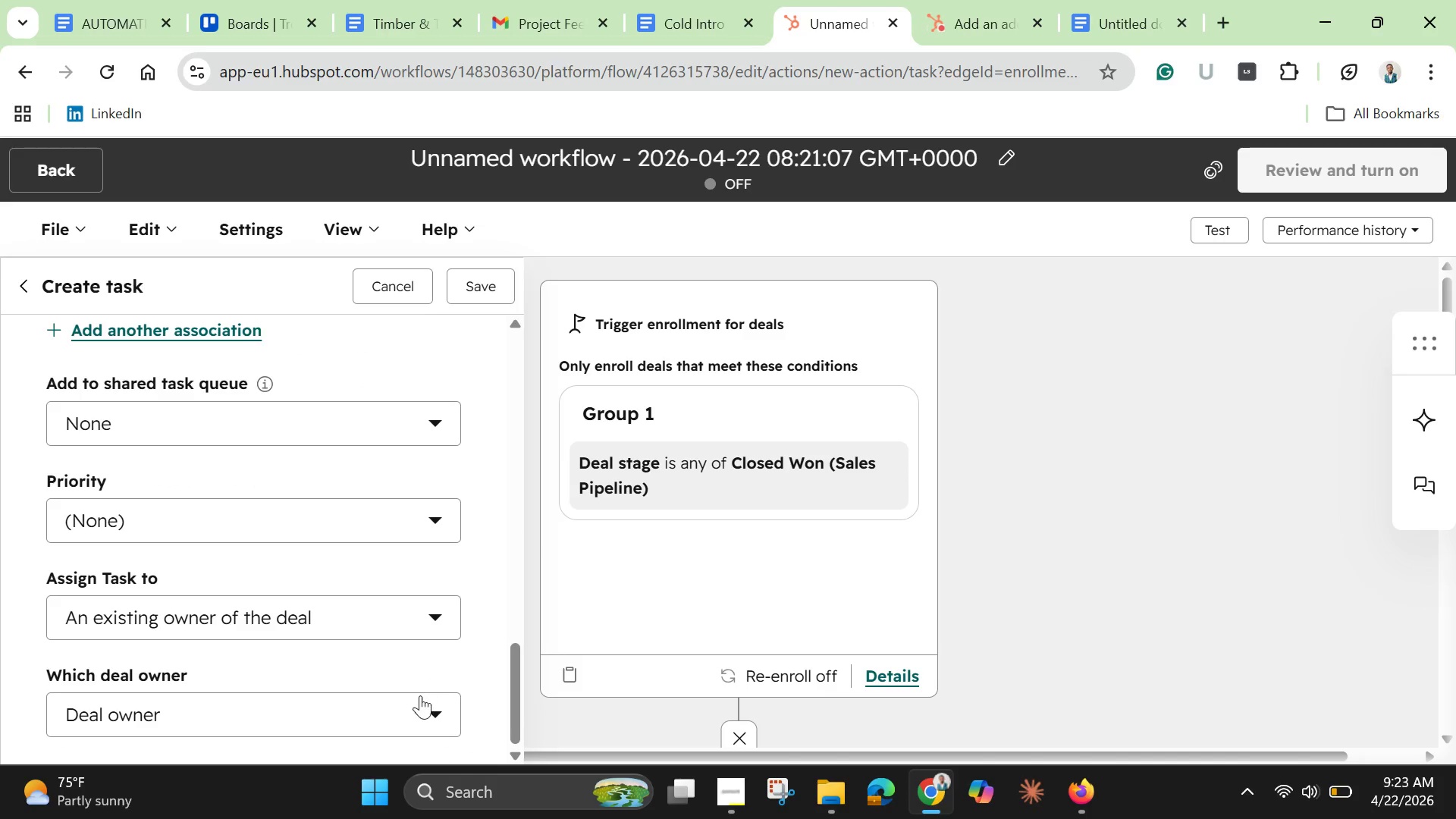 
left_click([413, 711])
 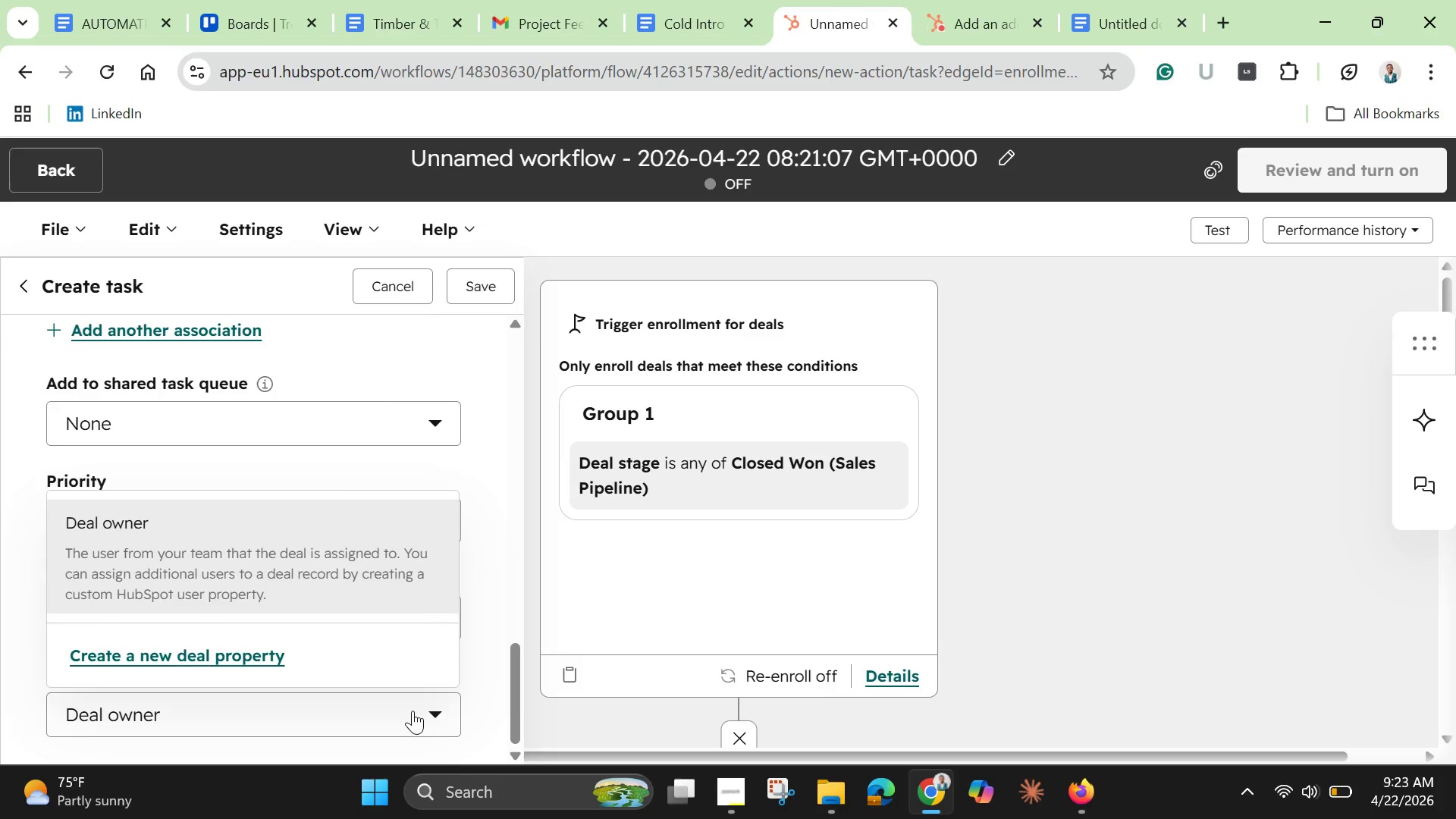 
left_click([413, 711])
 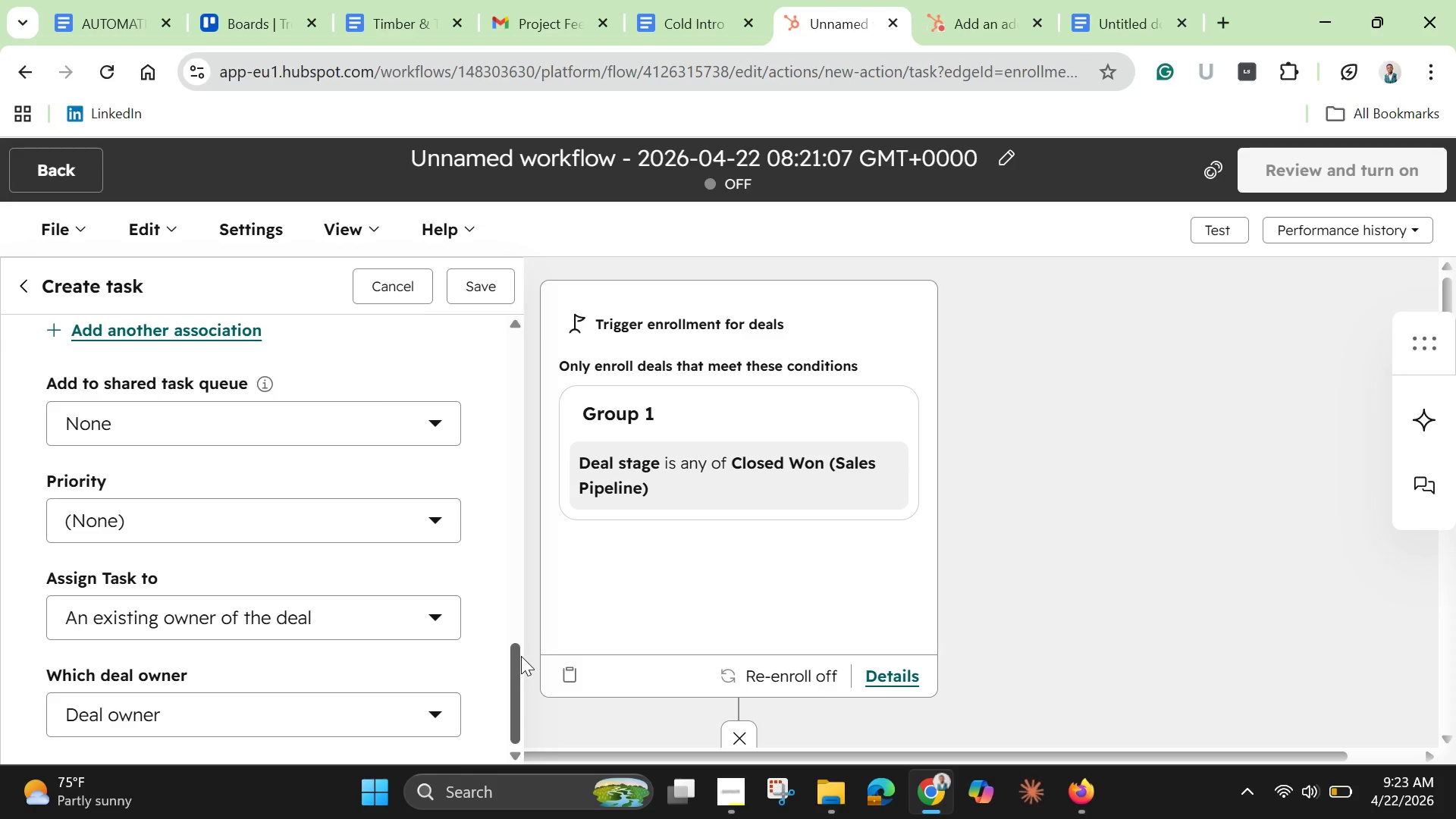 
left_click_drag(start_coordinate=[517, 661], to_coordinate=[424, 384])
 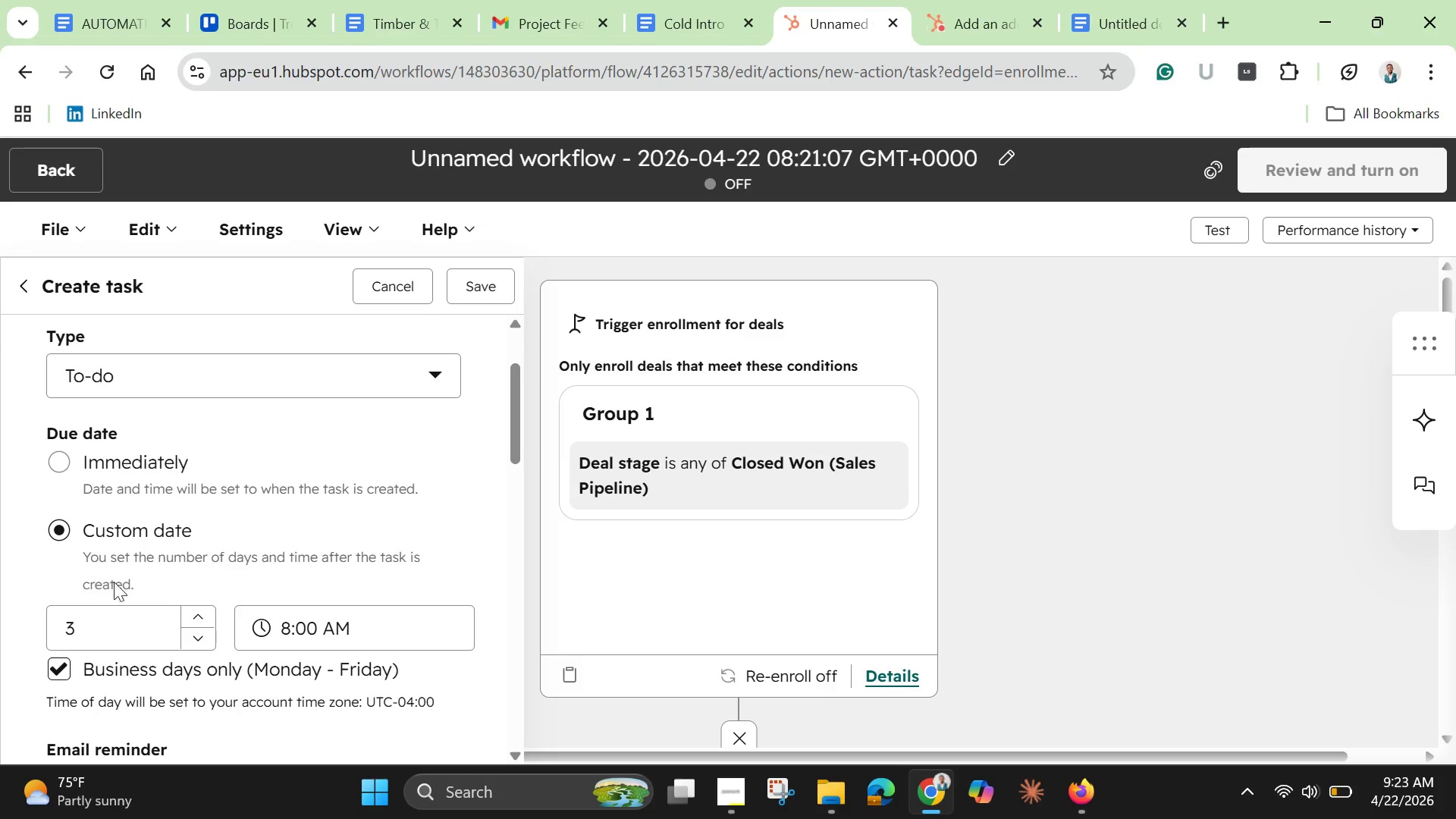 
left_click([100, 638])
 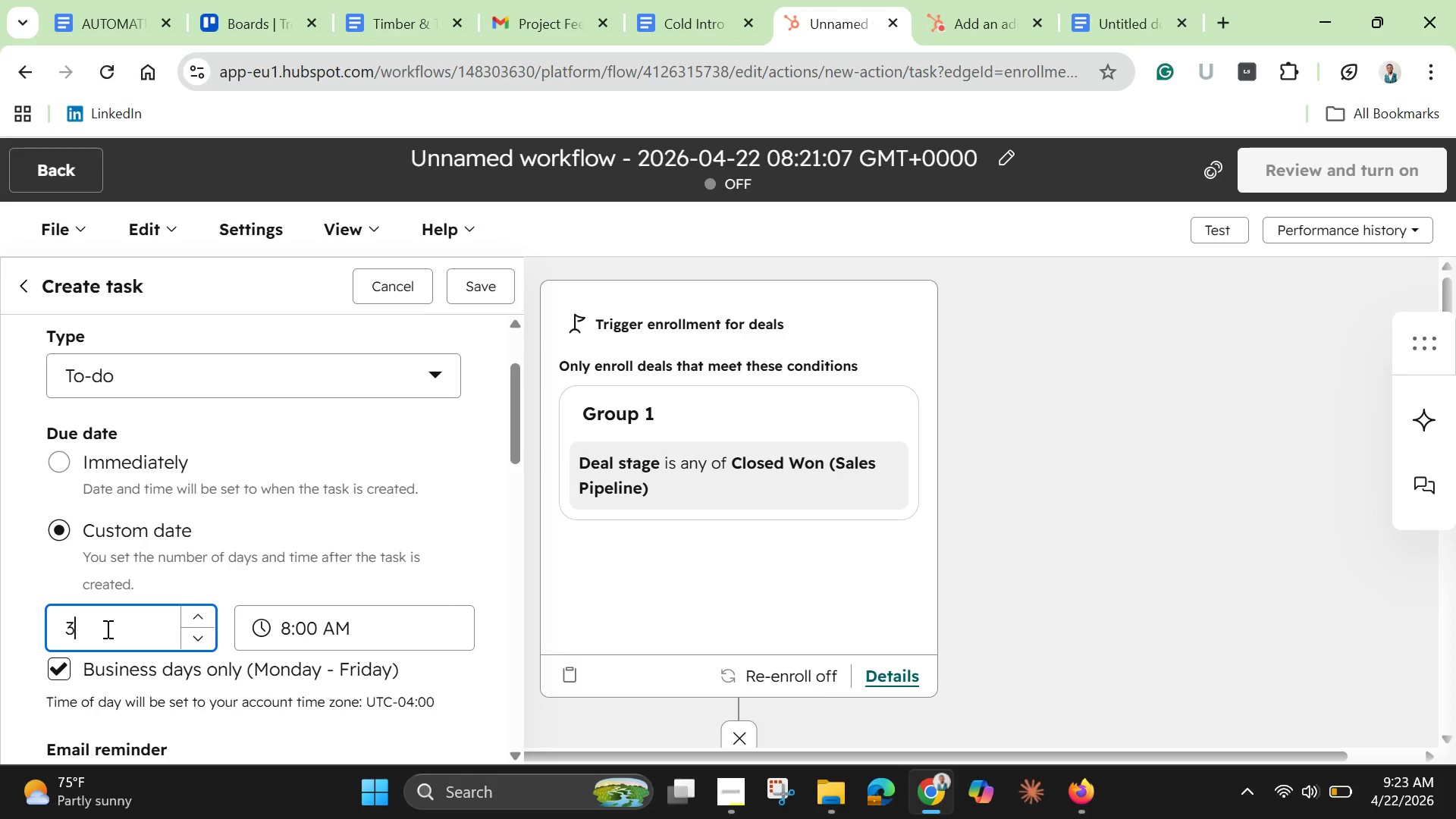 
key(Backspace)
 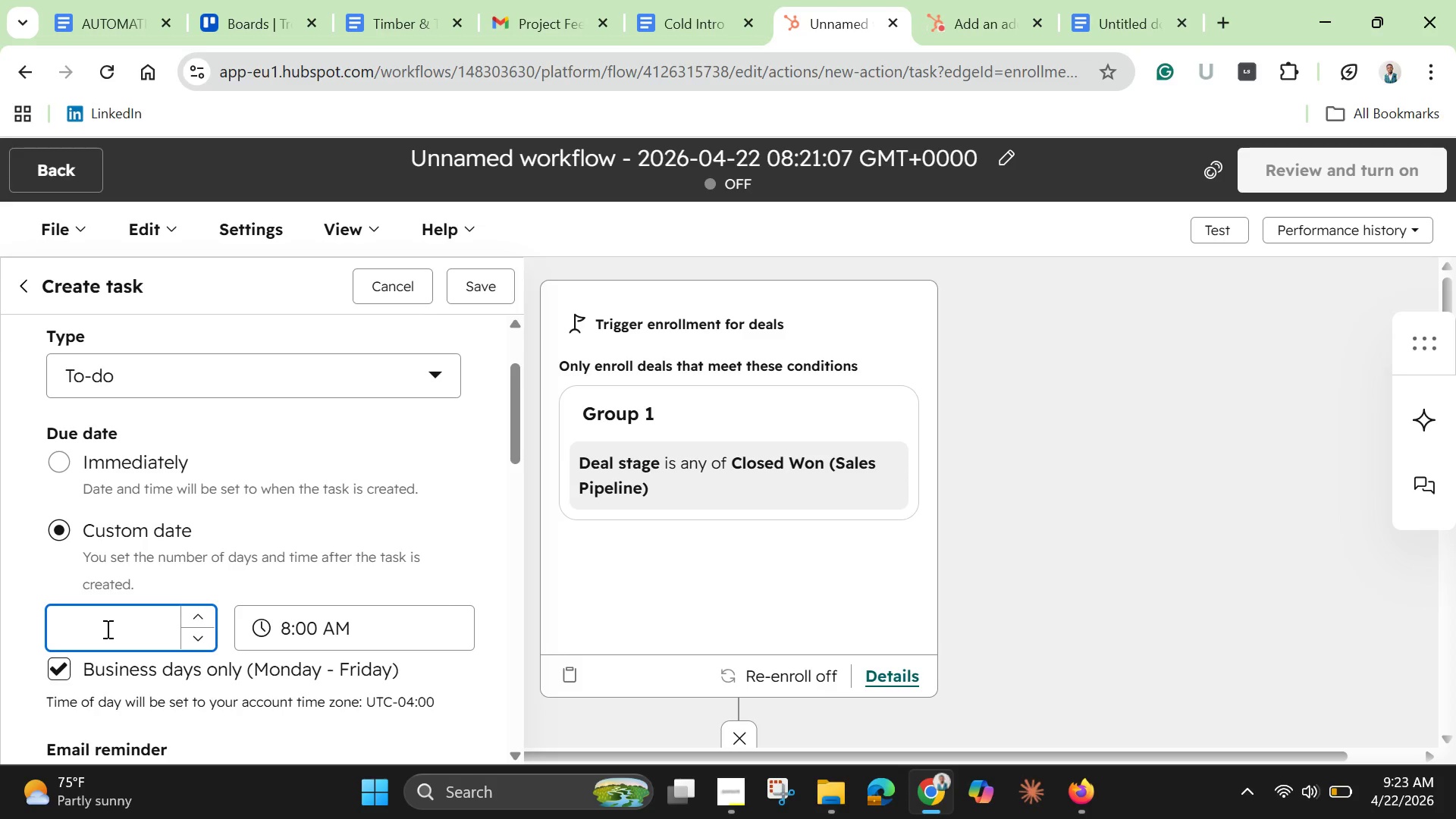 
key(1)
 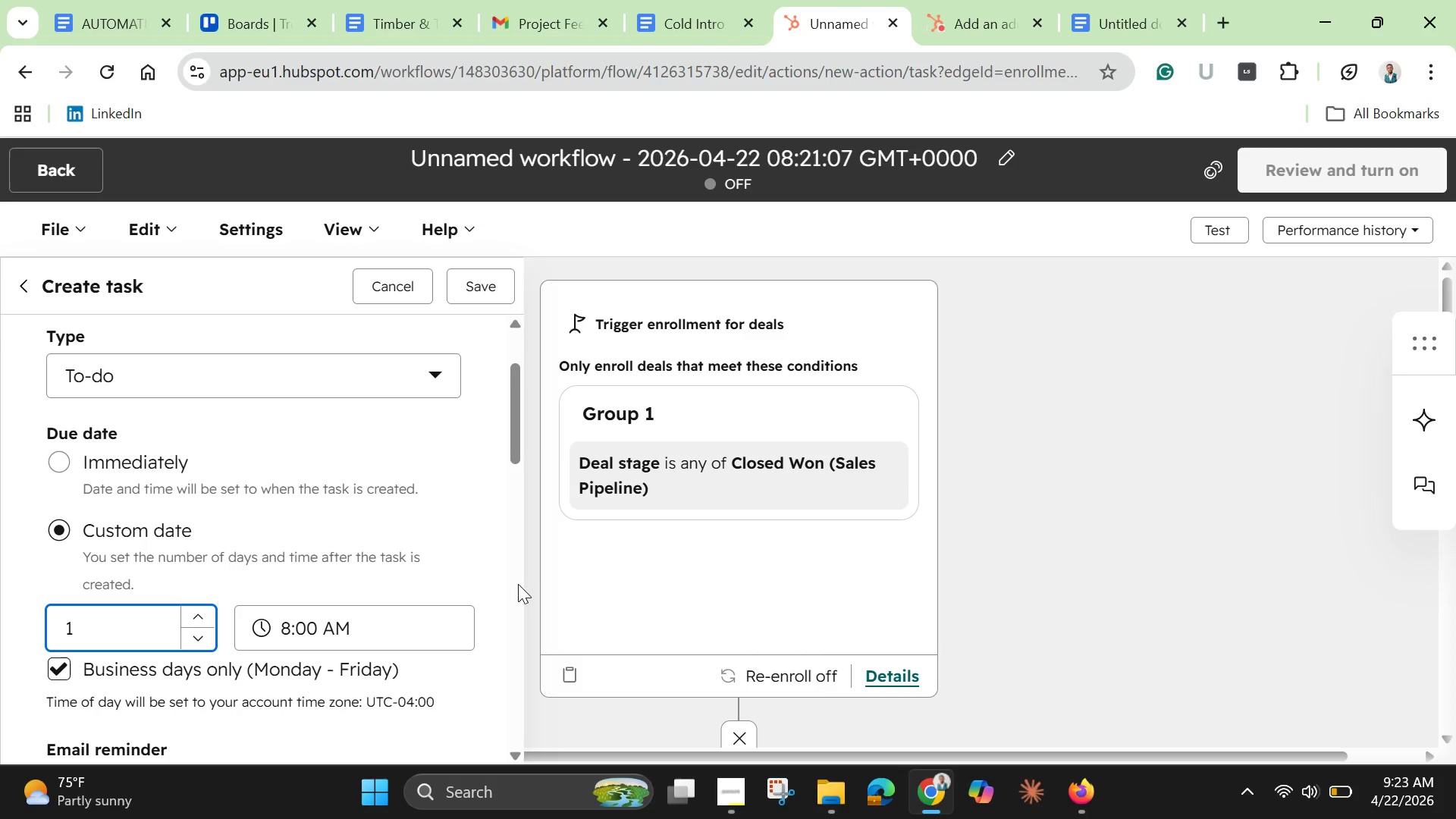 
left_click_drag(start_coordinate=[497, 551], to_coordinate=[493, 549])
 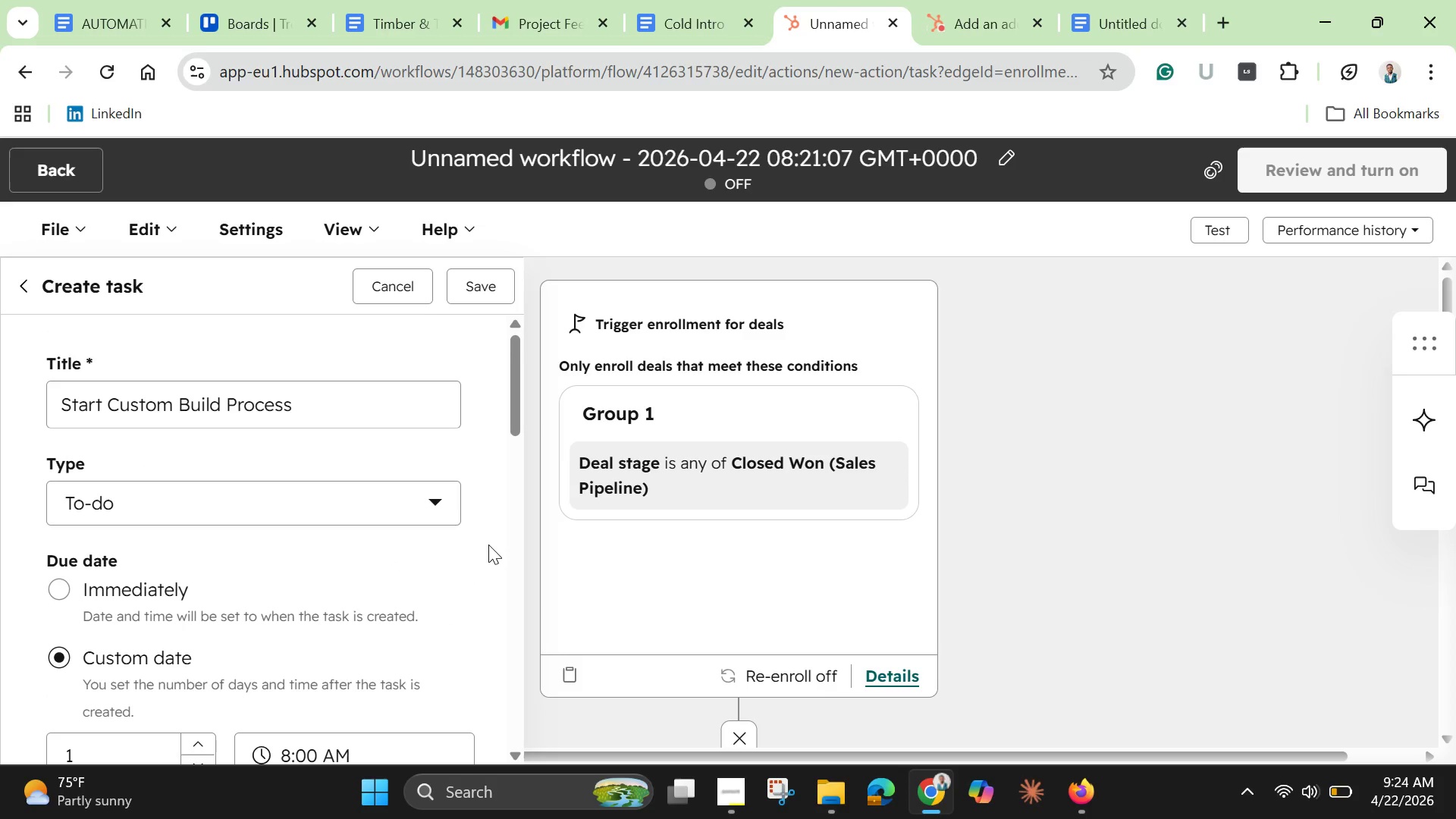 
scroll: coordinate [488, 544], scroll_direction: up, amount: 7.0
 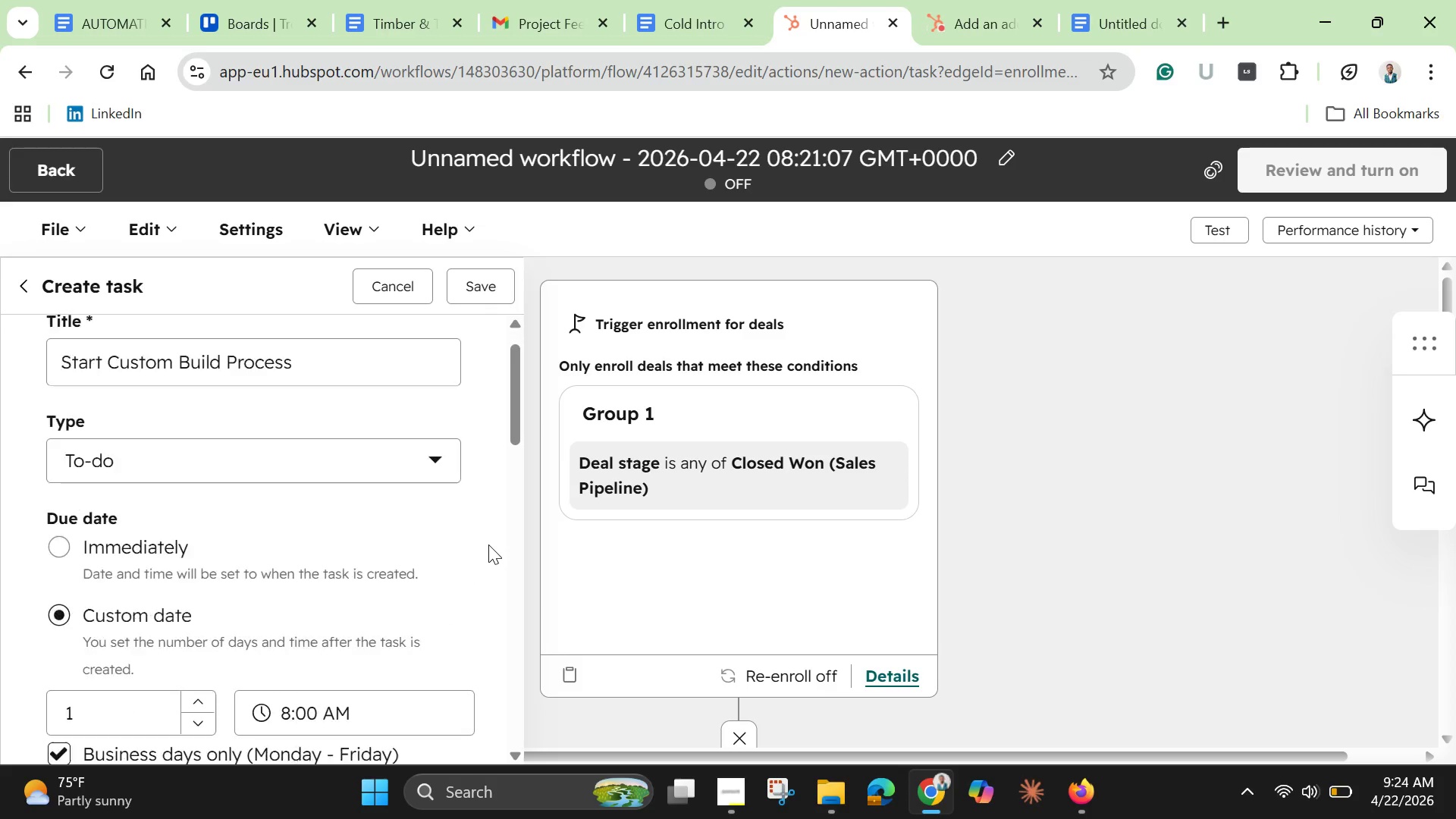 
scroll: coordinate [488, 544], scroll_direction: down, amount: 1.0
 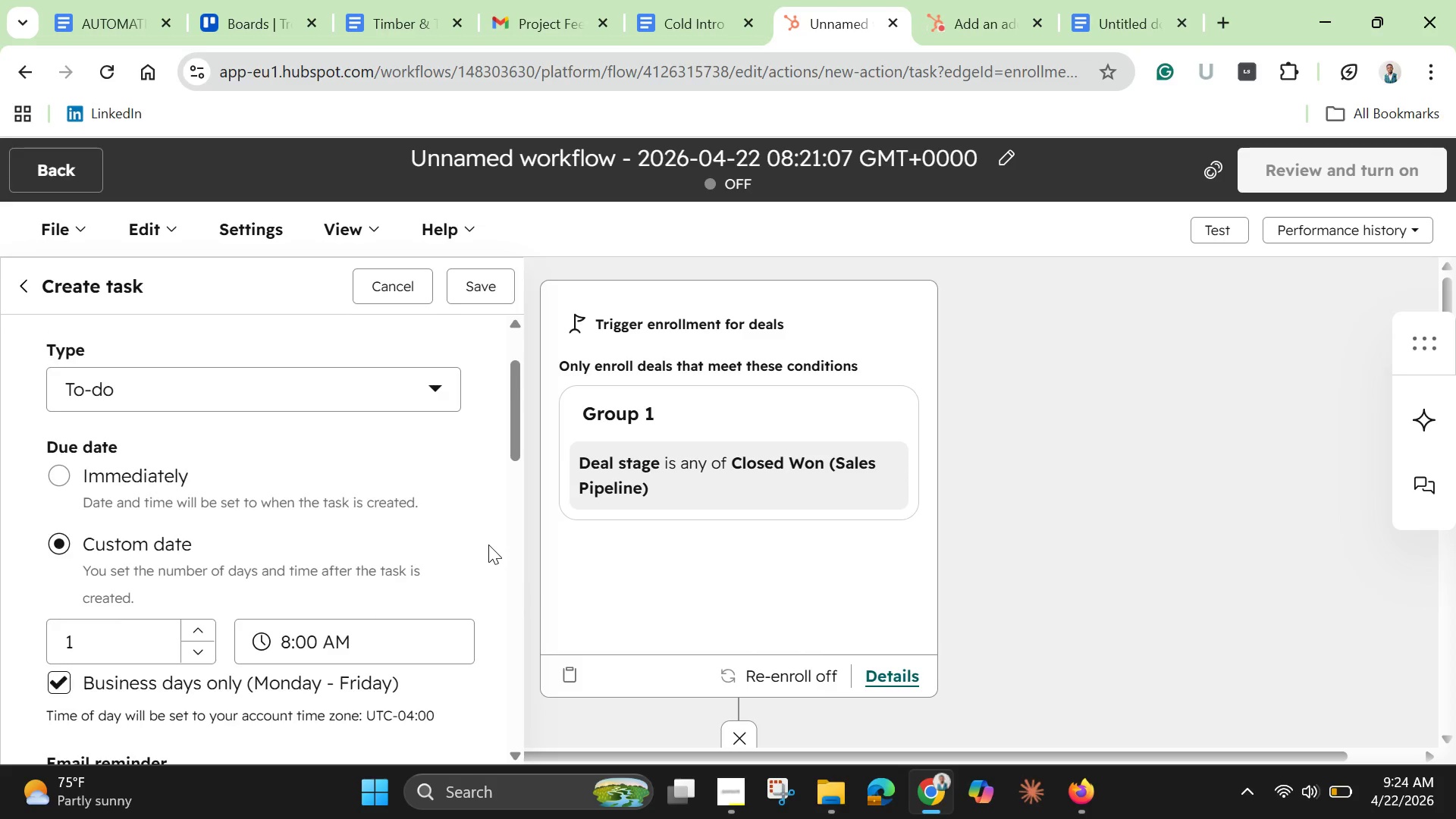 
scroll: coordinate [488, 544], scroll_direction: up, amount: 2.0
 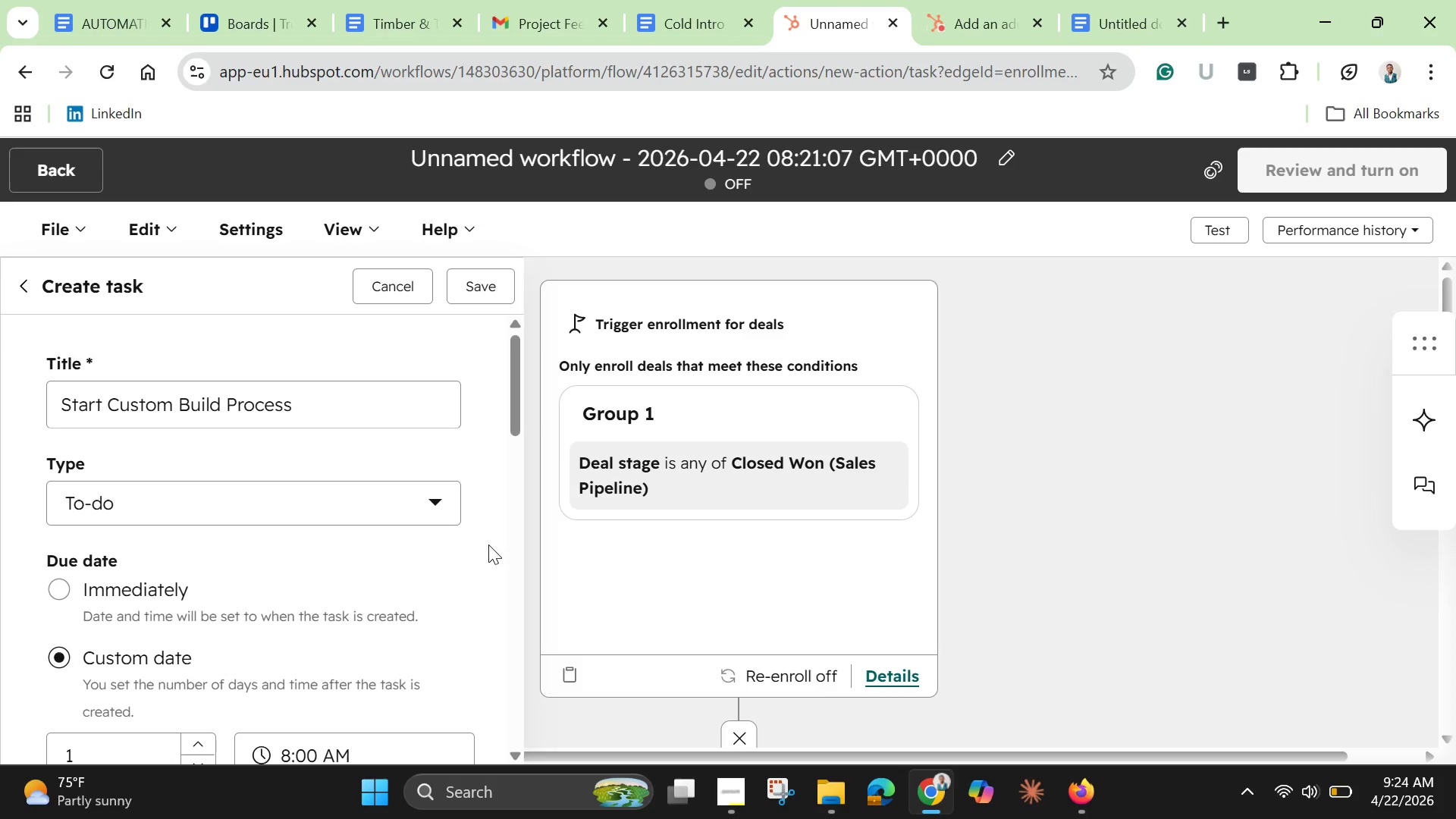 
wait(9.36)
 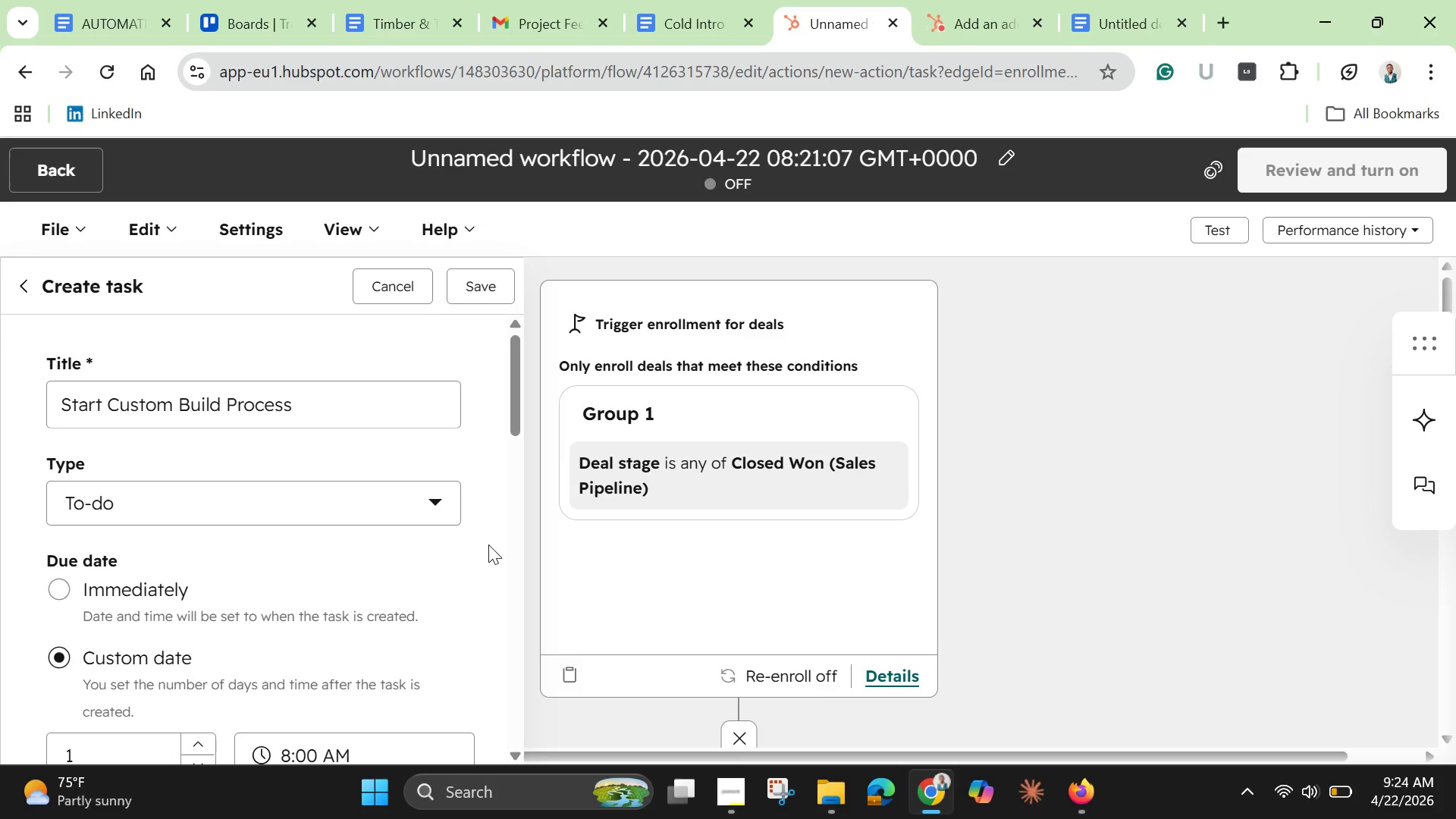 
left_click_drag(start_coordinate=[516, 408], to_coordinate=[520, 506])
 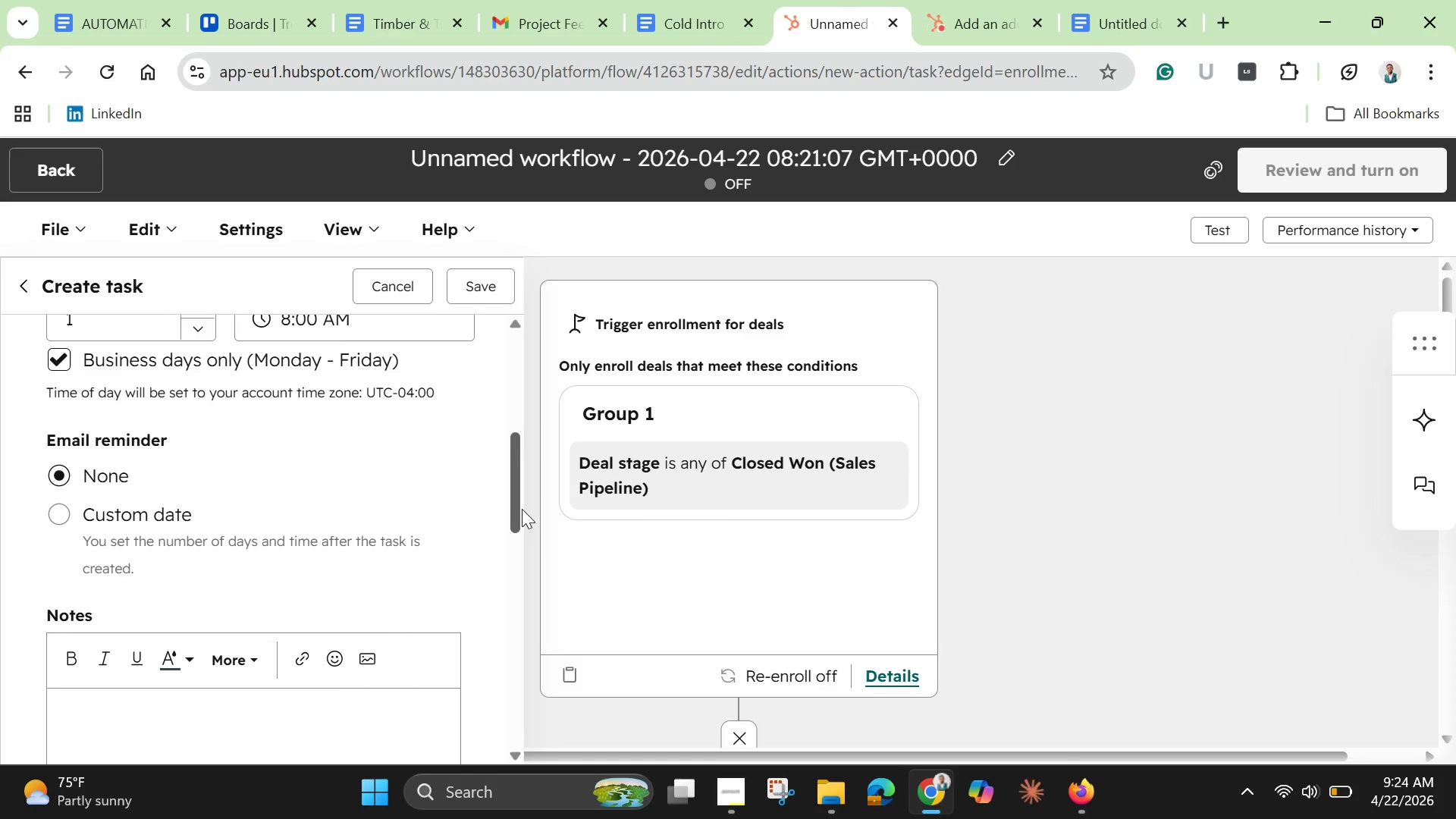 
wait(5.16)
 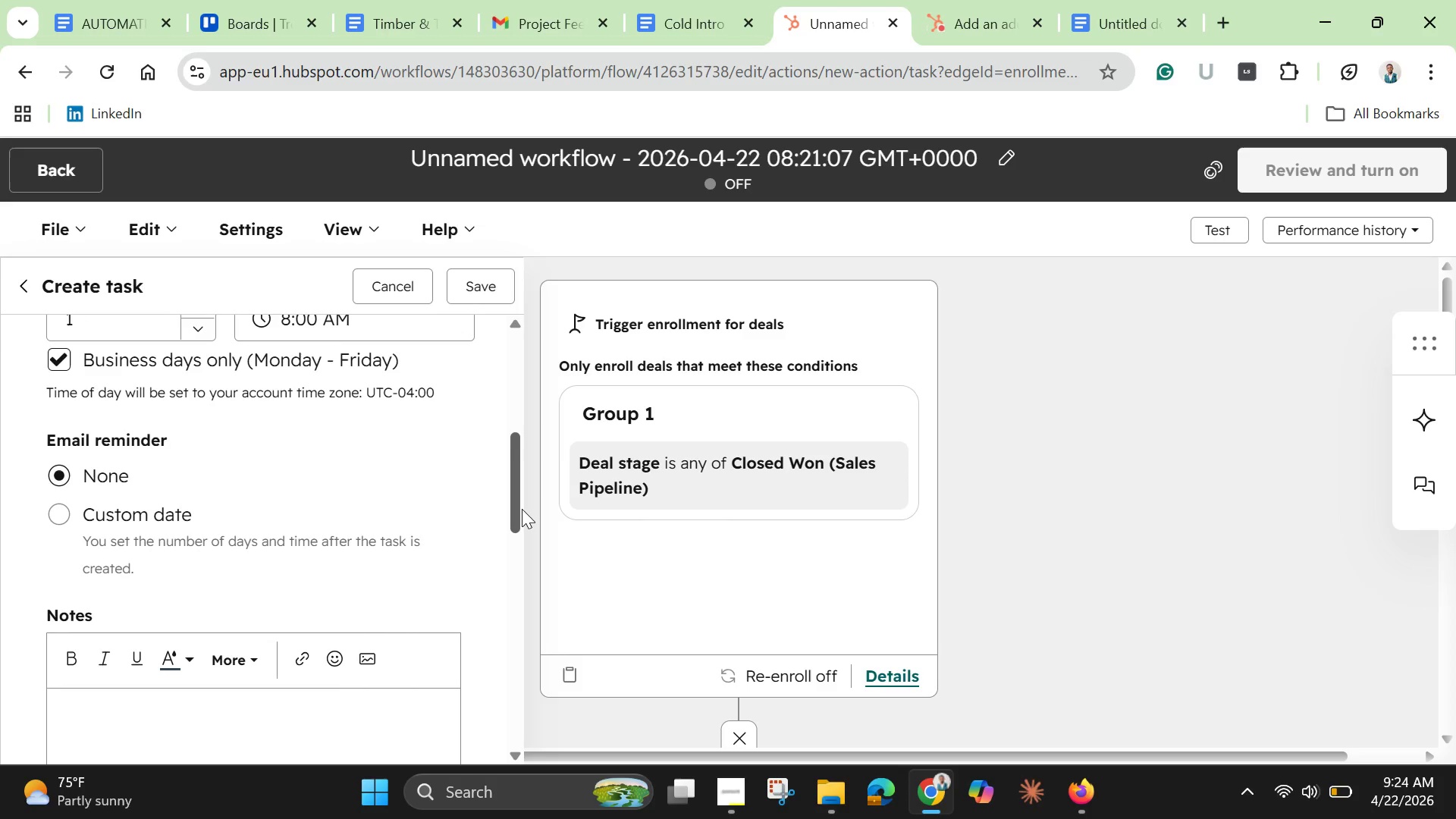 
scroll: coordinate [431, 539], scroll_direction: down, amount: 2.0
 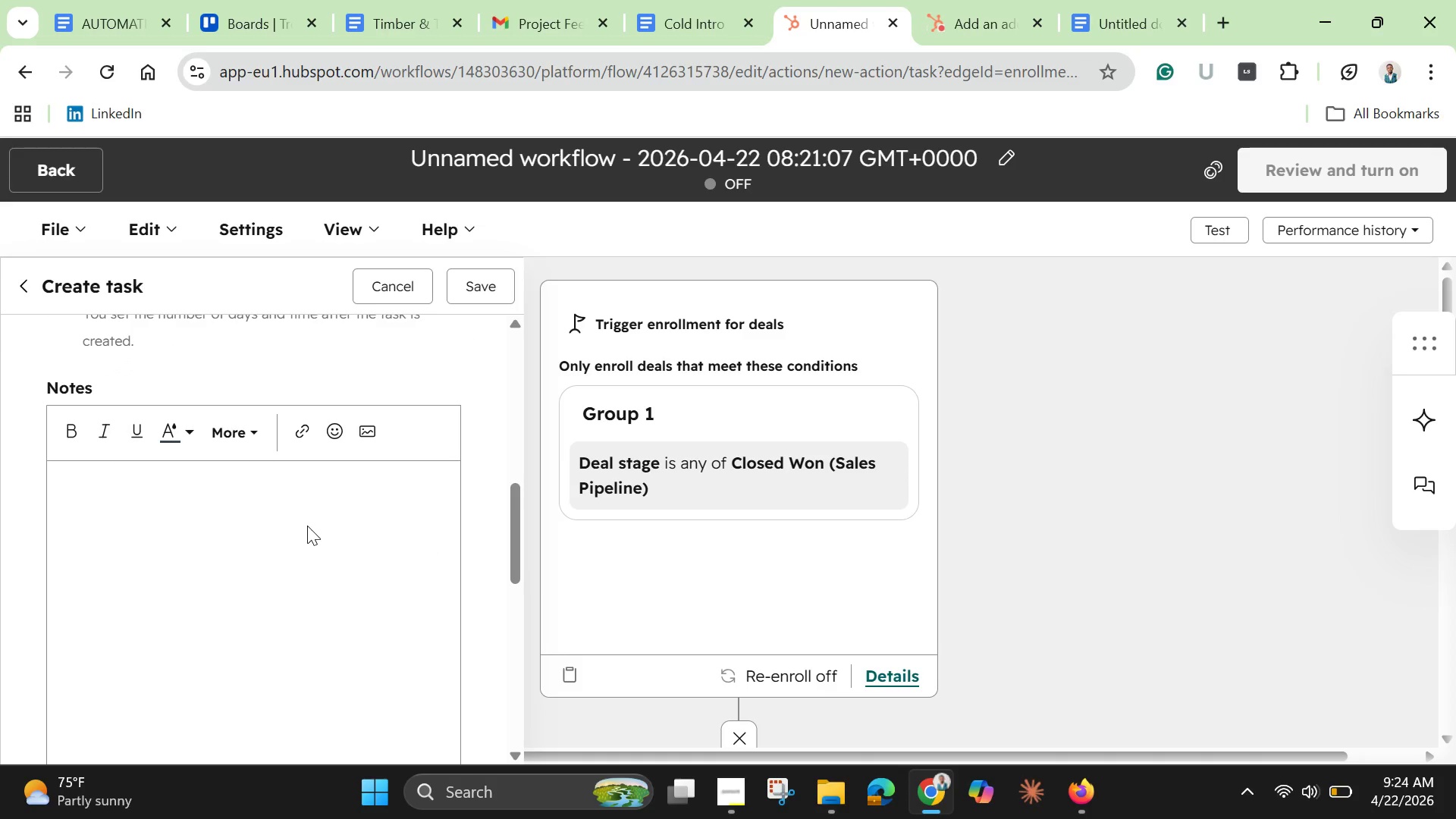 
left_click([309, 526])
 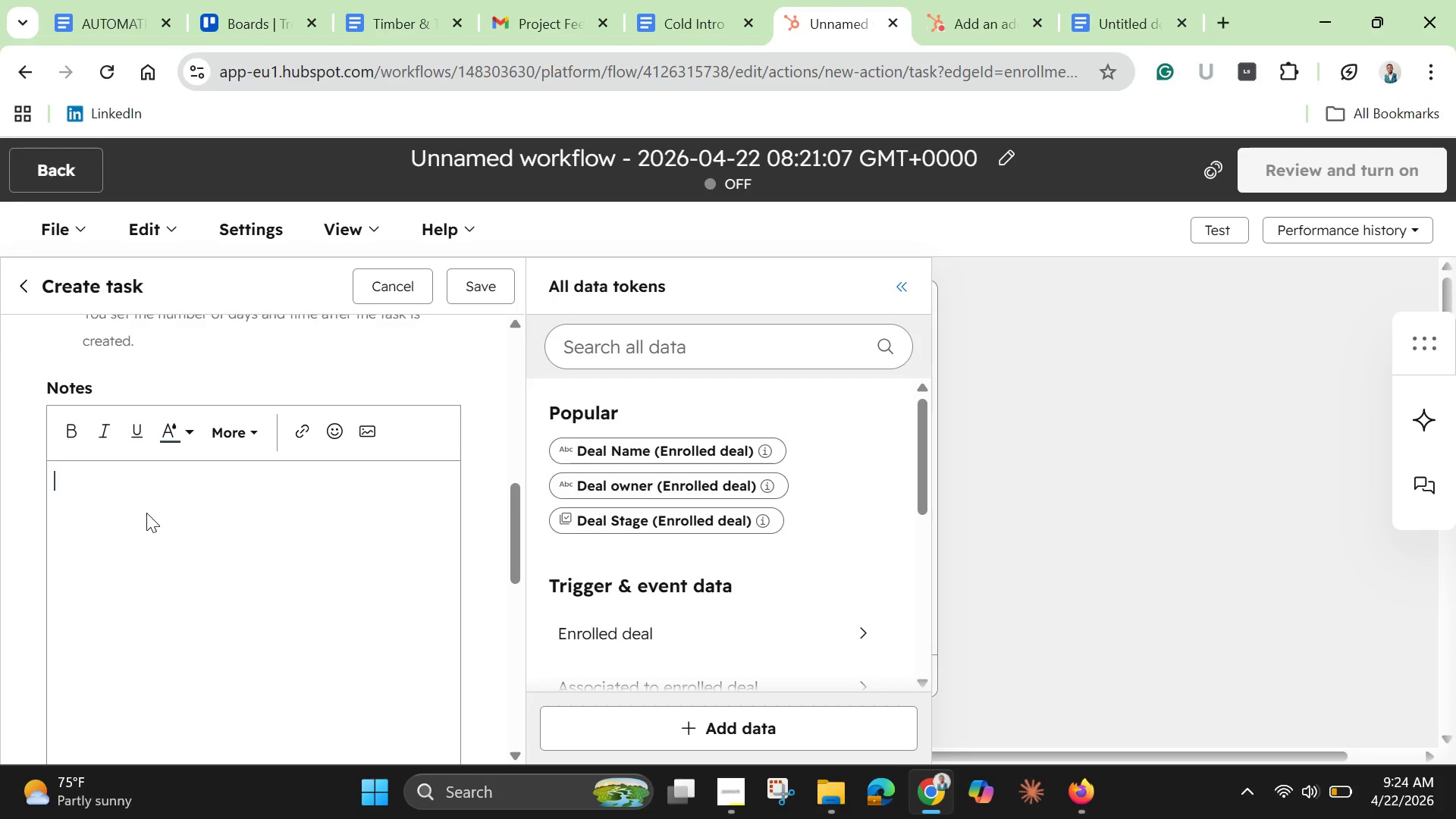 
hold_key(key=ControlLeft, duration=0.45)
 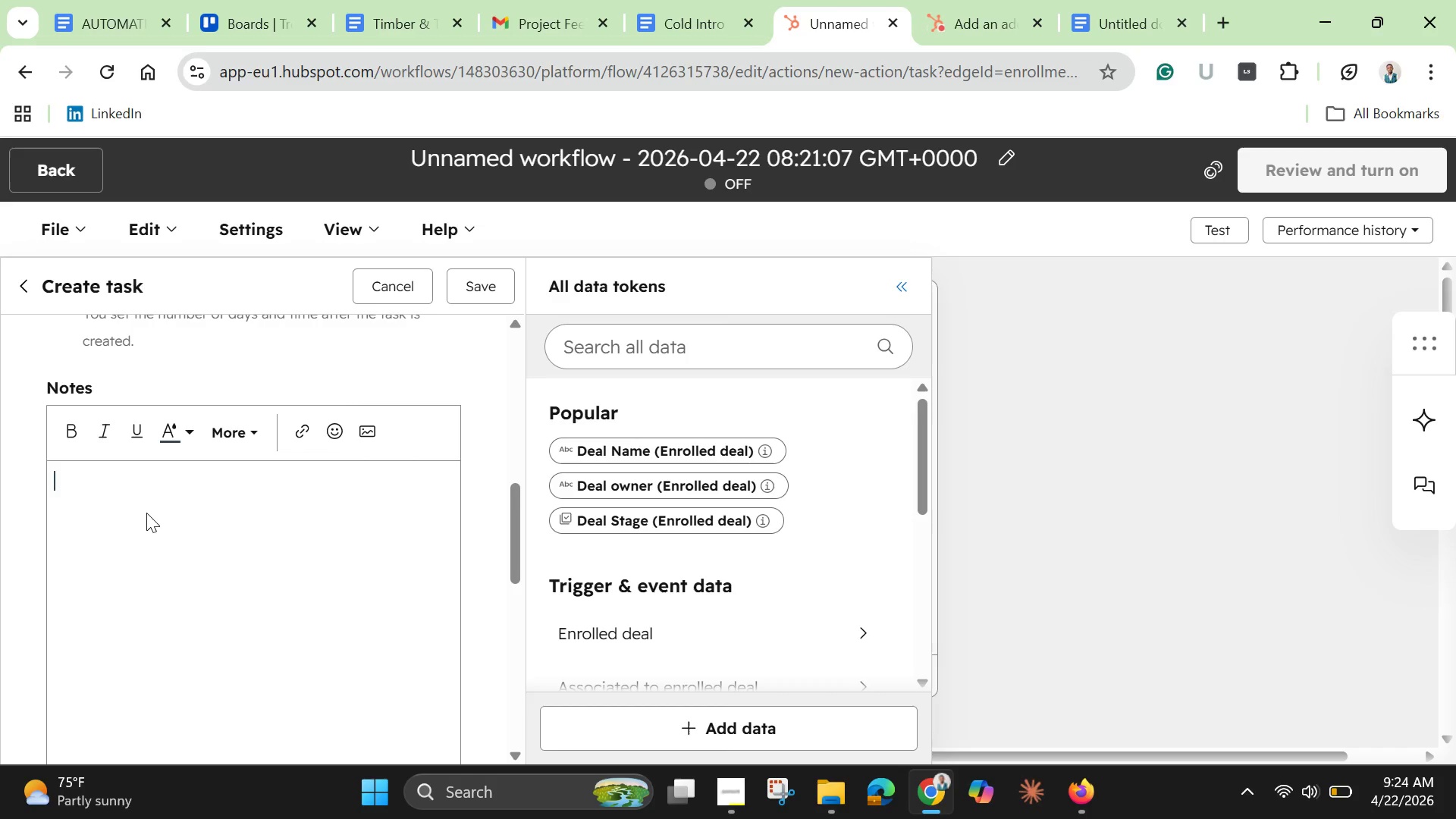 
type(Review client requirements)
 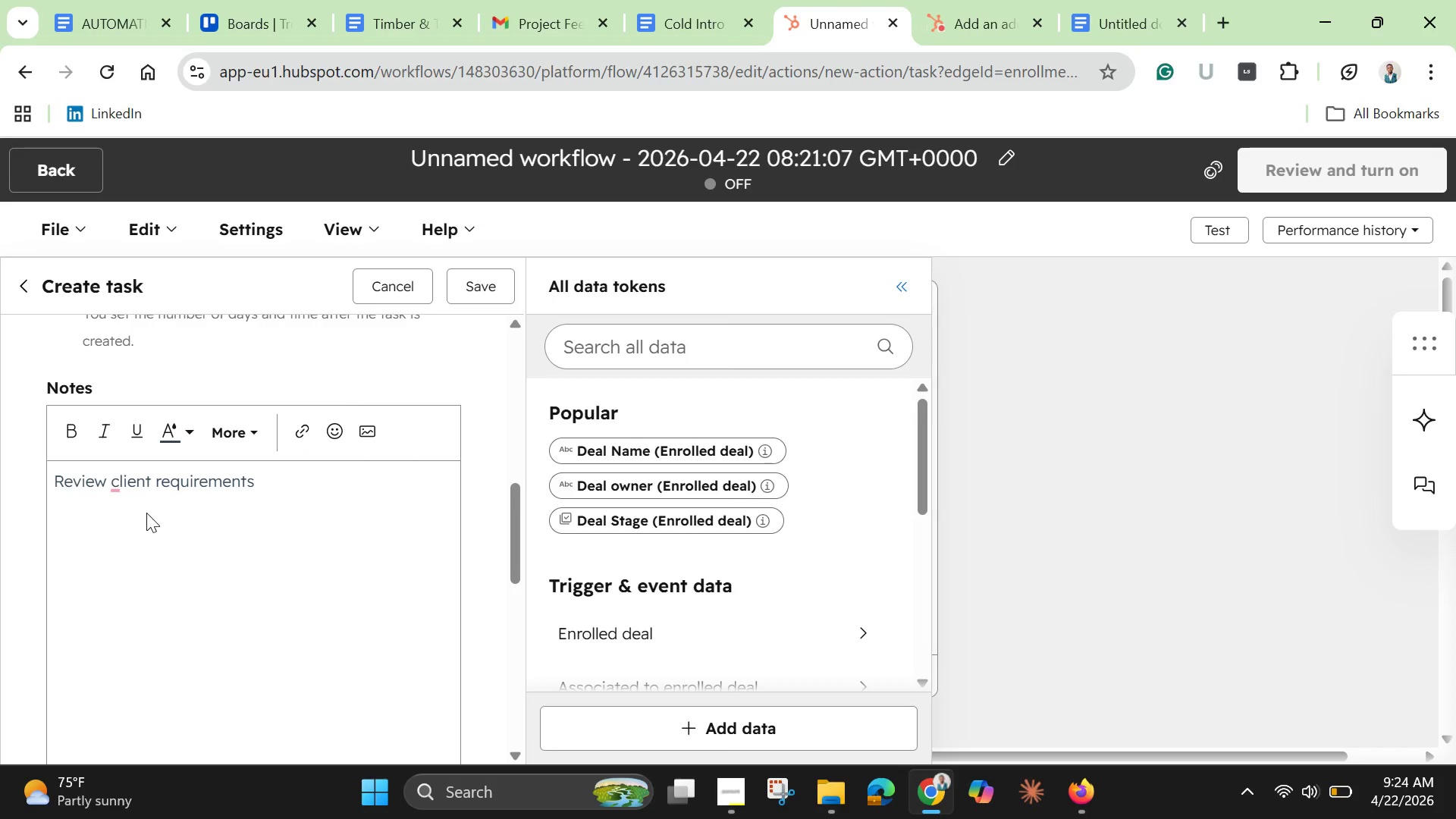 
key(Enter)
 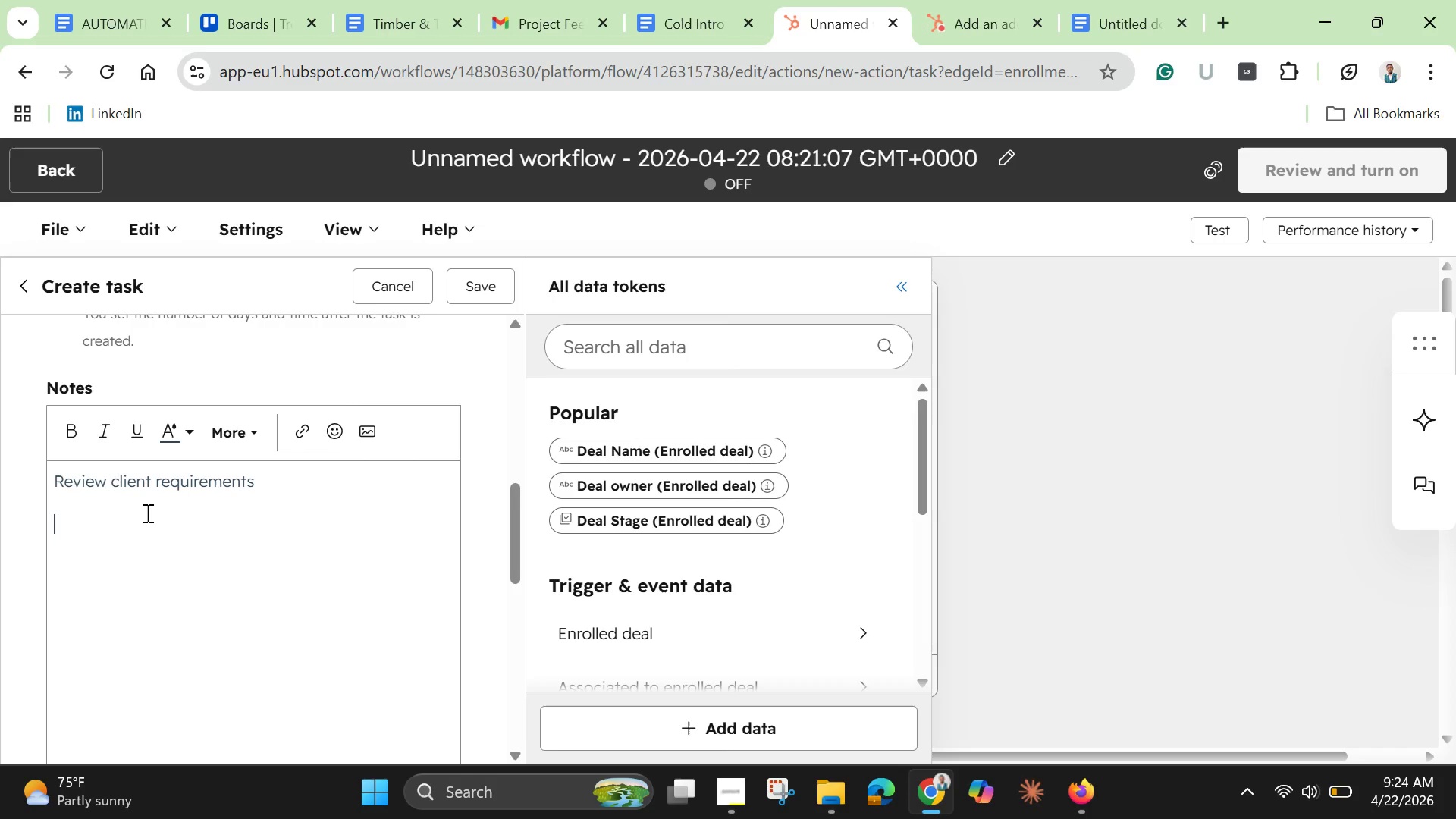 
type(Confirm so)
key(Backspace)
type(pecifications)
 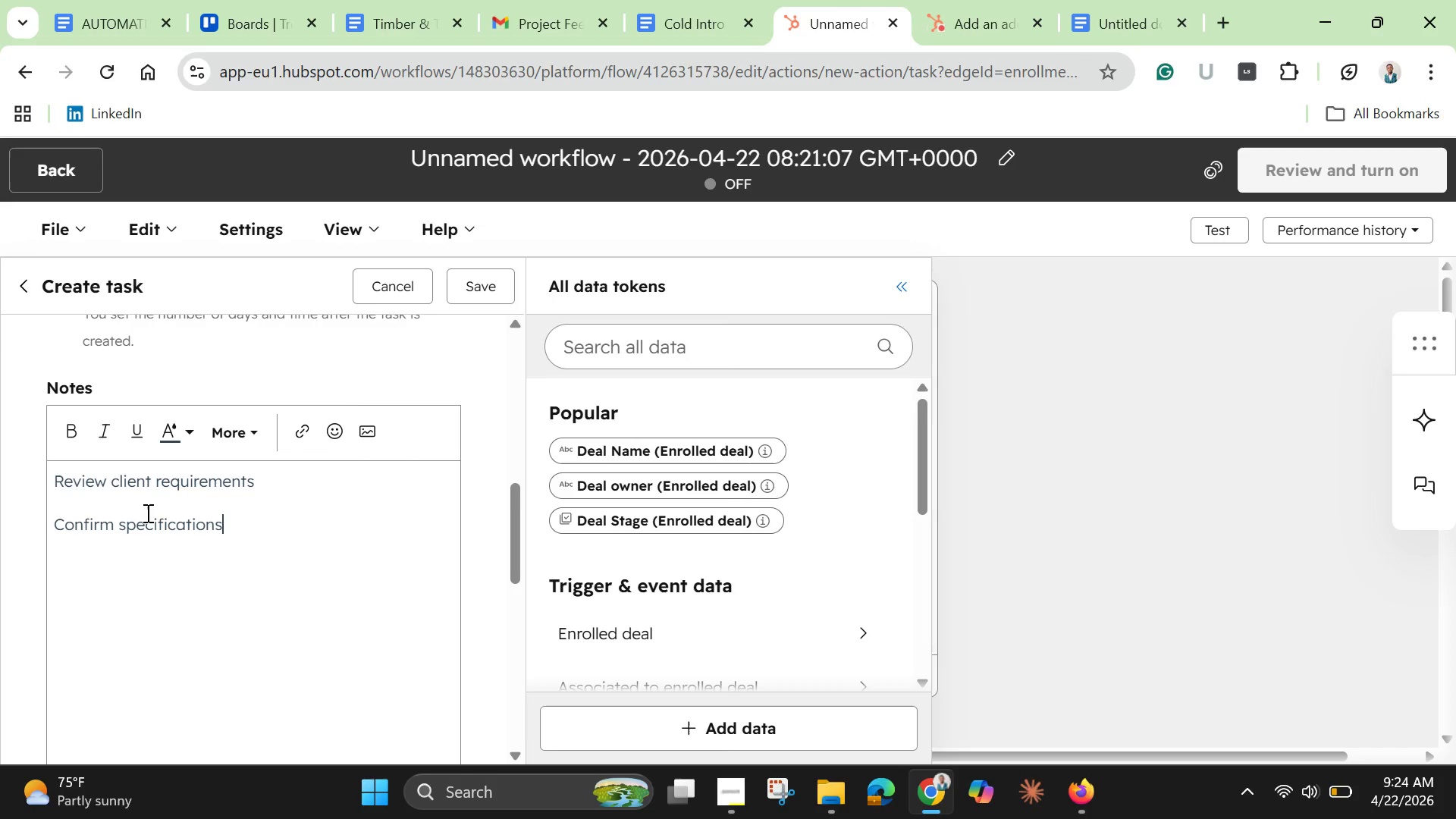 
key(Enter)
 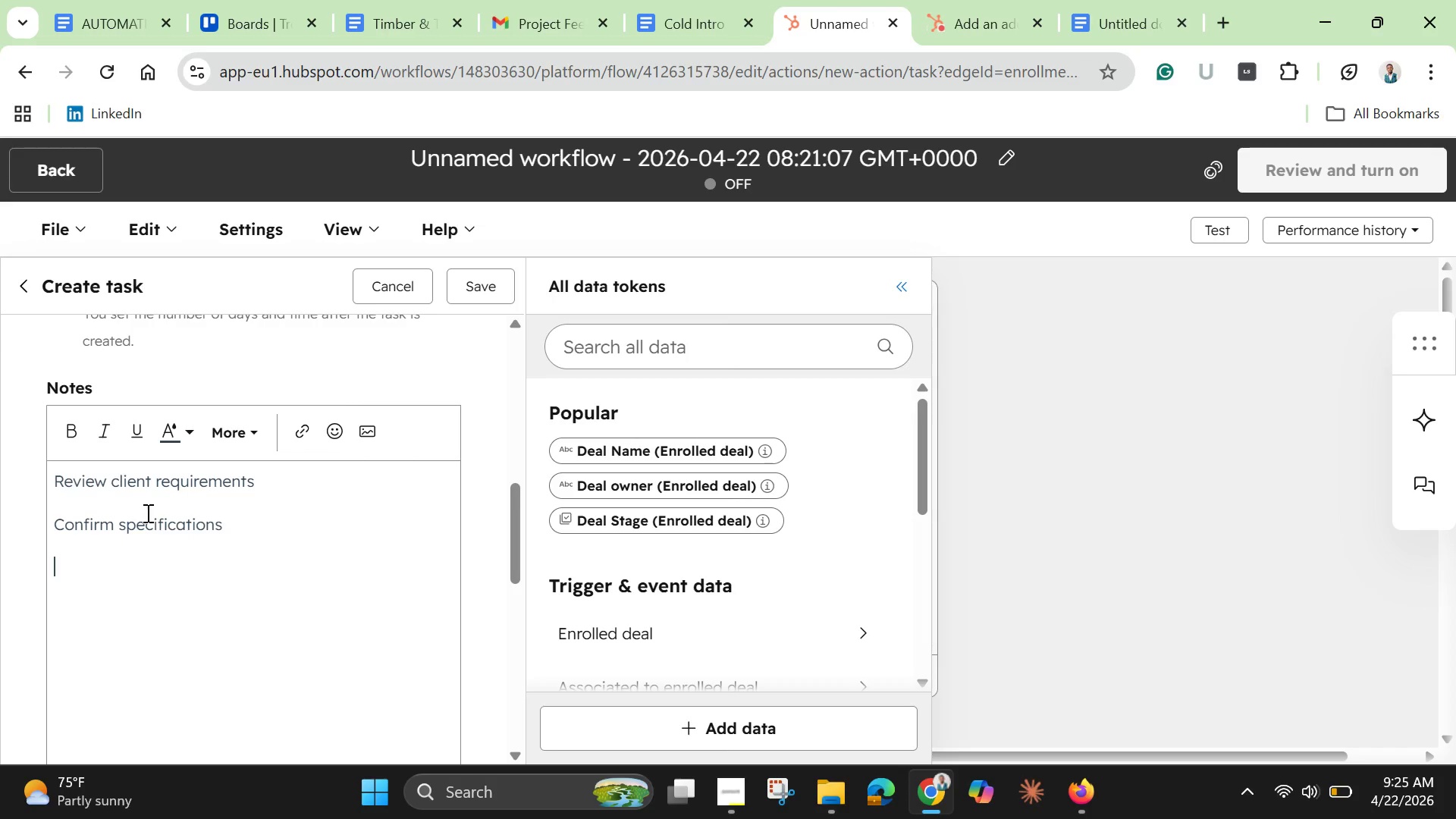 
type(Prepare next stage (fitting()
key(Backspace)
type())
 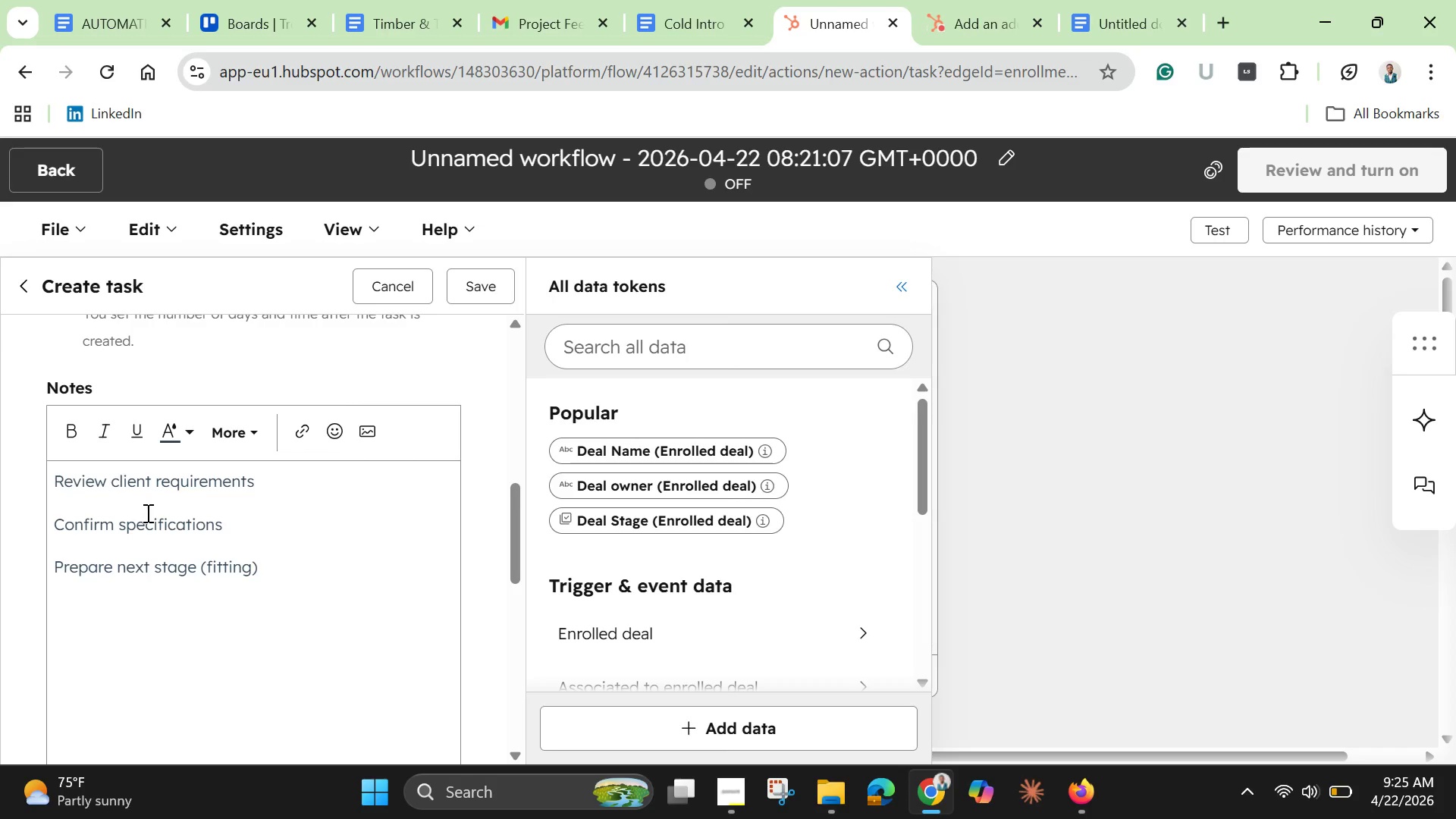 
scroll: coordinate [146, 513], scroll_direction: down, amount: 3.0
 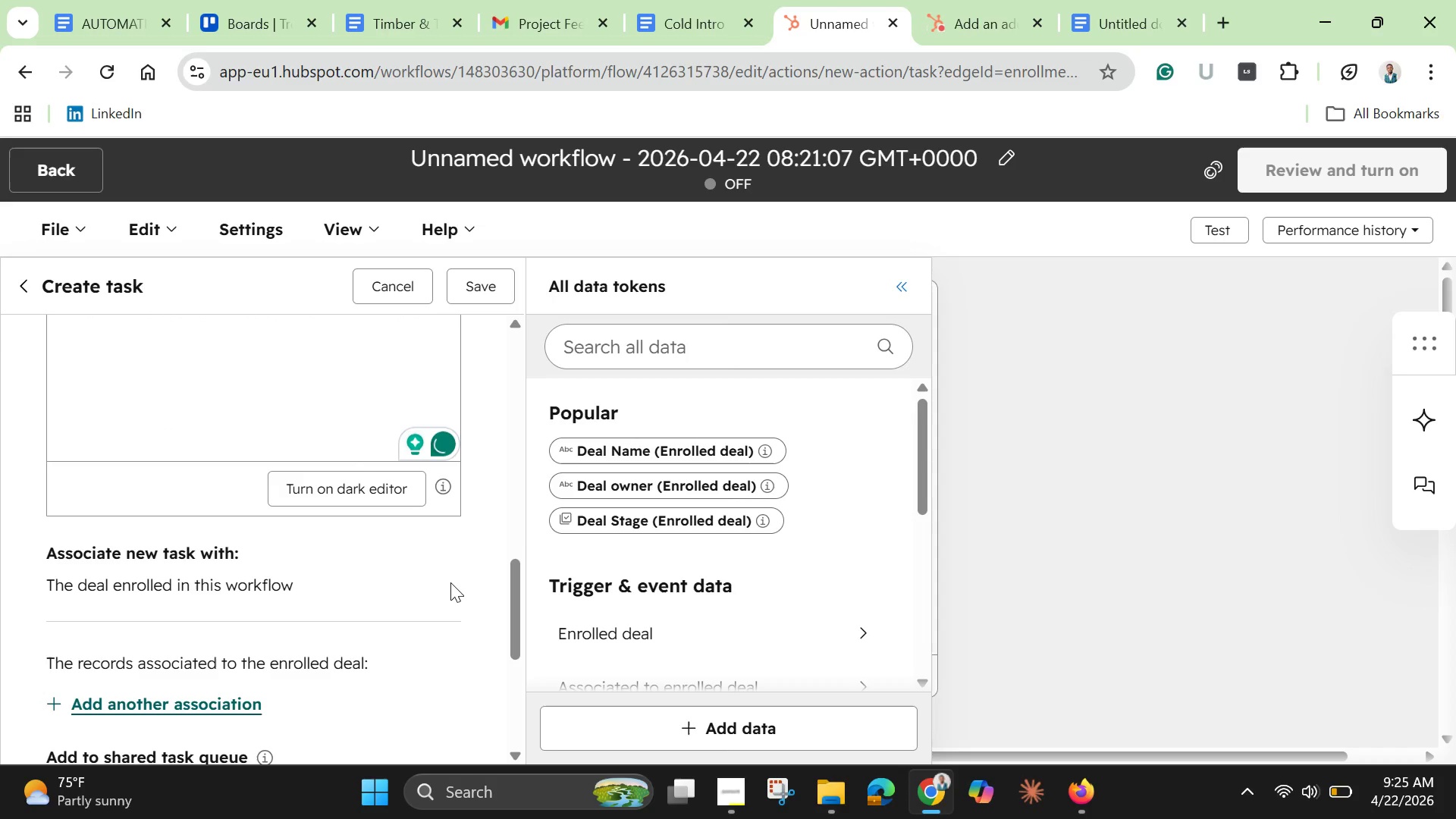 
scroll: coordinate [444, 579], scroll_direction: up, amount: 1.0
 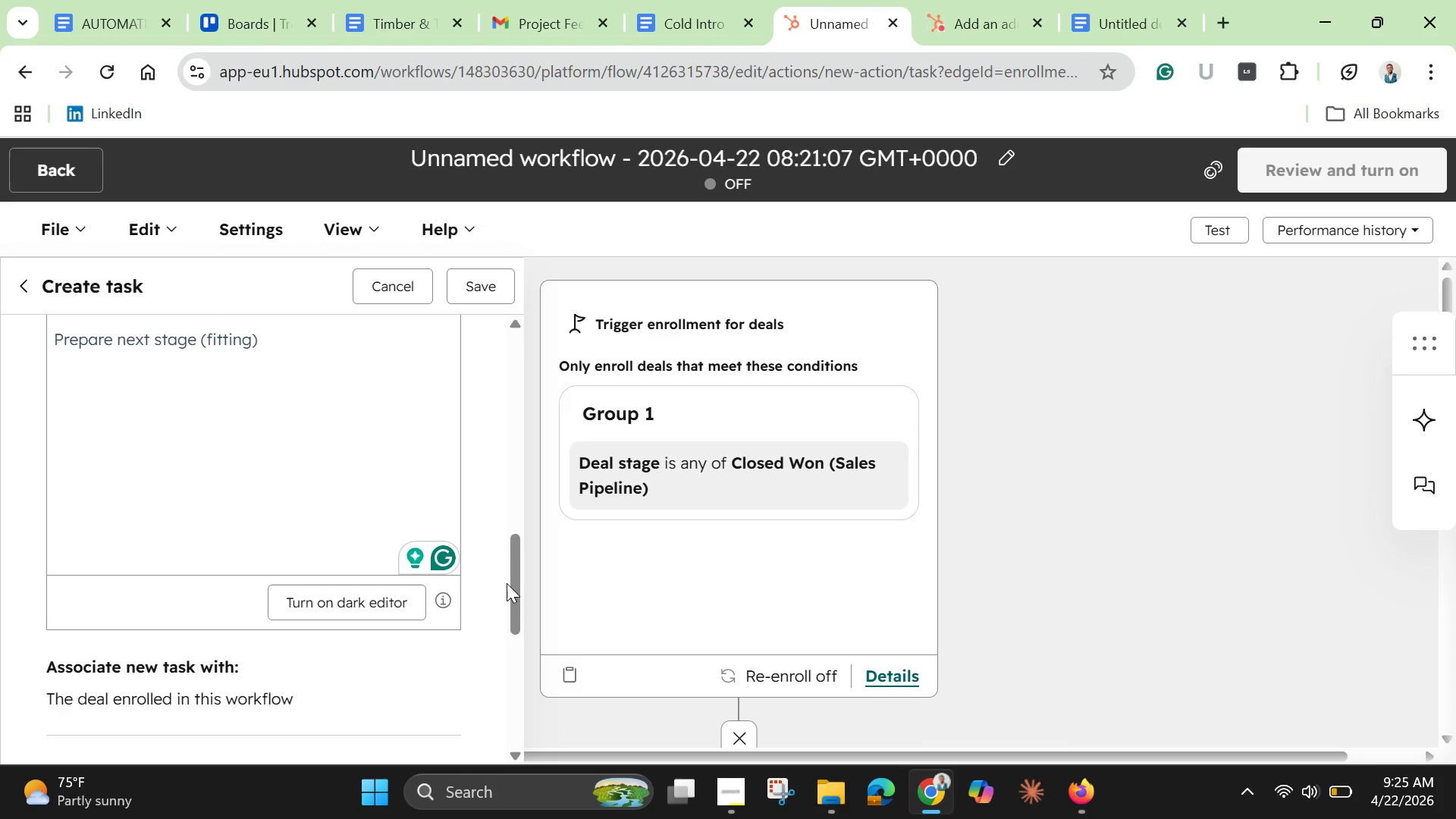 
left_click_drag(start_coordinate=[507, 583], to_coordinate=[521, 669])
 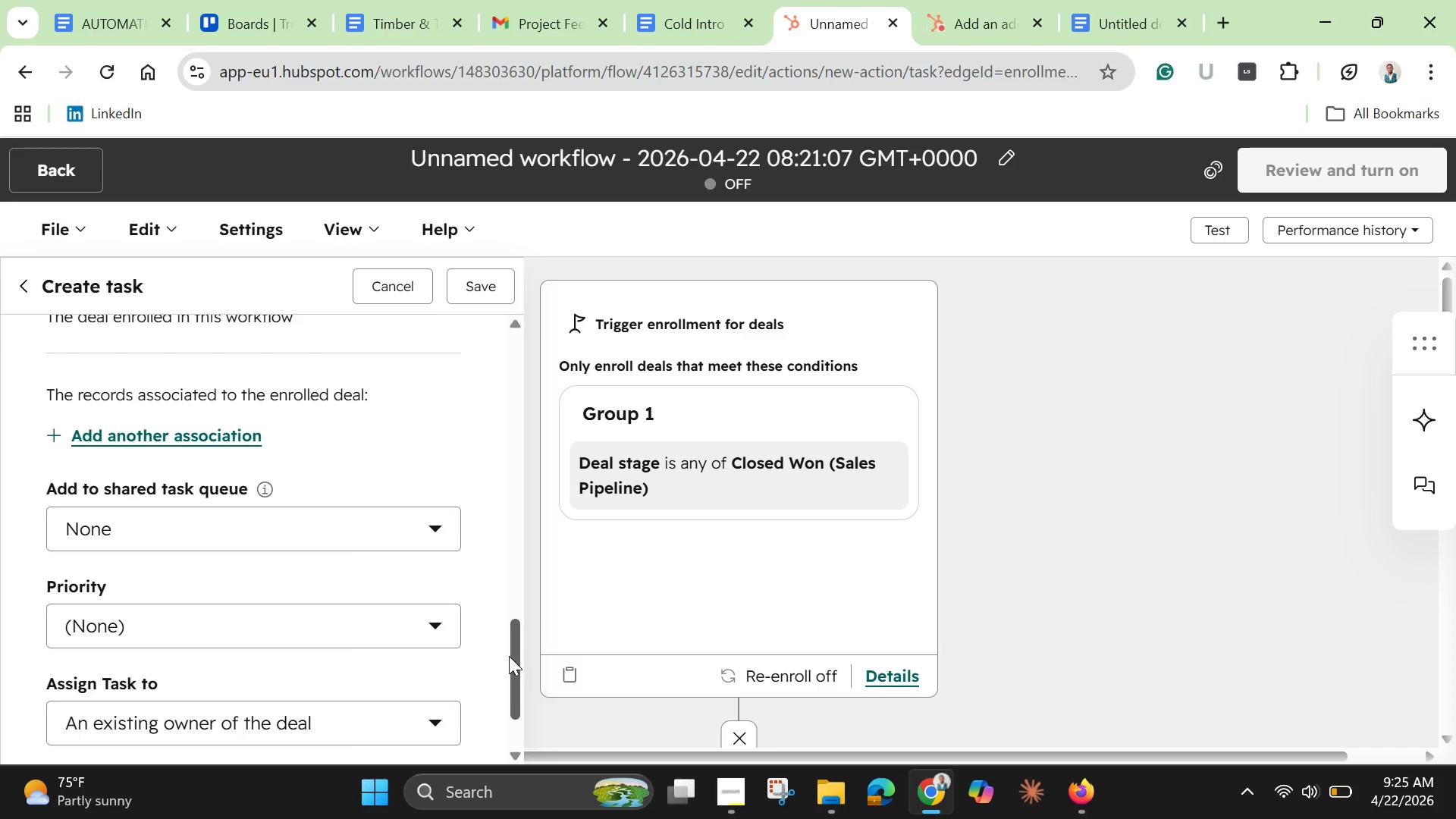 
wait(5.31)
 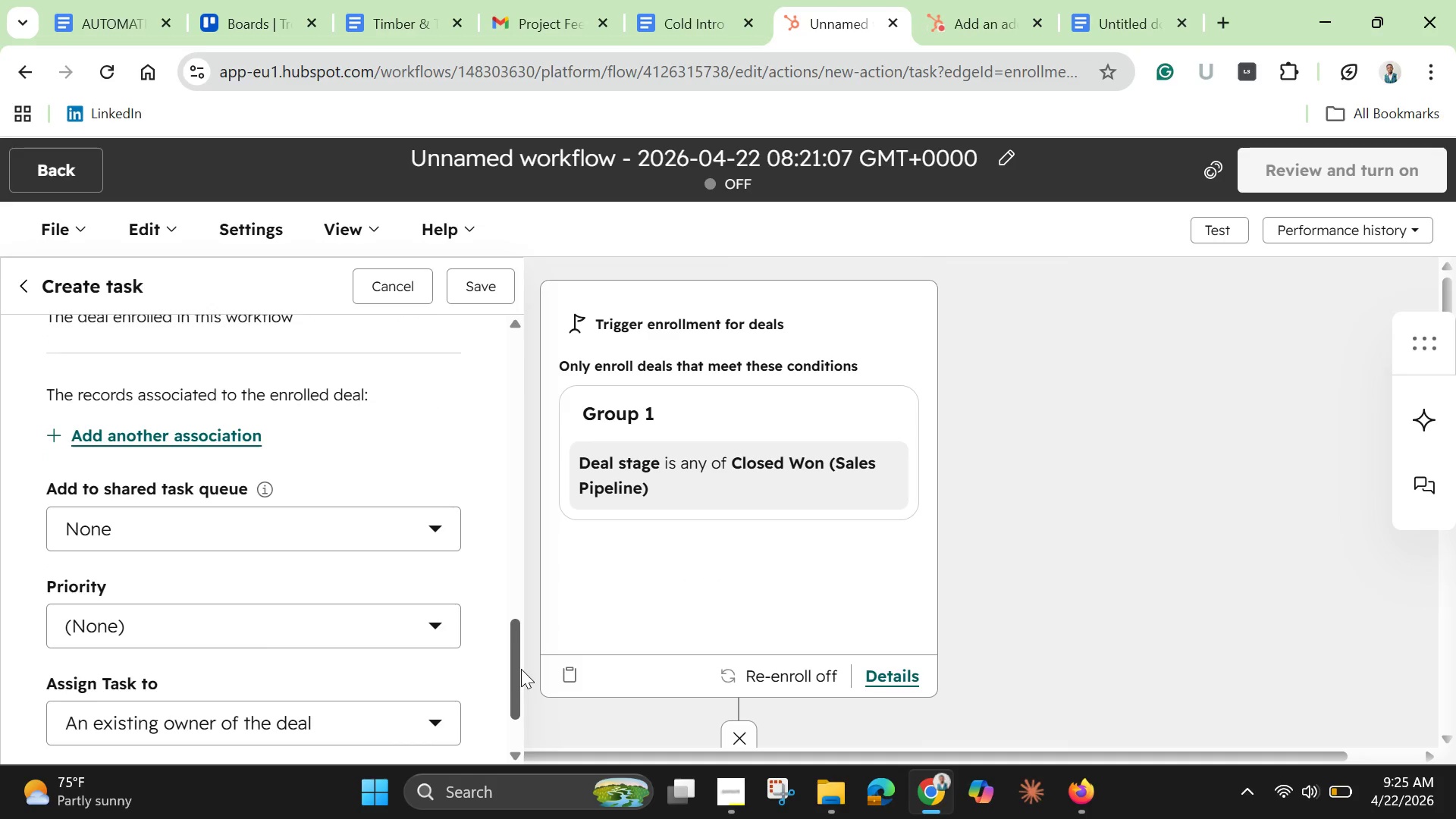 
left_click([368, 623])
 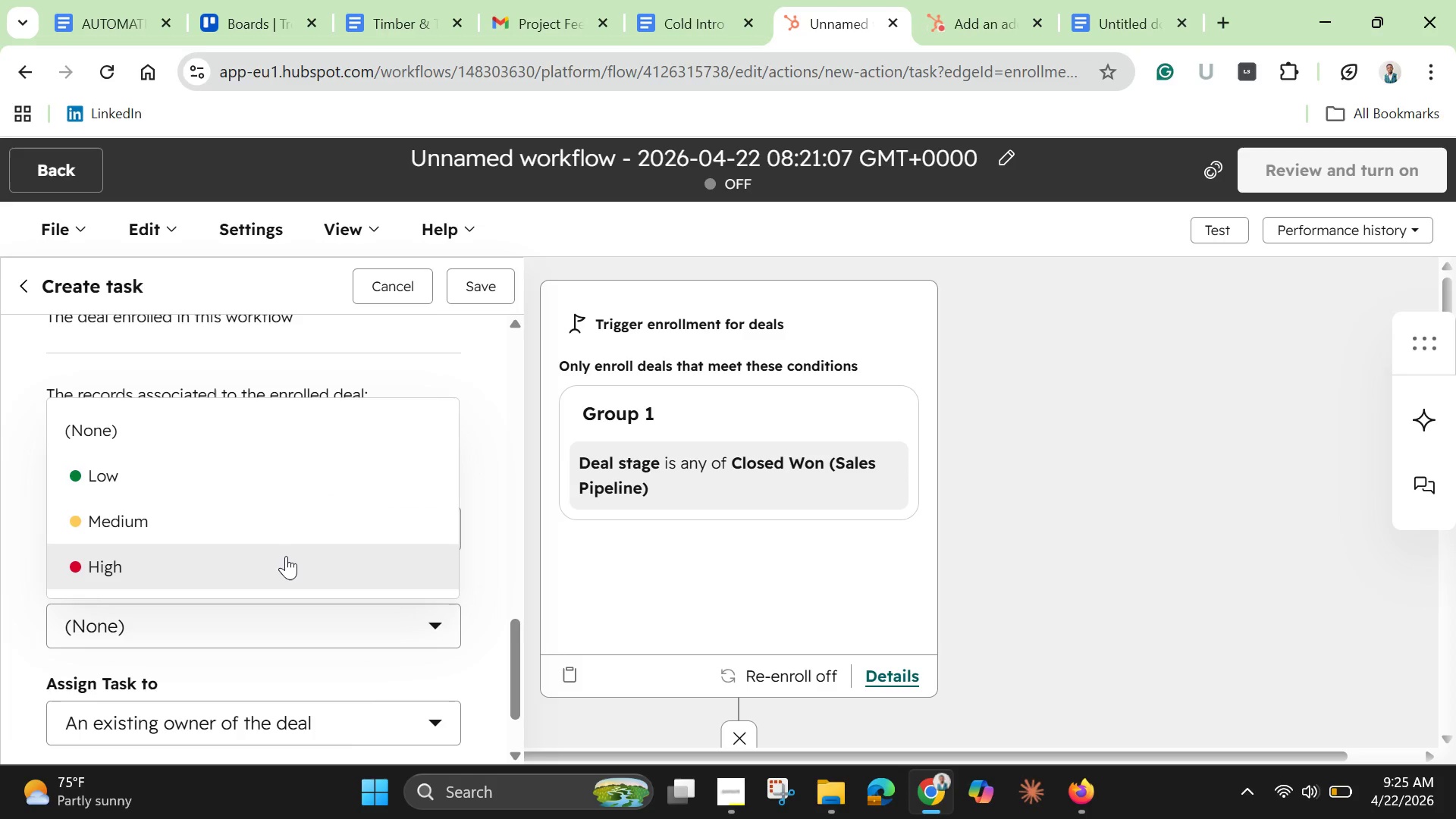 
left_click([286, 556])
 